 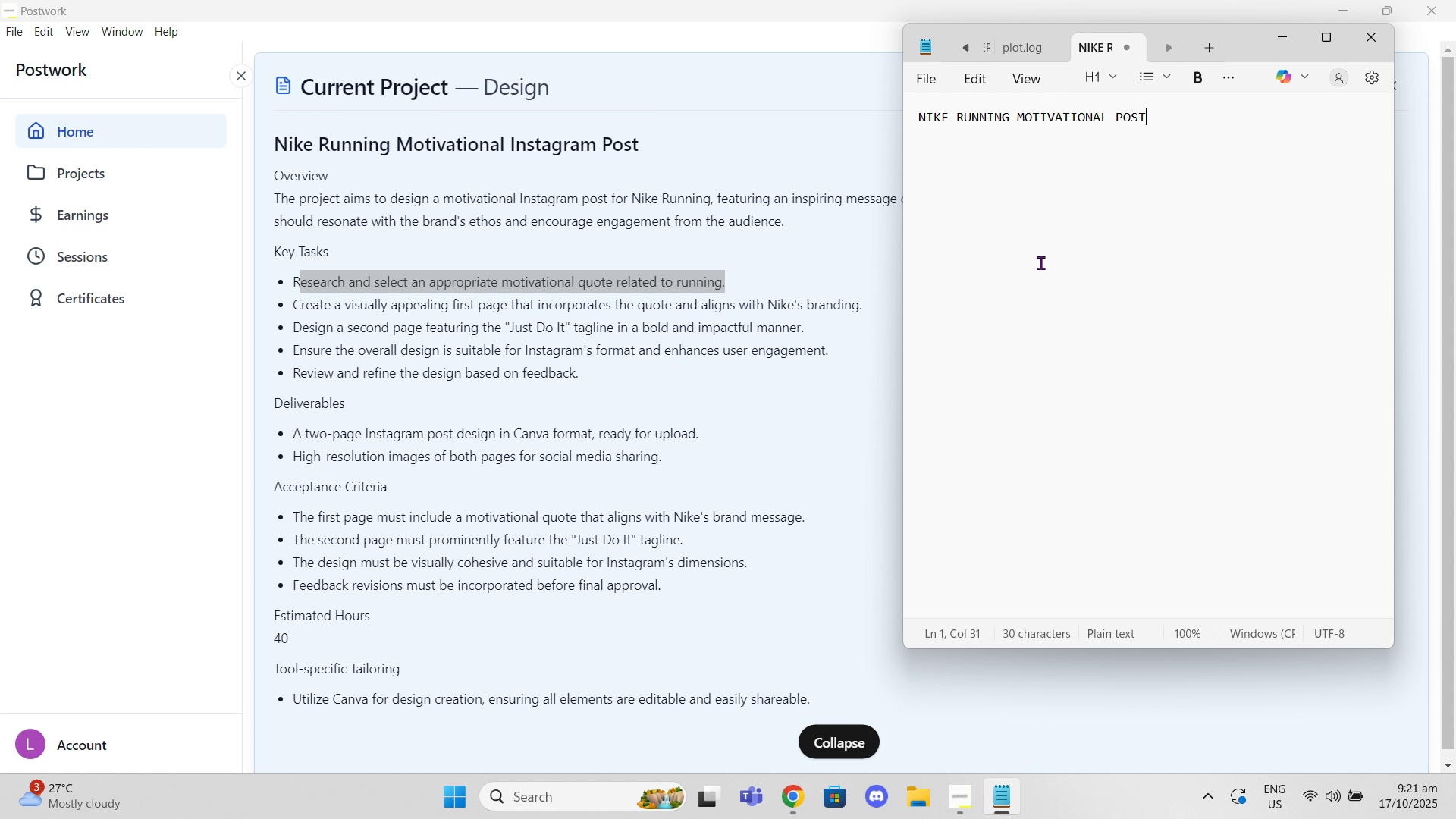 
key(Shift+Enter)
 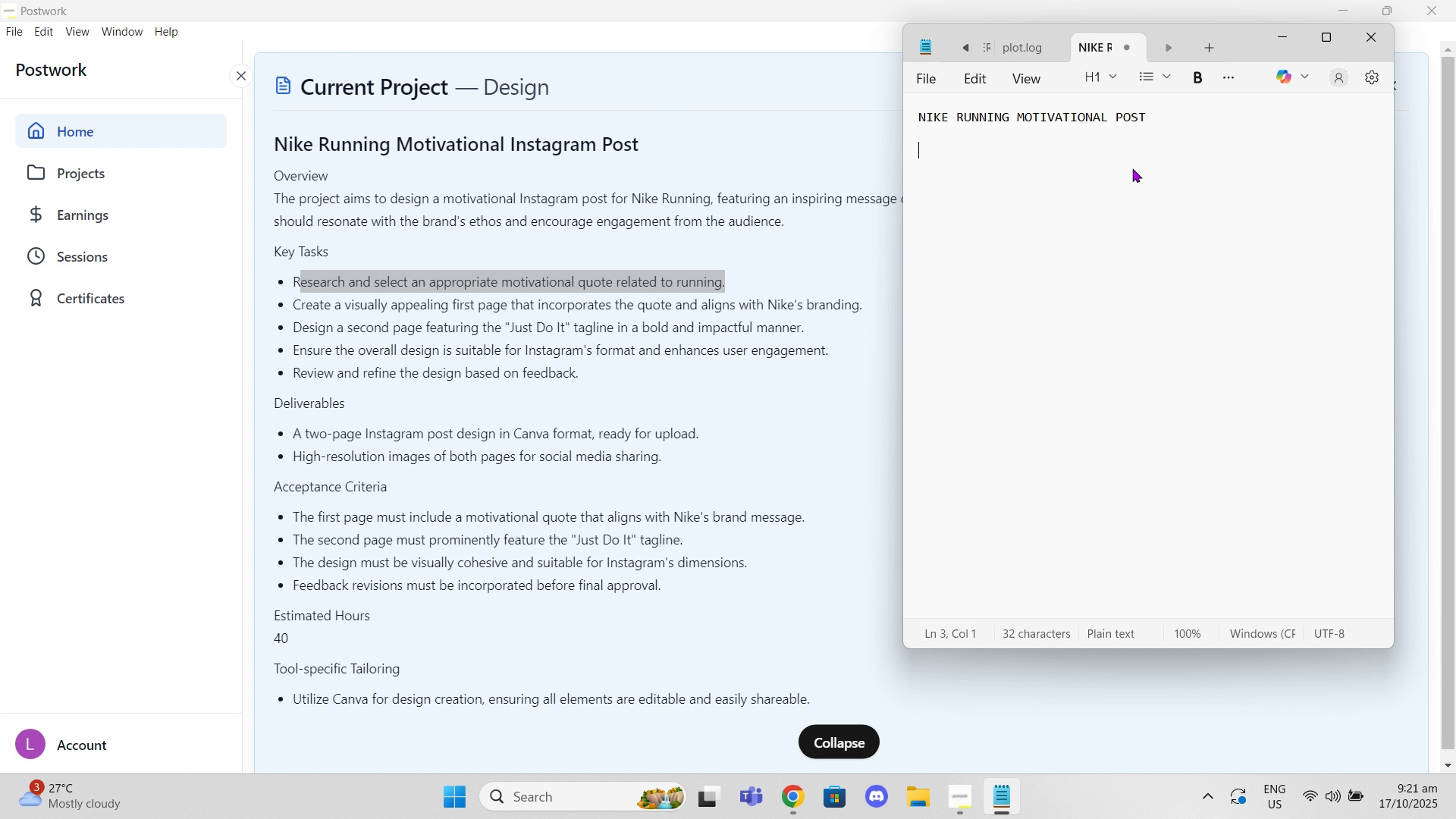 
key(Shift+Enter)
 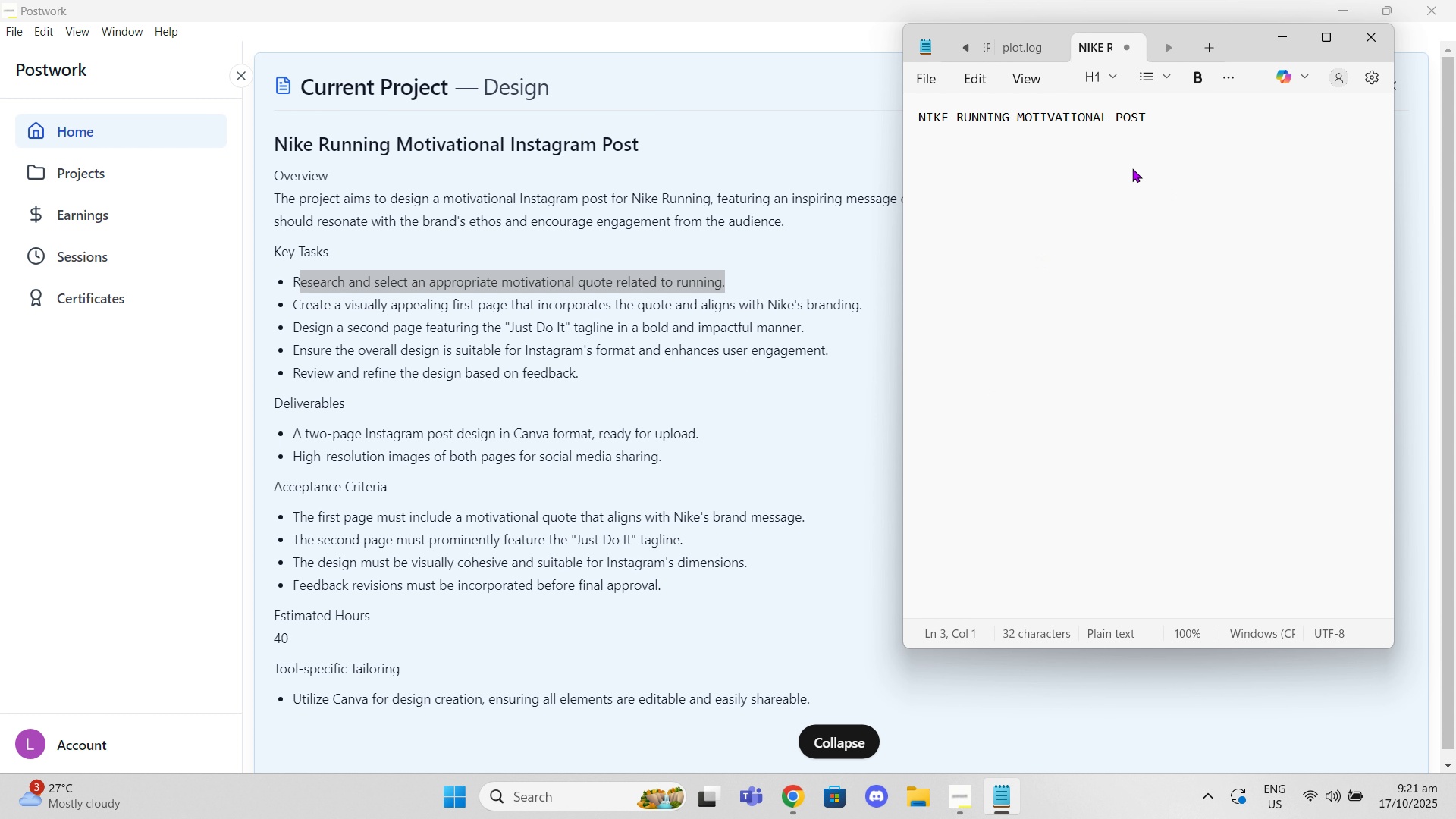 
type(quotes:)
 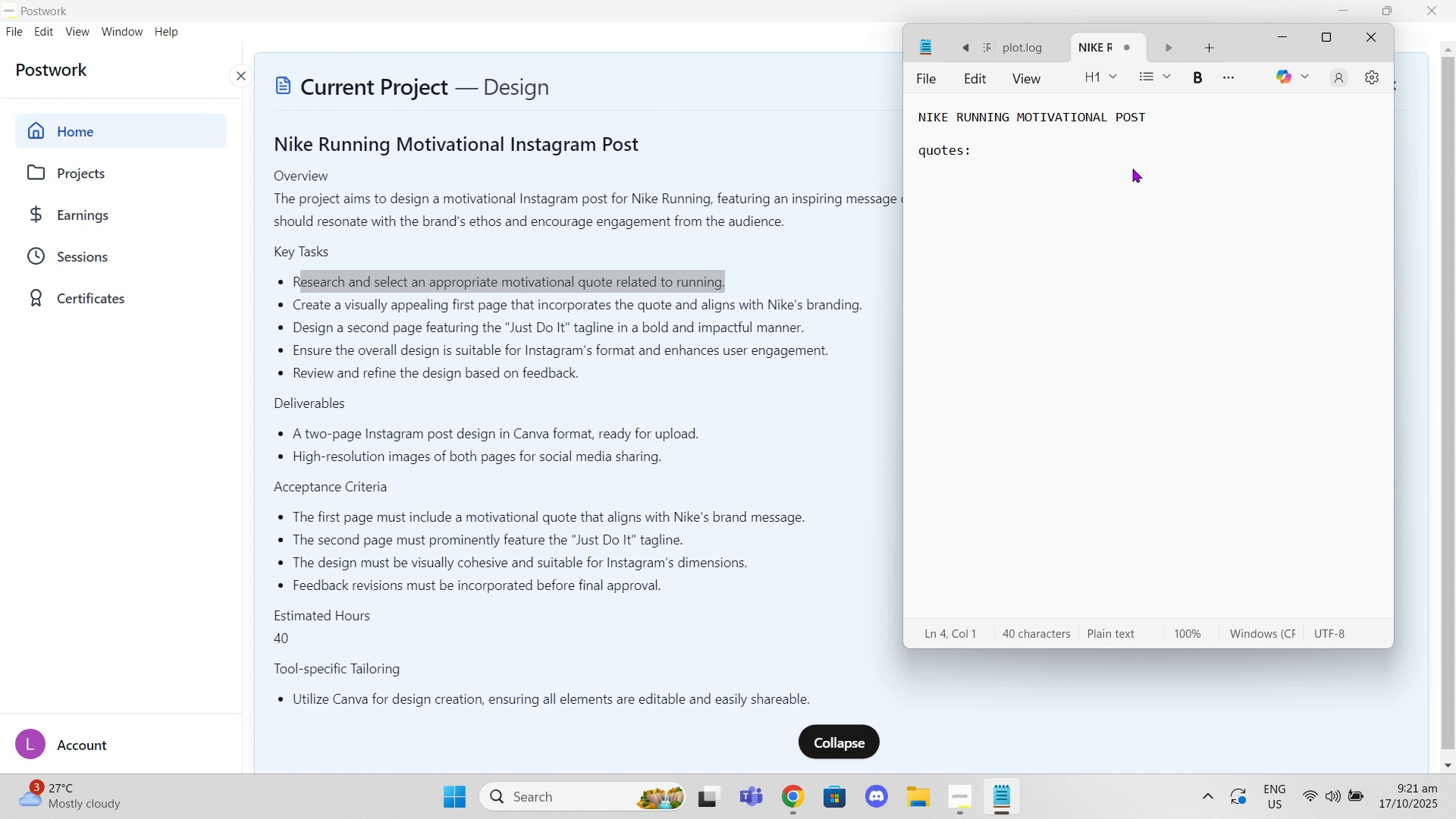 
 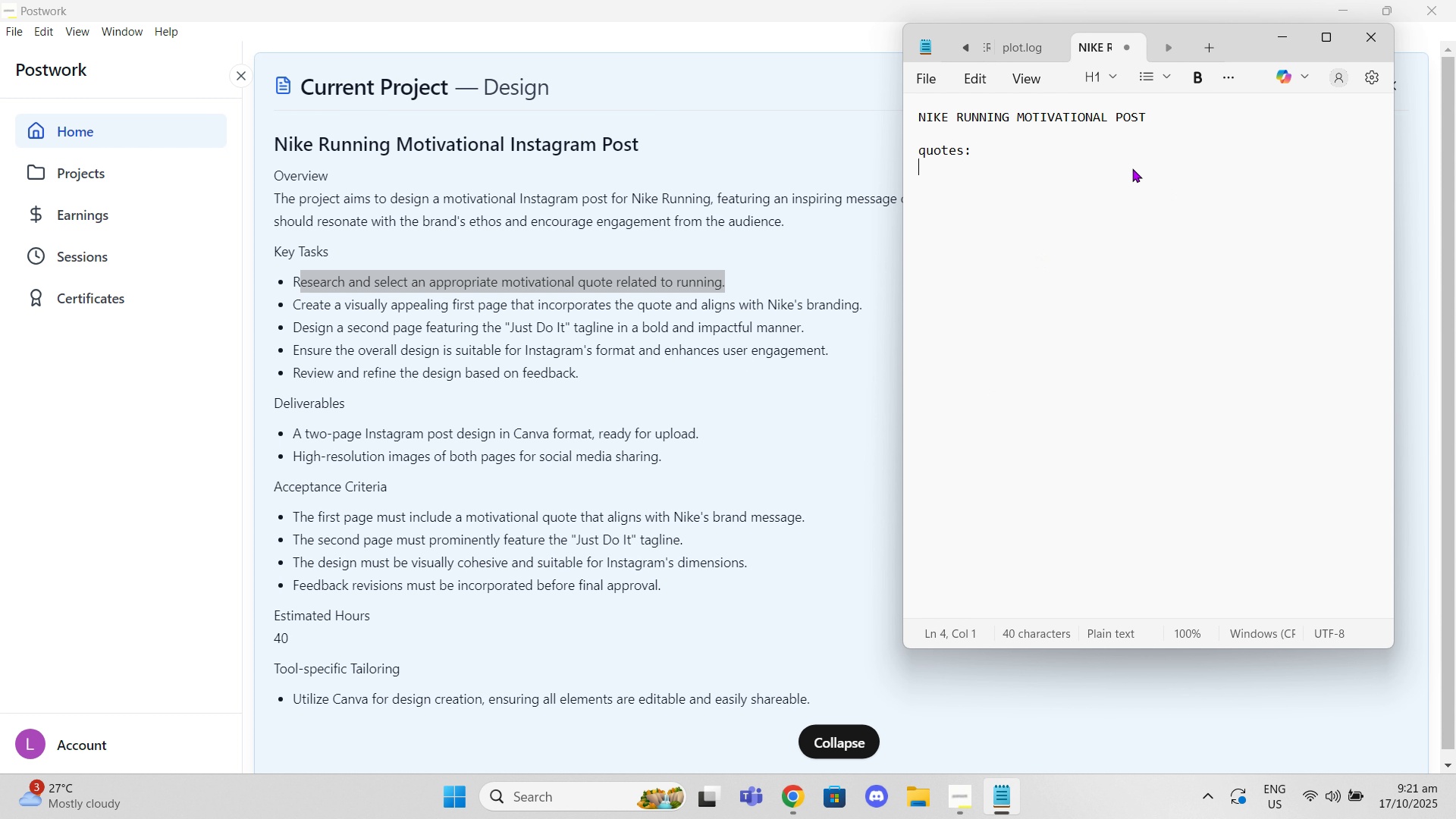 
key(Enter)
 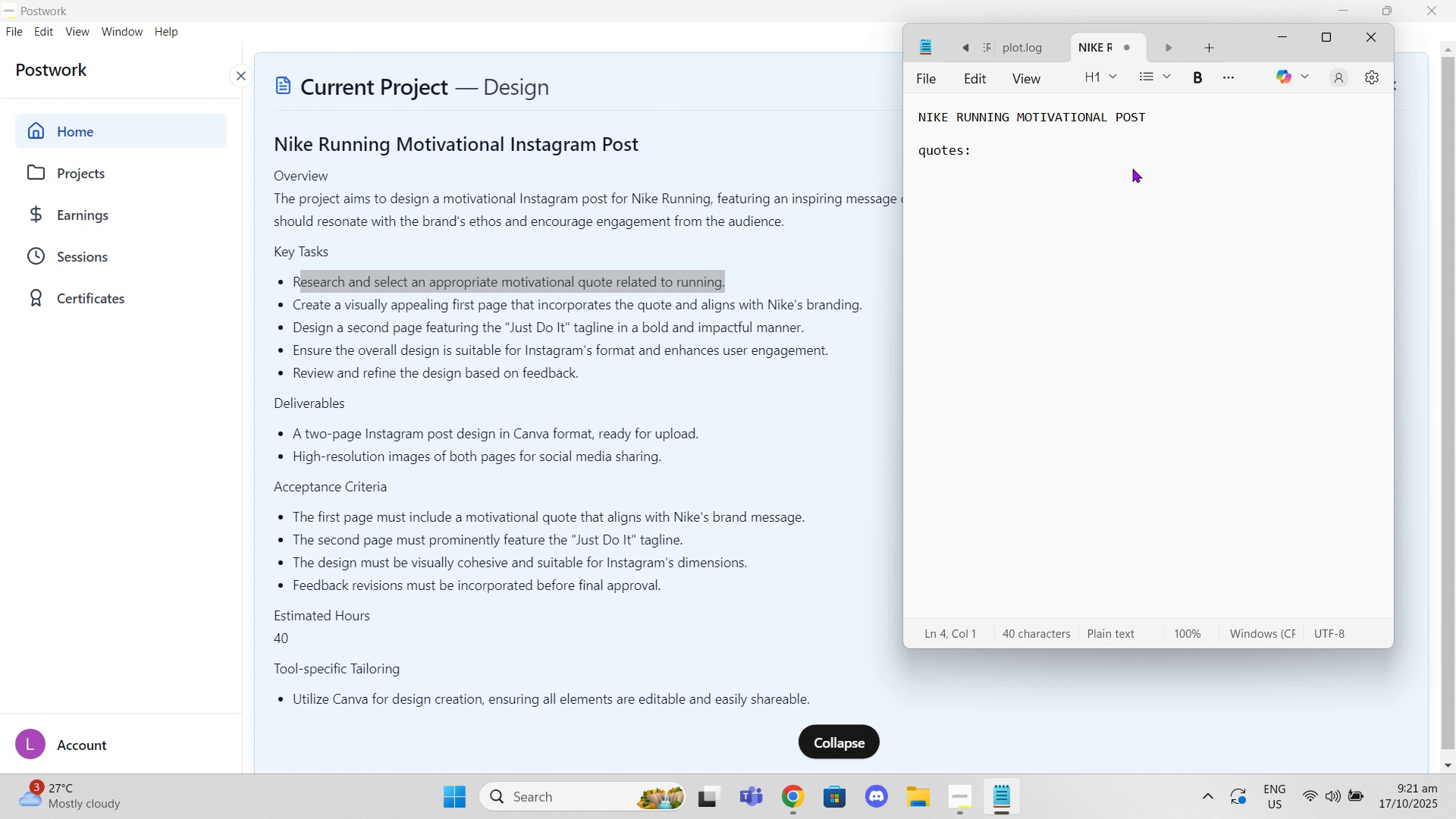 
key(Enter)
 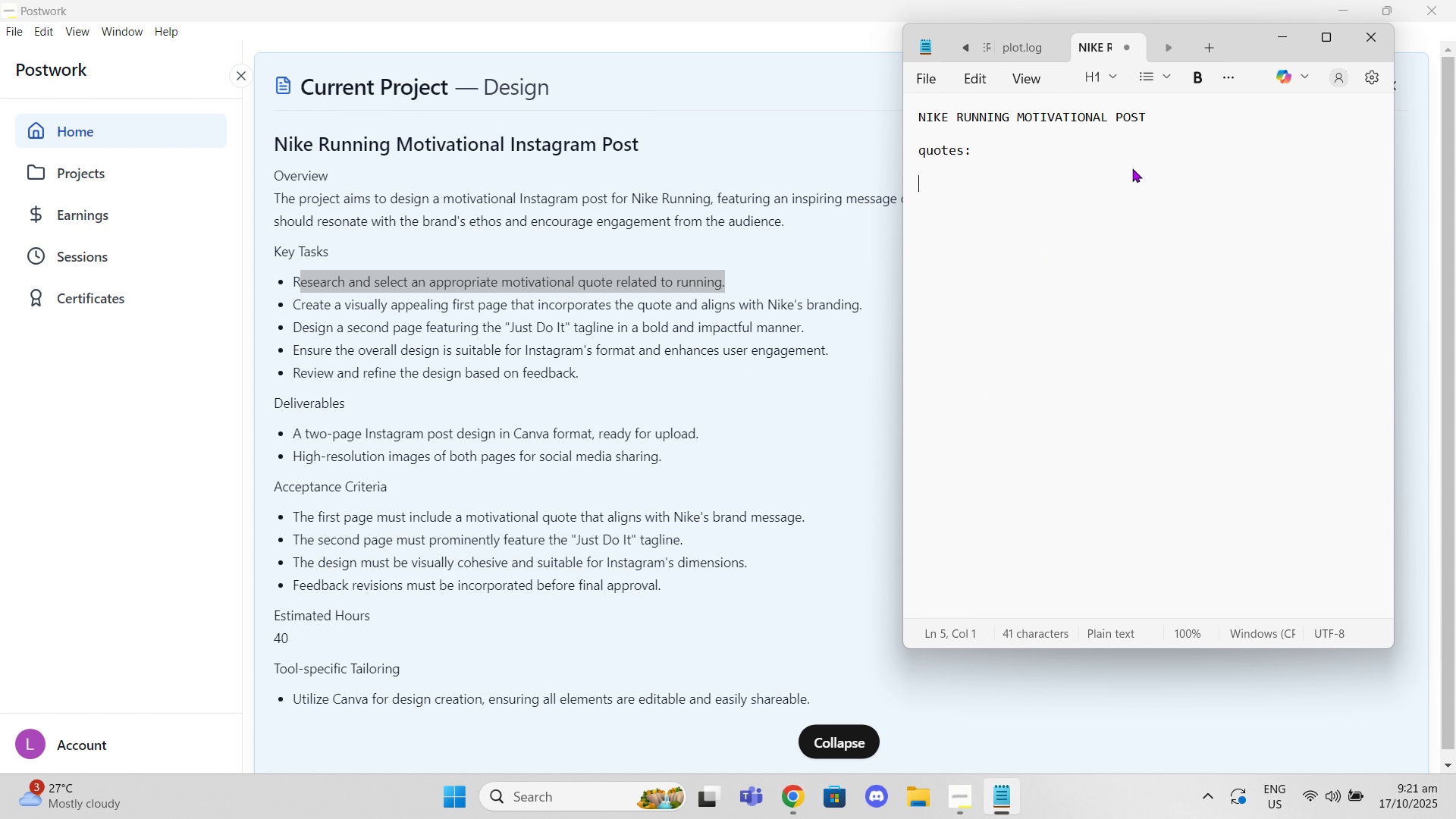 
key(Shift+1)
 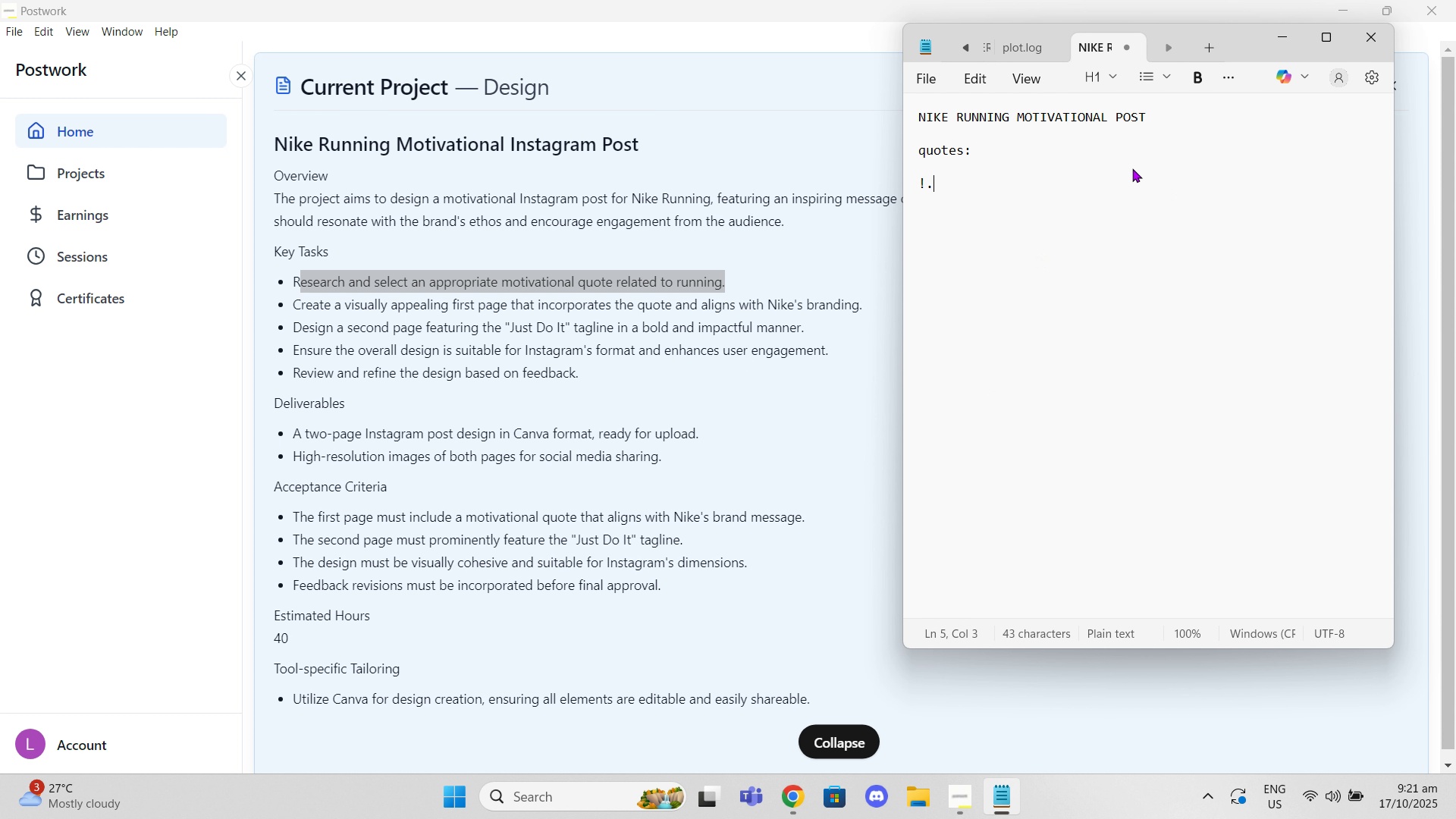 
key(Period)
 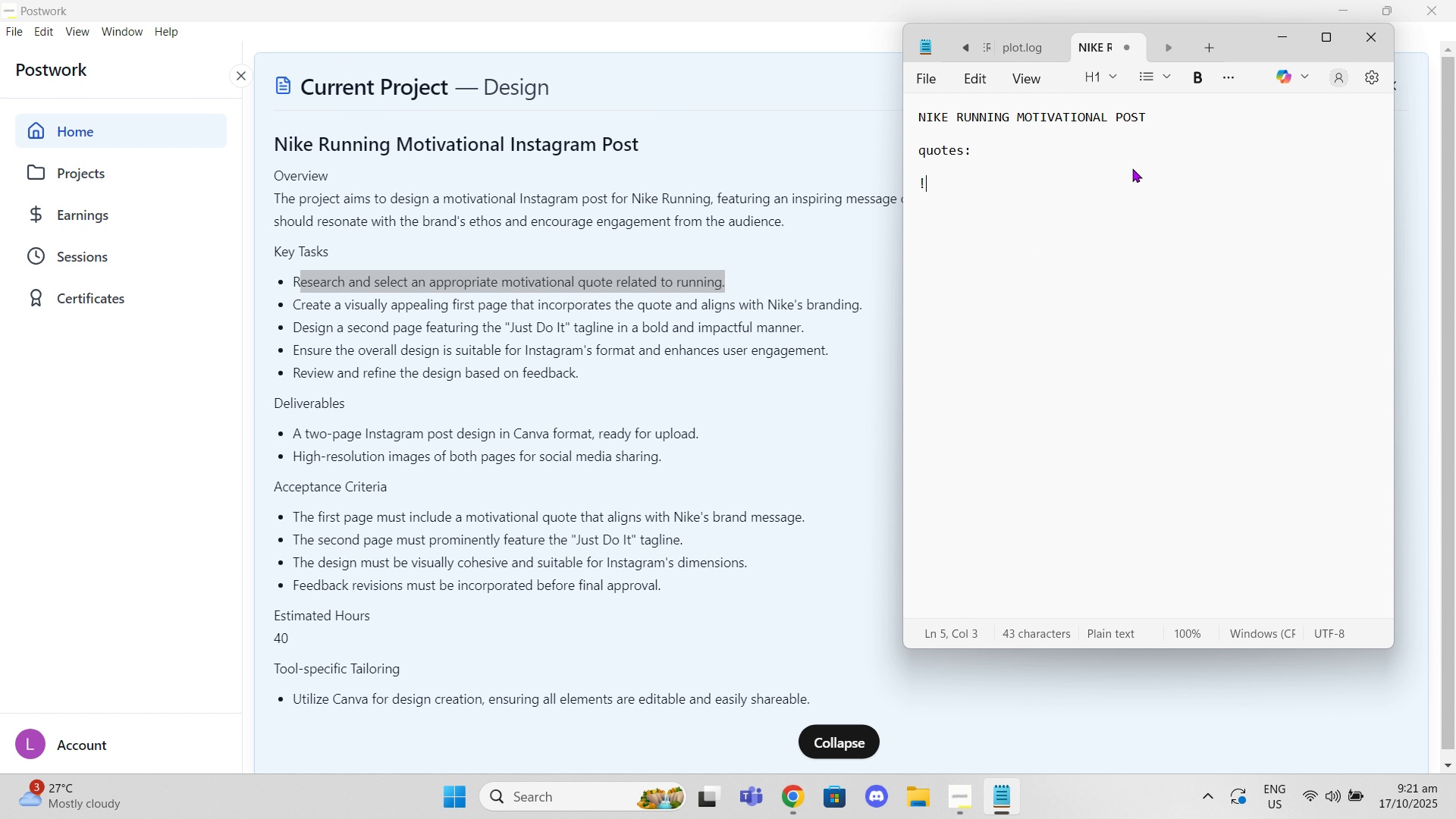 
key(Backspace)
 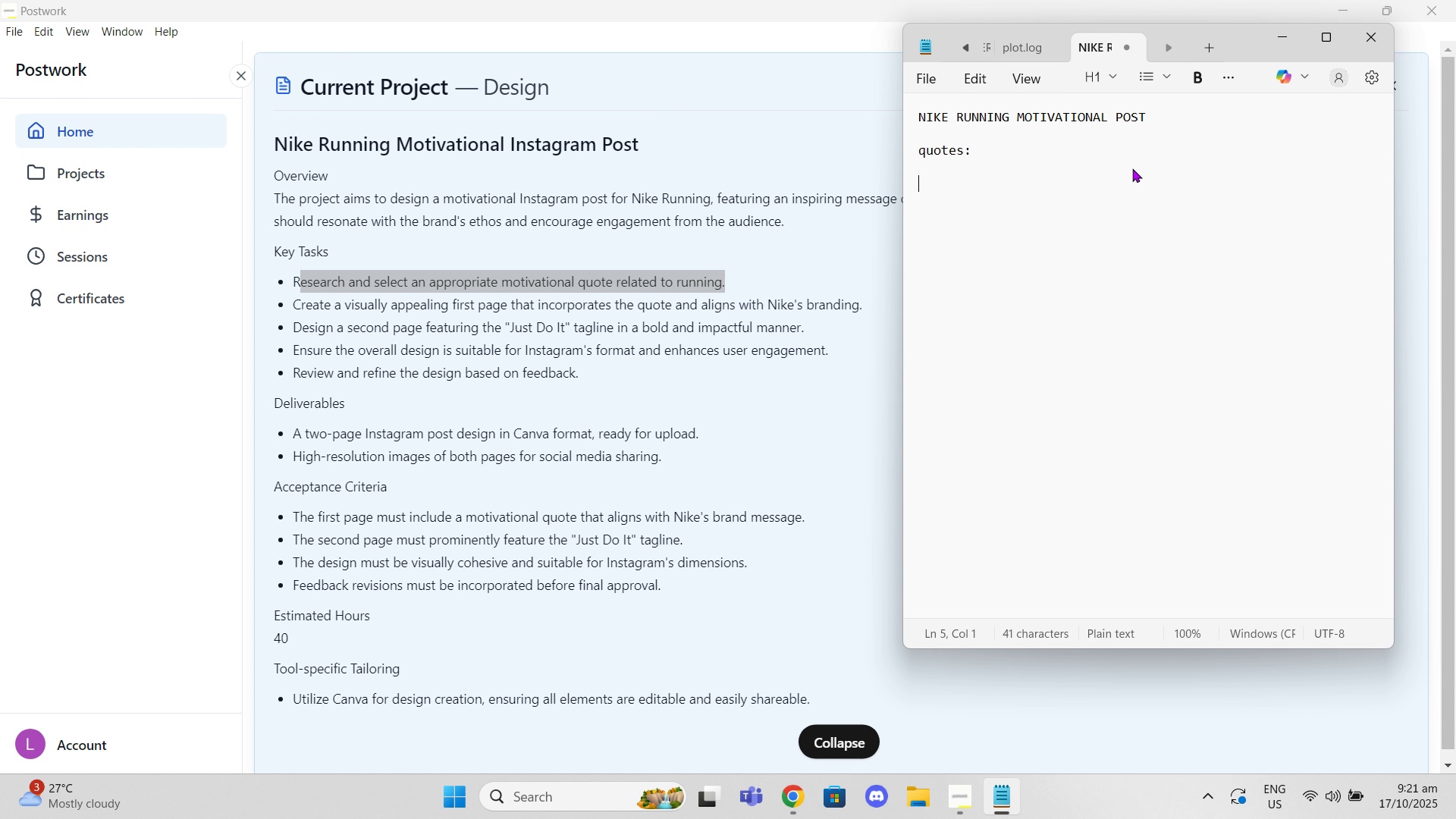 
key(Backspace)
 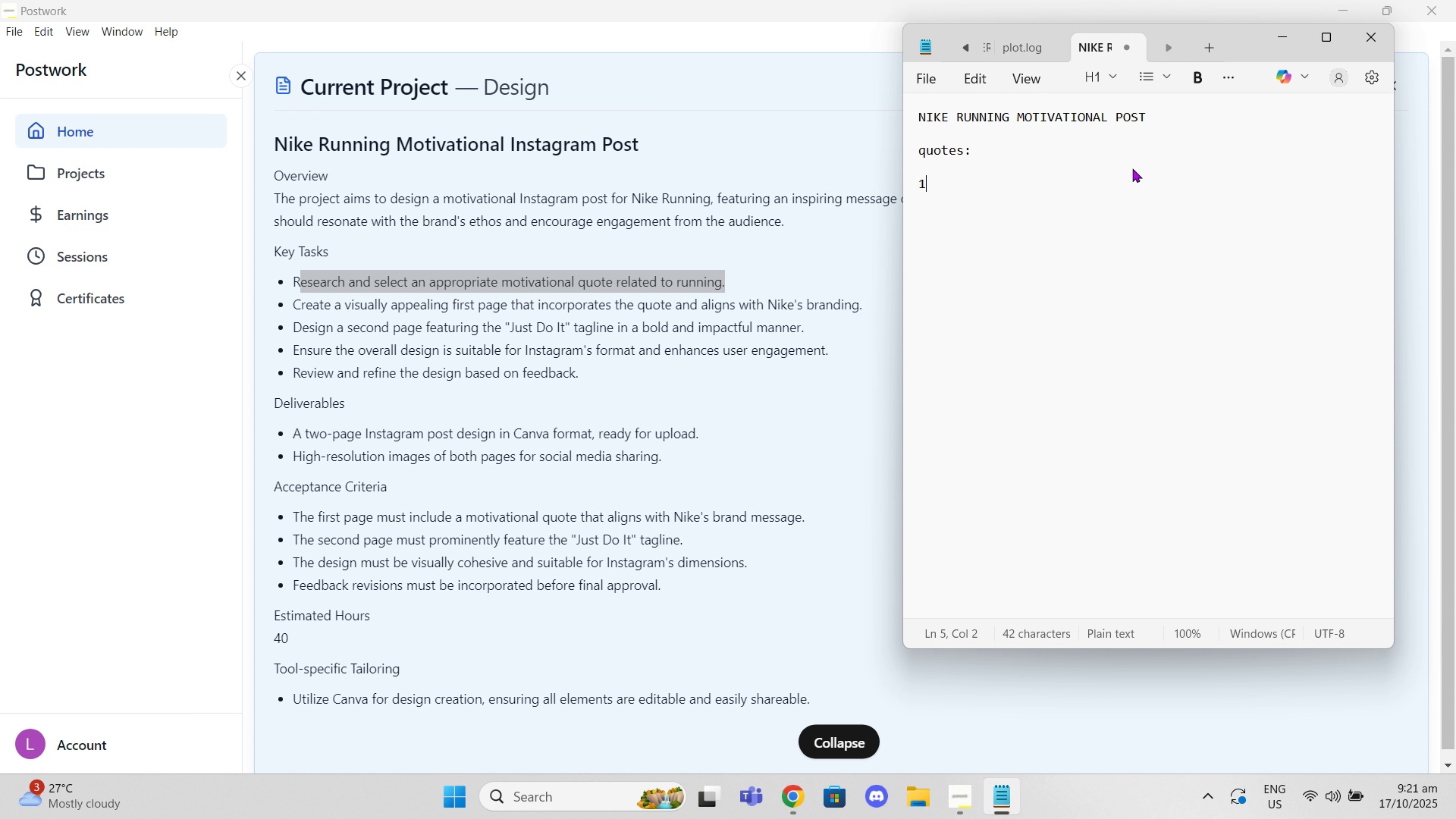 
key(1)
 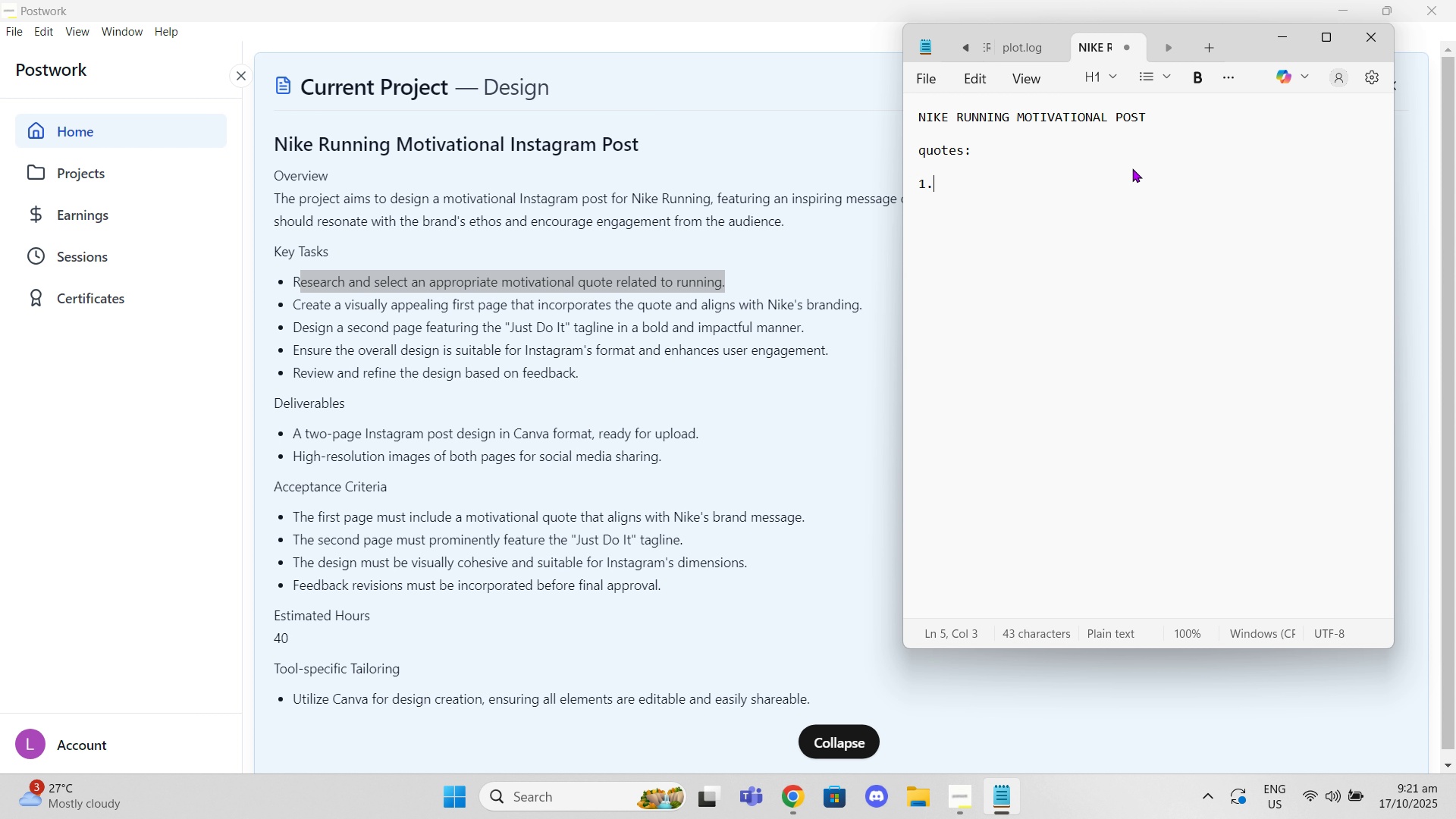 
key(Period)
 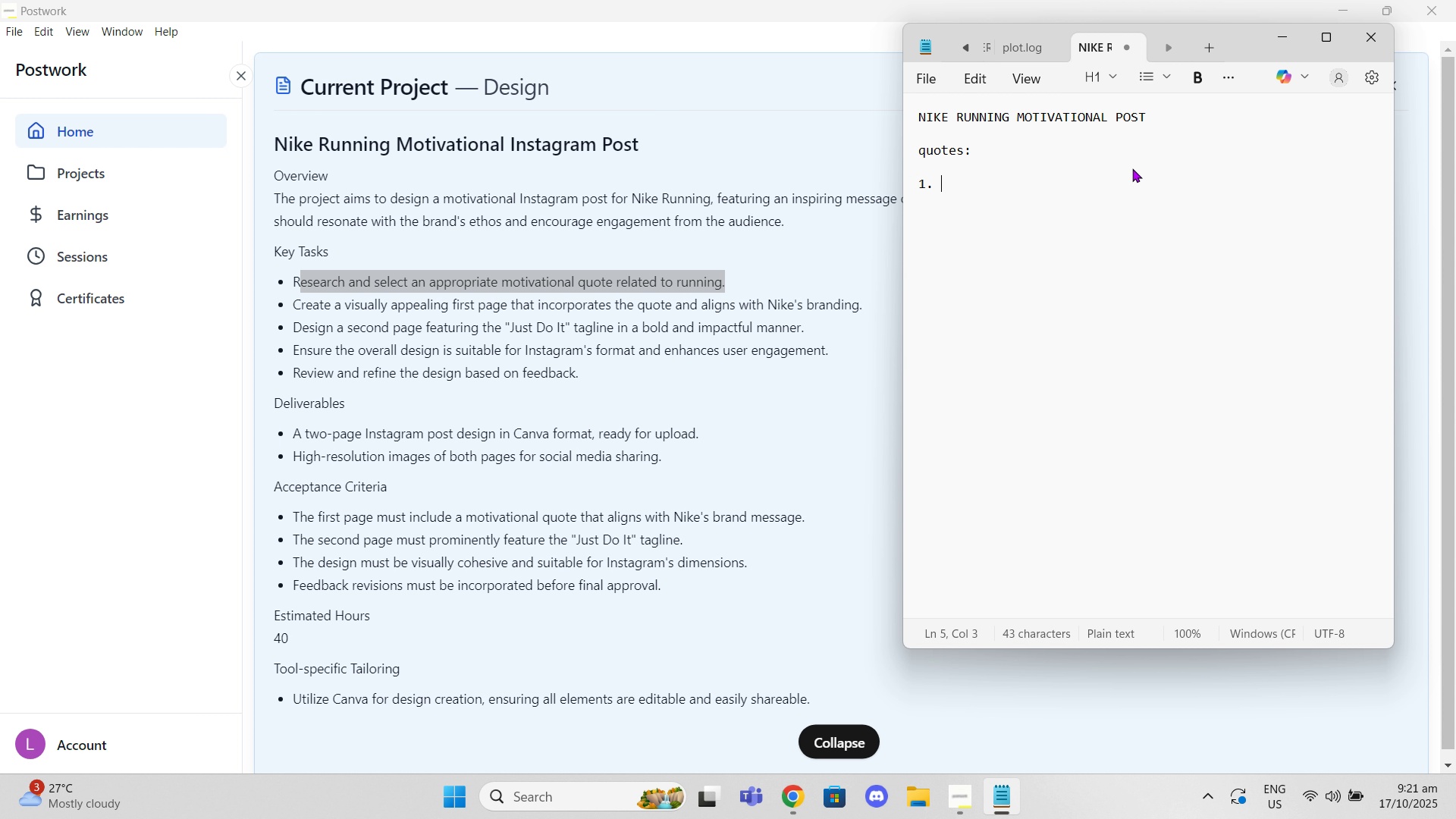 
key(Space)
 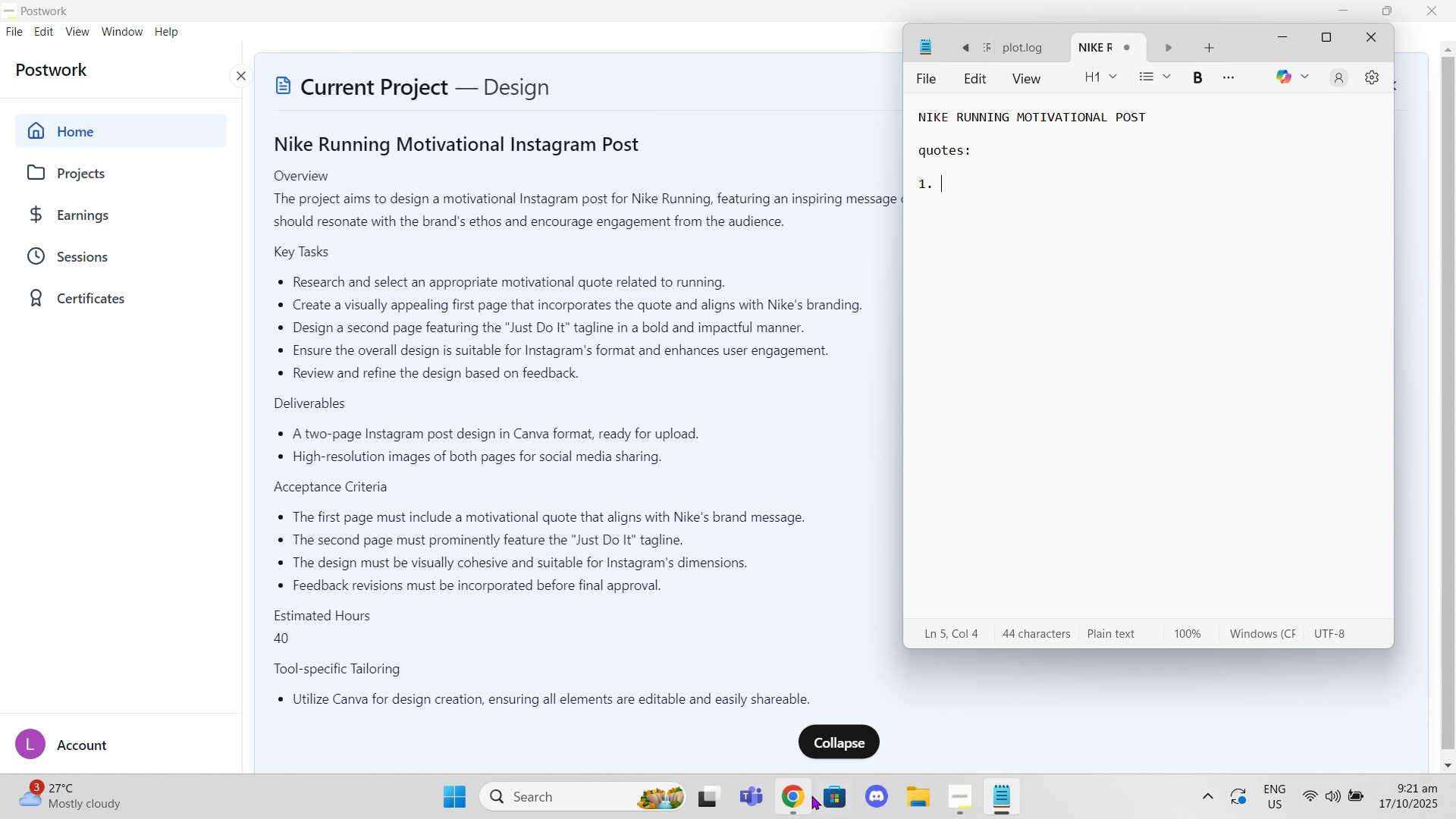 
left_click([794, 801])
 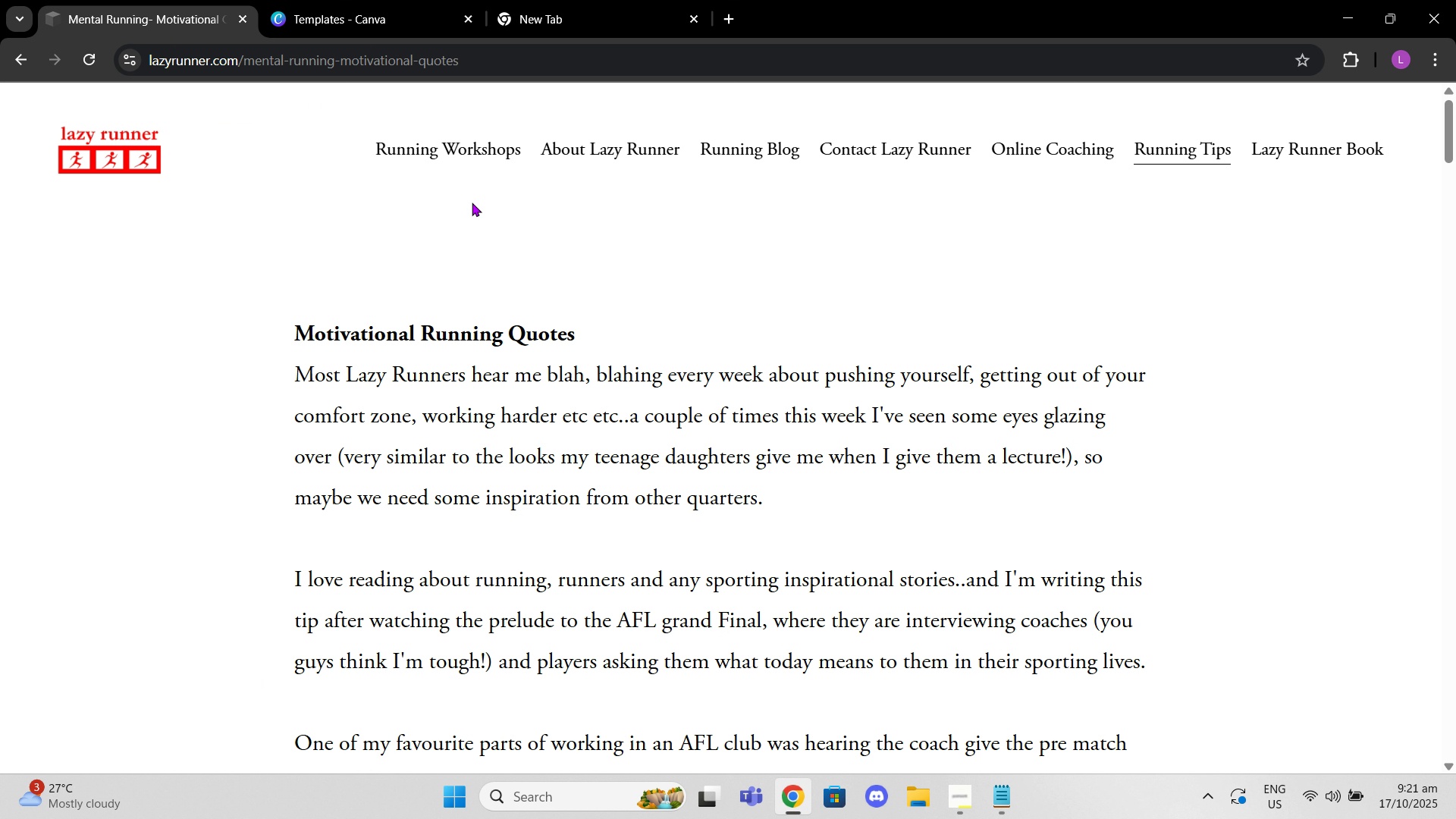 
scroll: coordinate [472, 181], scroll_direction: down, amount: 13.0
 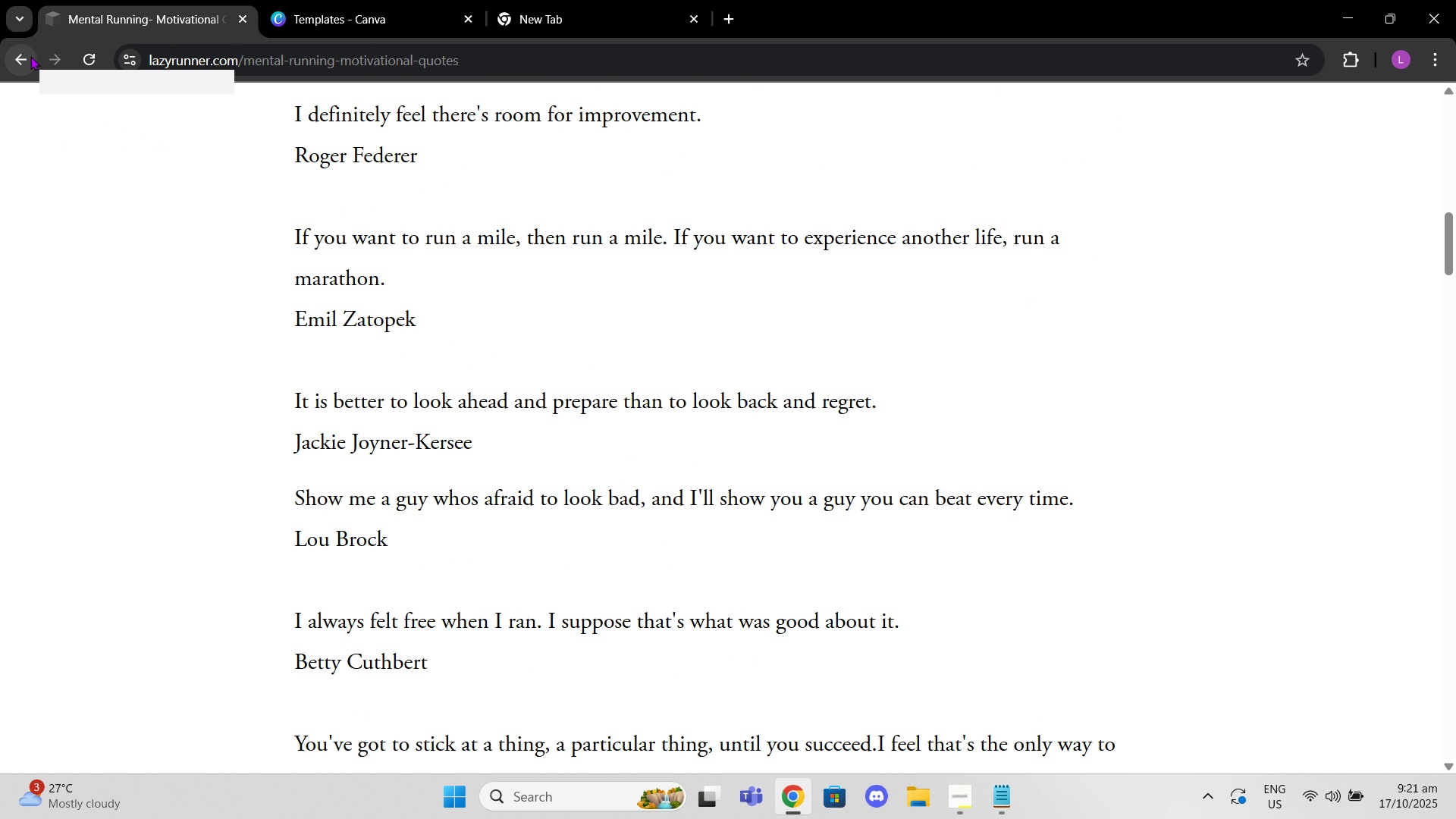 
left_click([26, 56])
 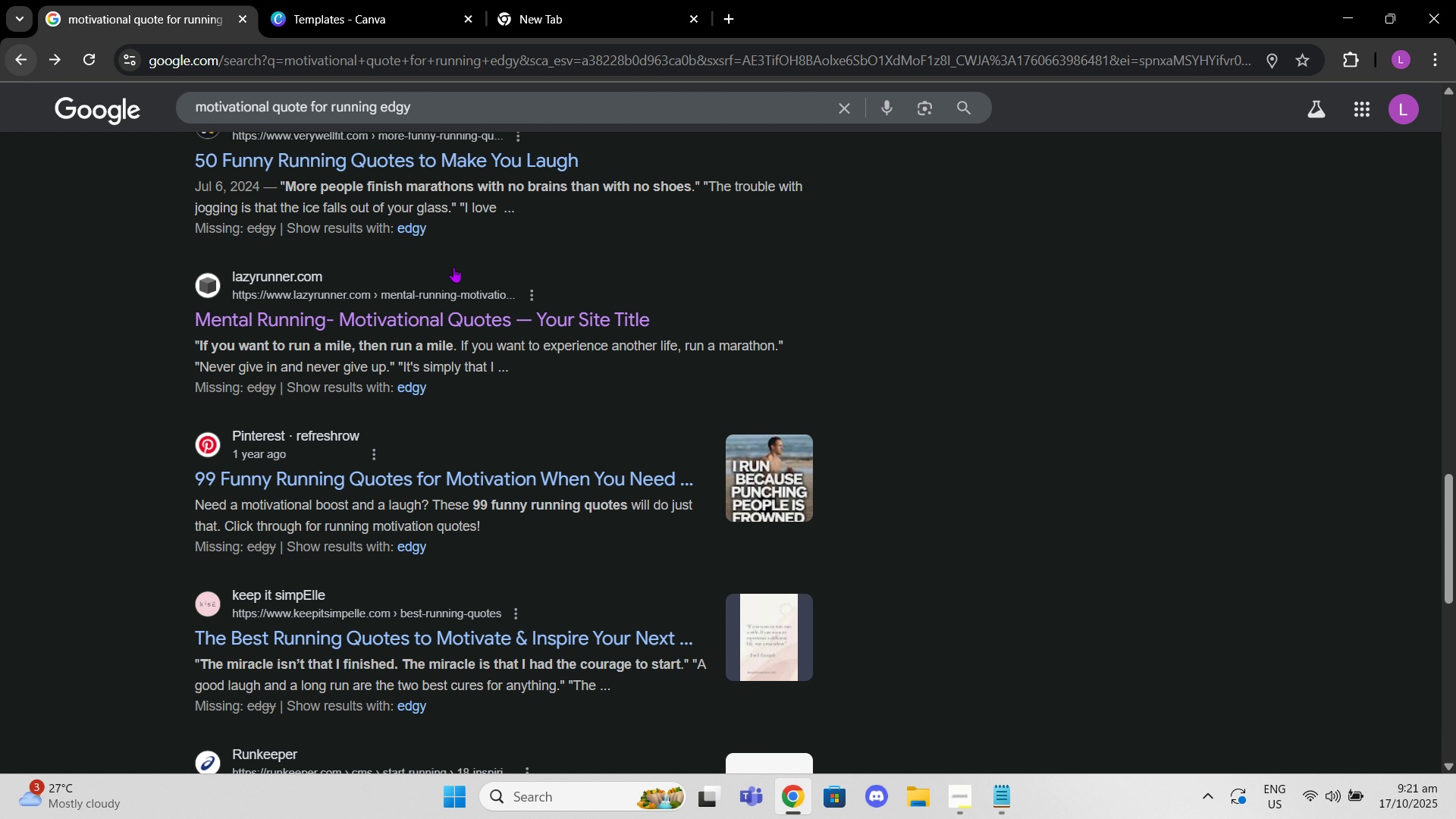 
scroll: coordinate [436, 242], scroll_direction: down, amount: 6.0
 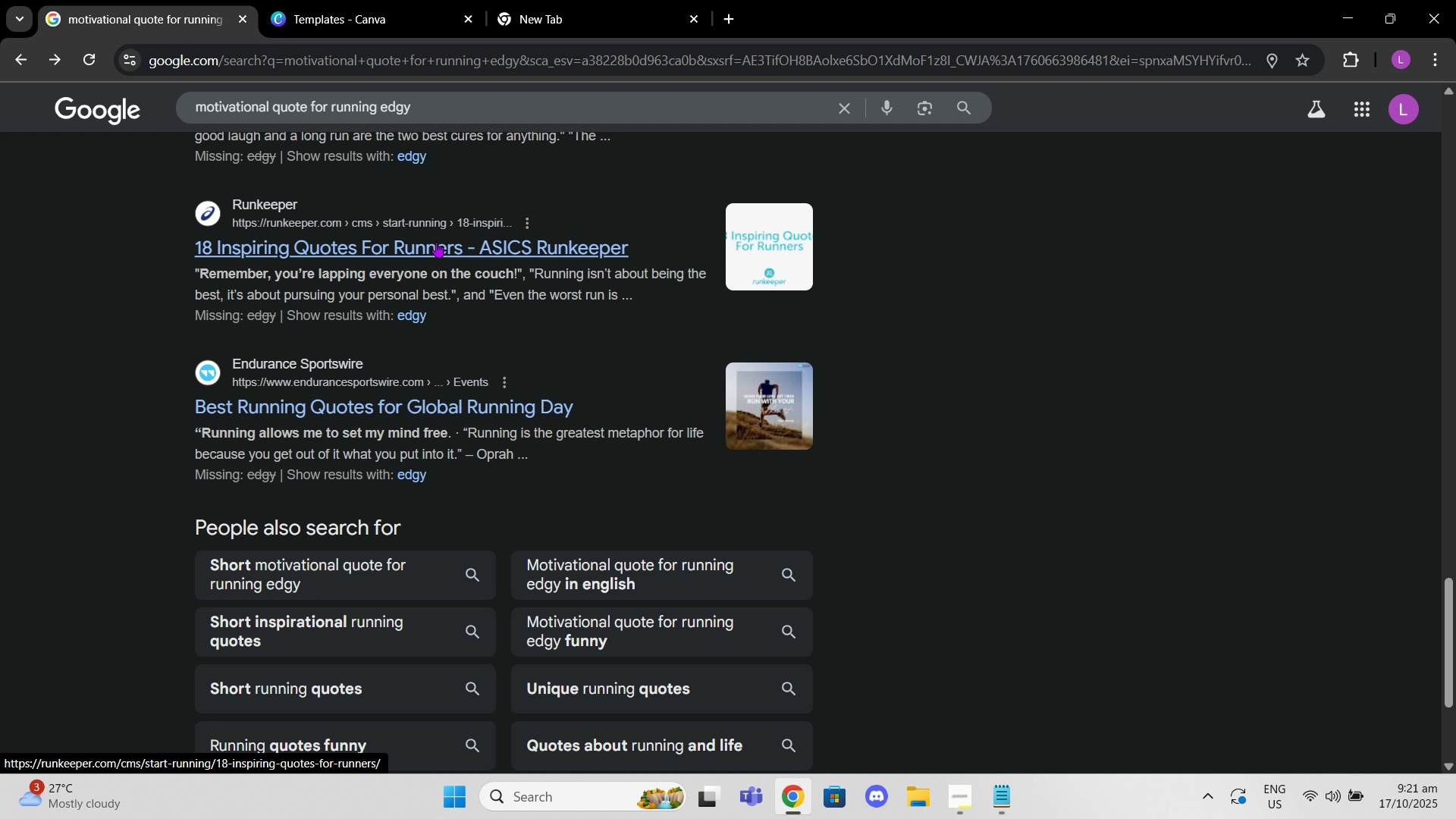 
scroll: coordinate [415, 143], scroll_direction: up, amount: 21.0
 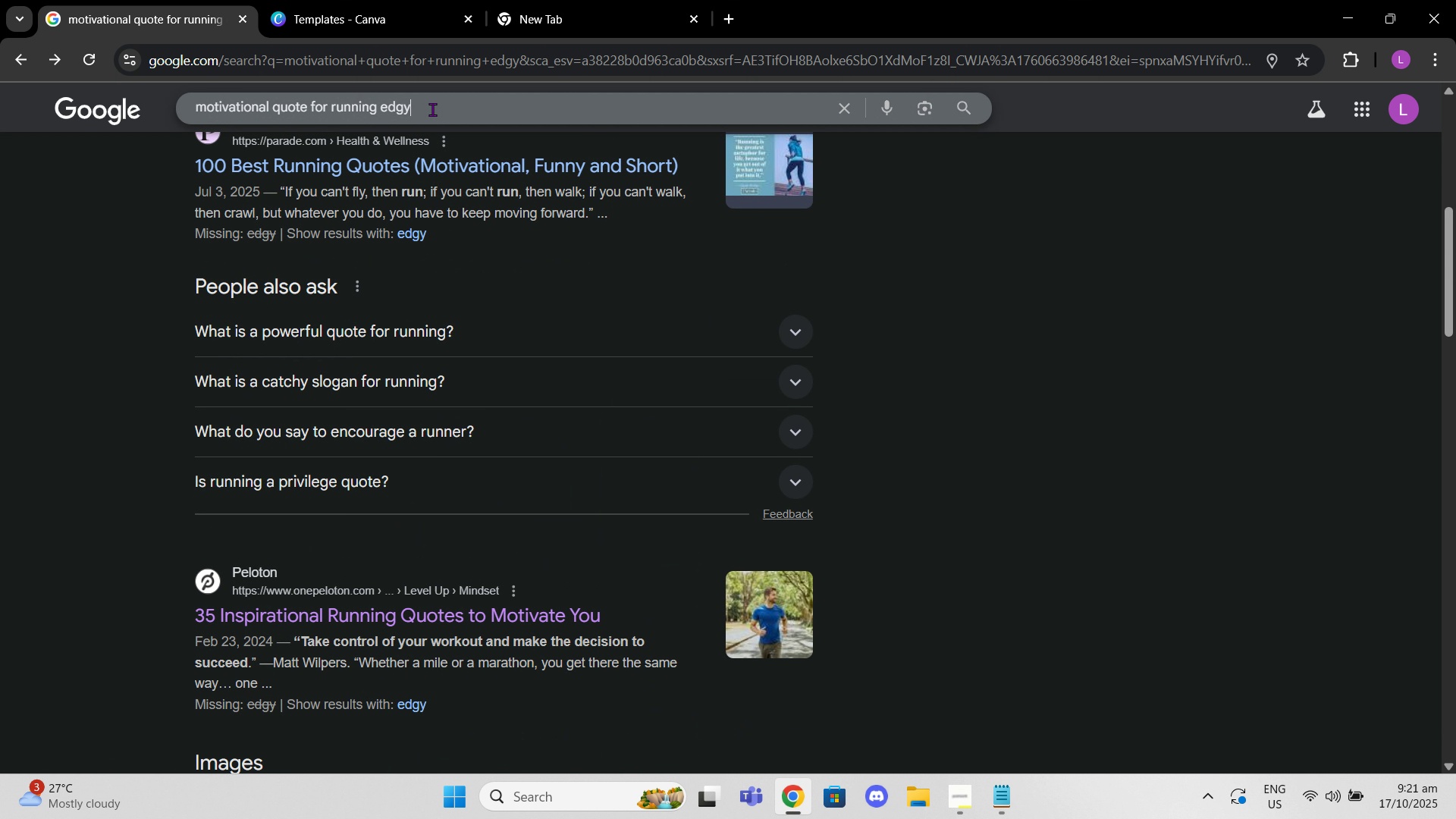 
left_click_drag(start_coordinate=[432, 109], to_coordinate=[0, 103])
 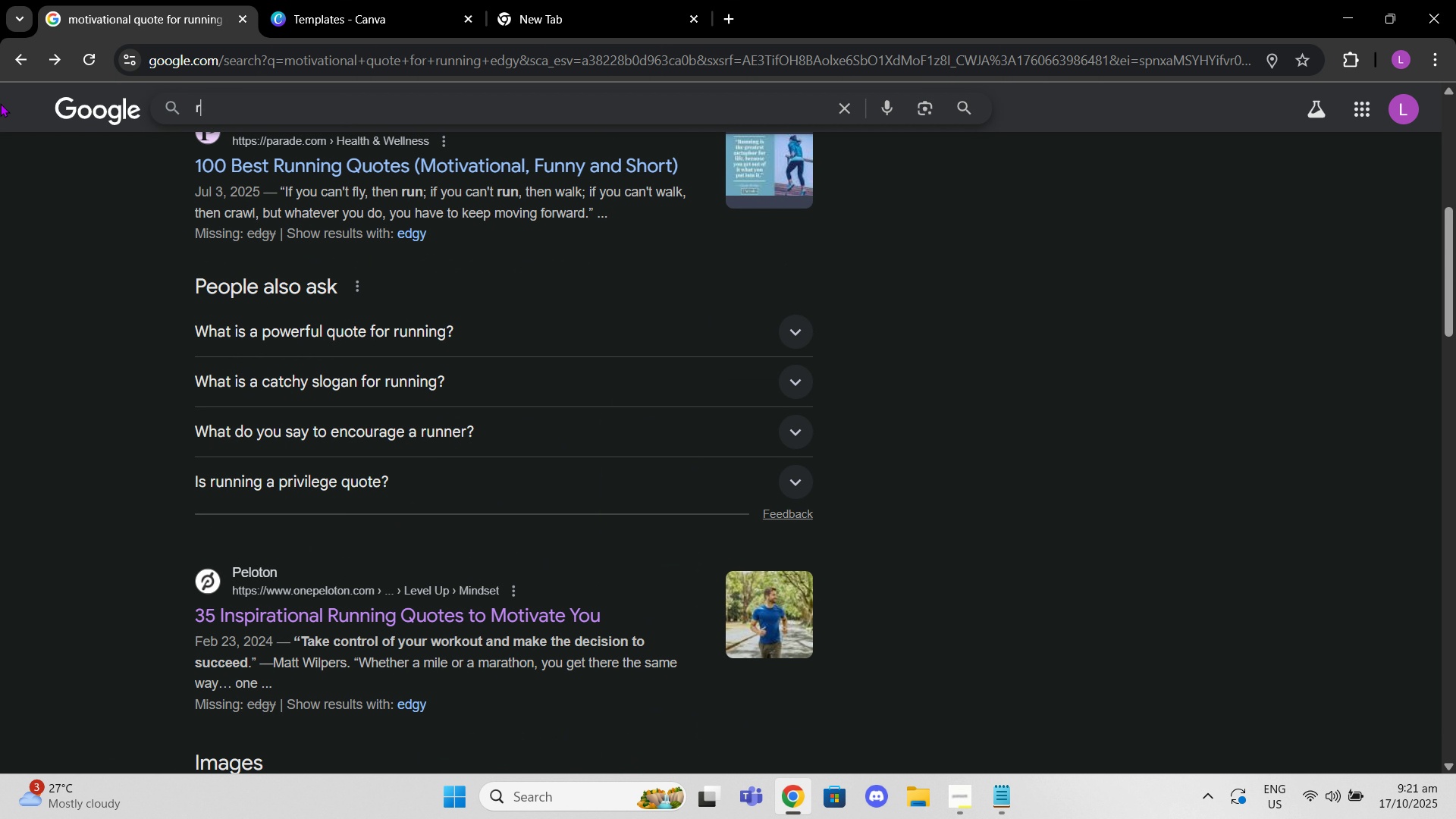 
type(runnign captios)
 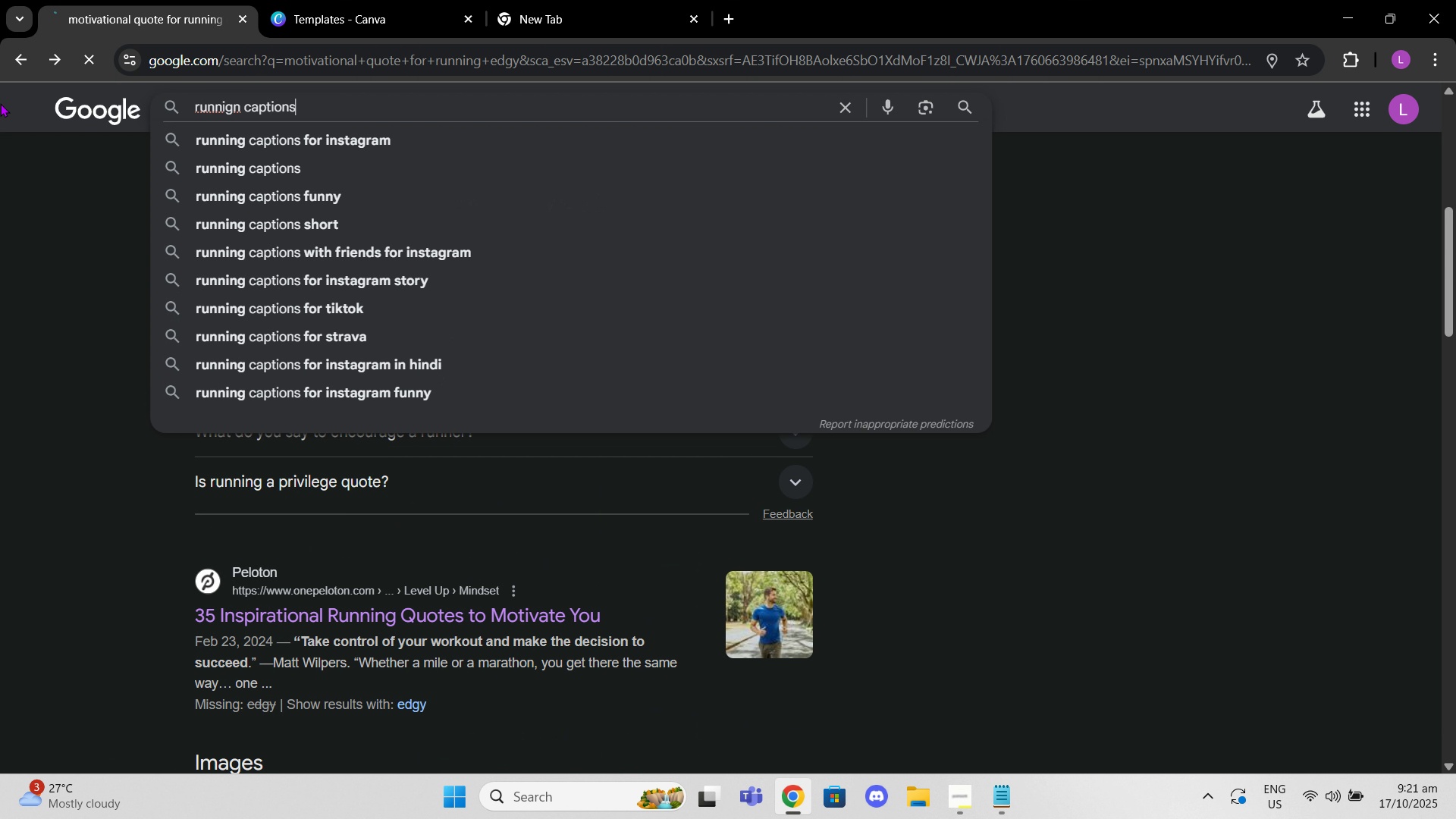 
key(Enter)
 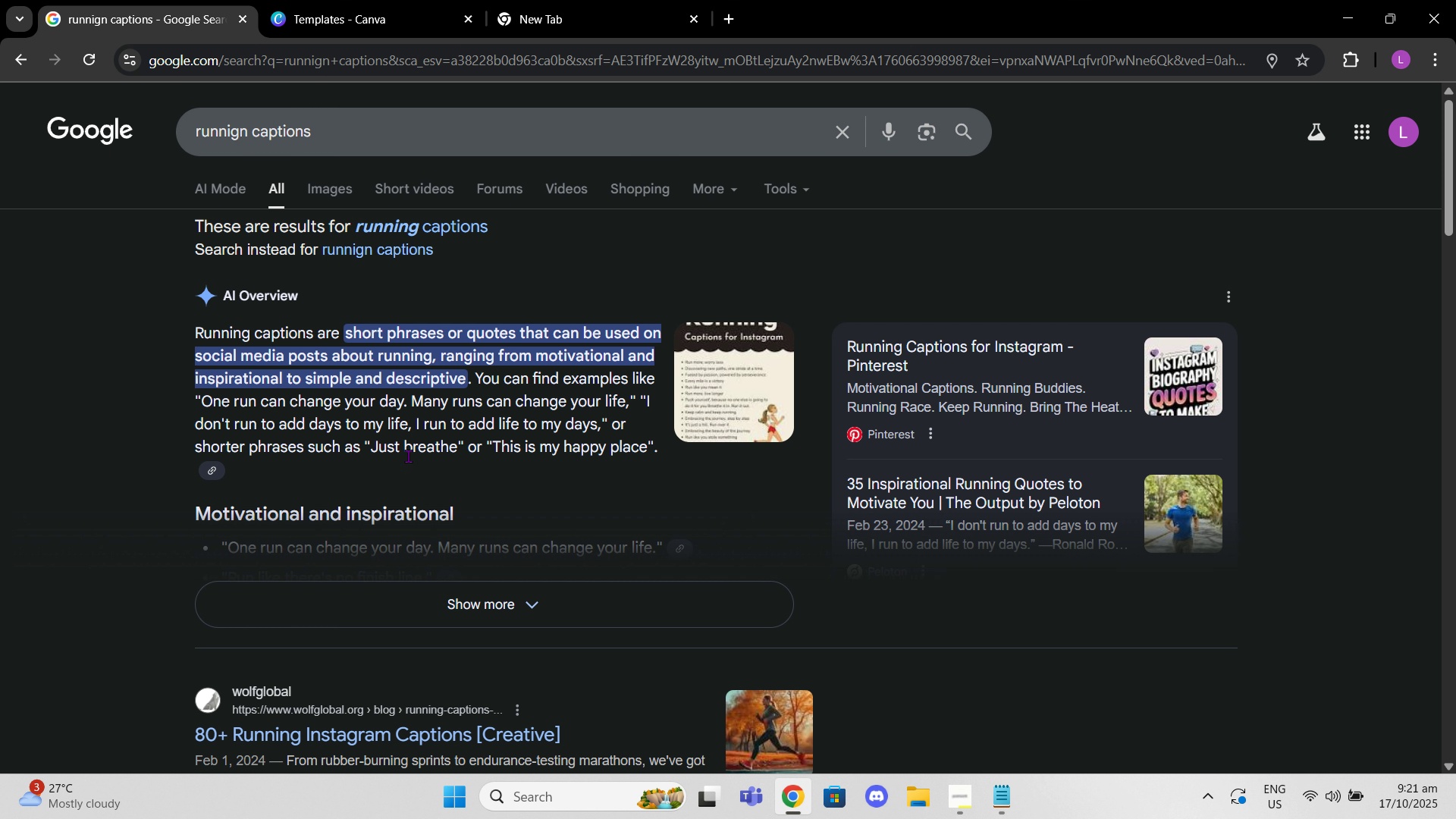 
scroll: coordinate [423, 404], scroll_direction: down, amount: 10.0
 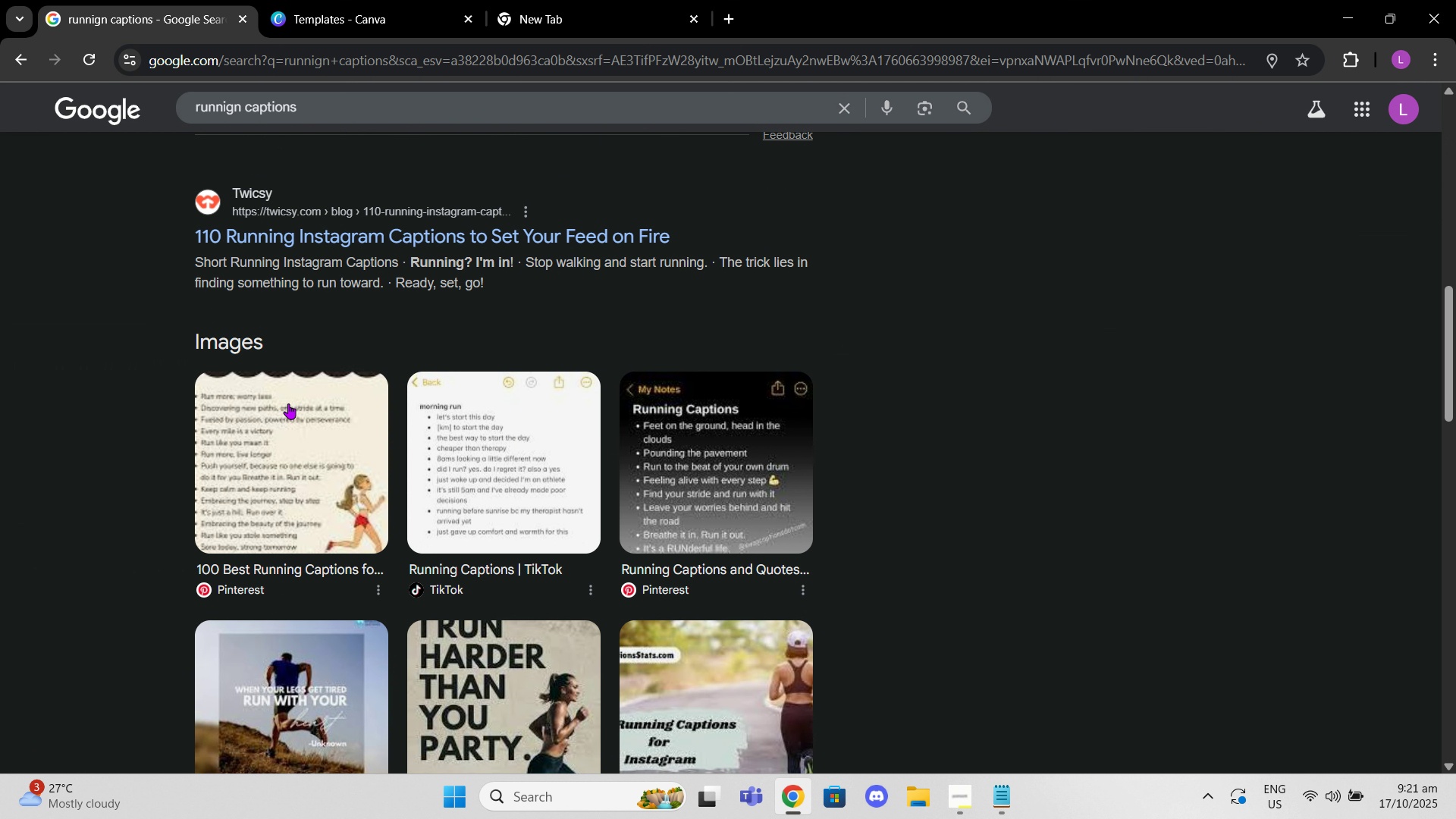 
left_click([288, 403])
 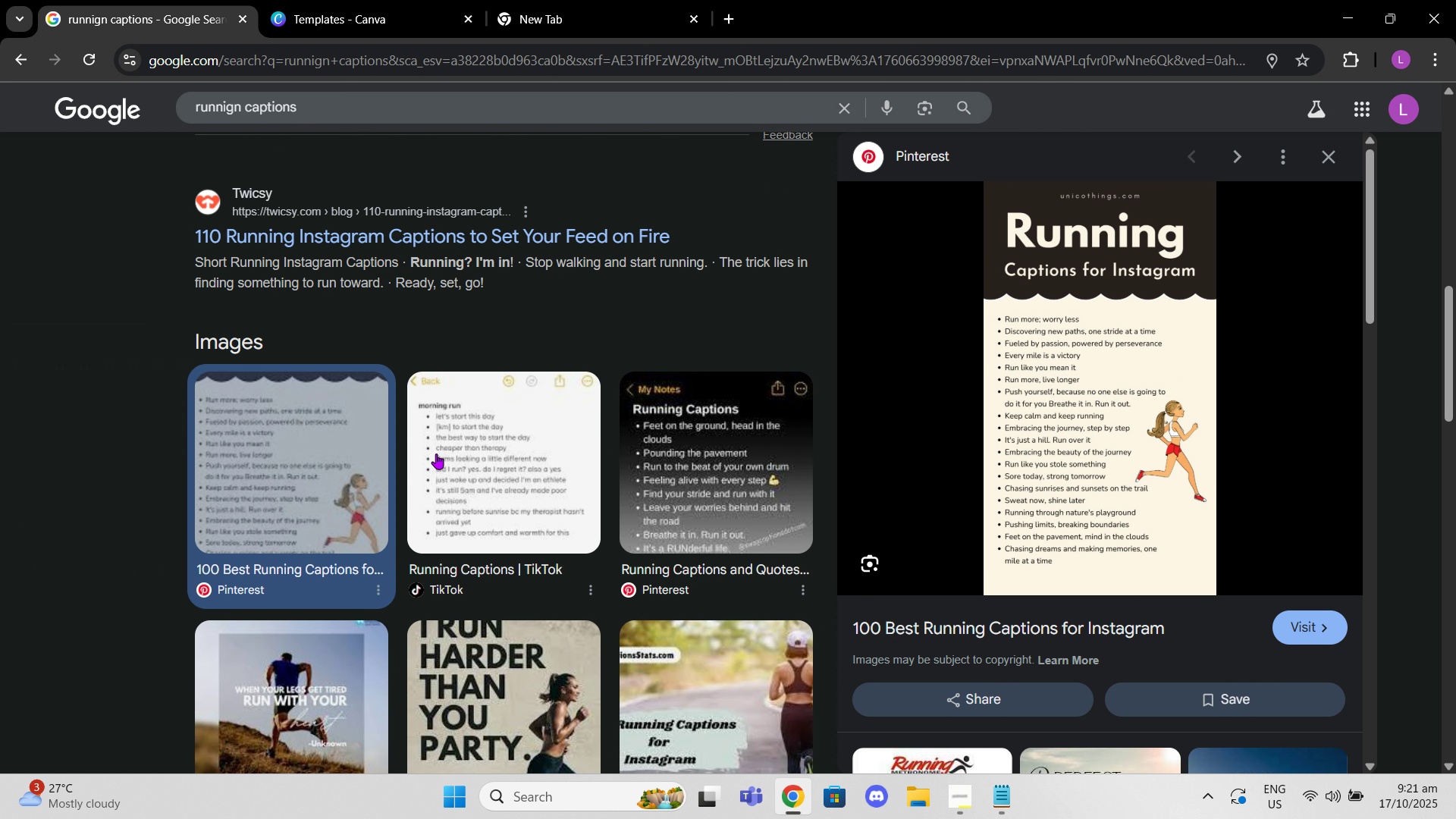 
left_click([438, 453])
 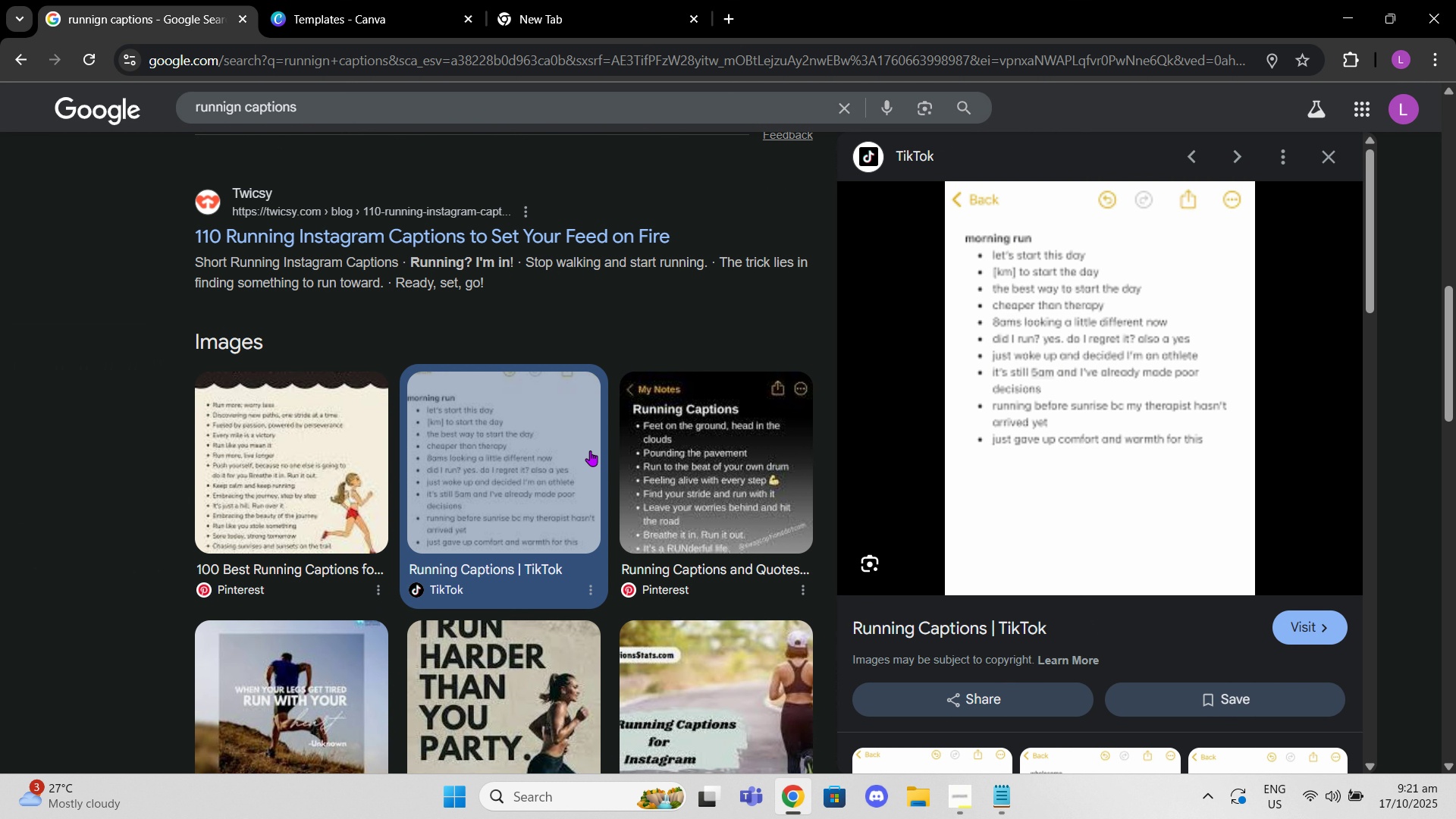 
mouse_move([647, 436])
 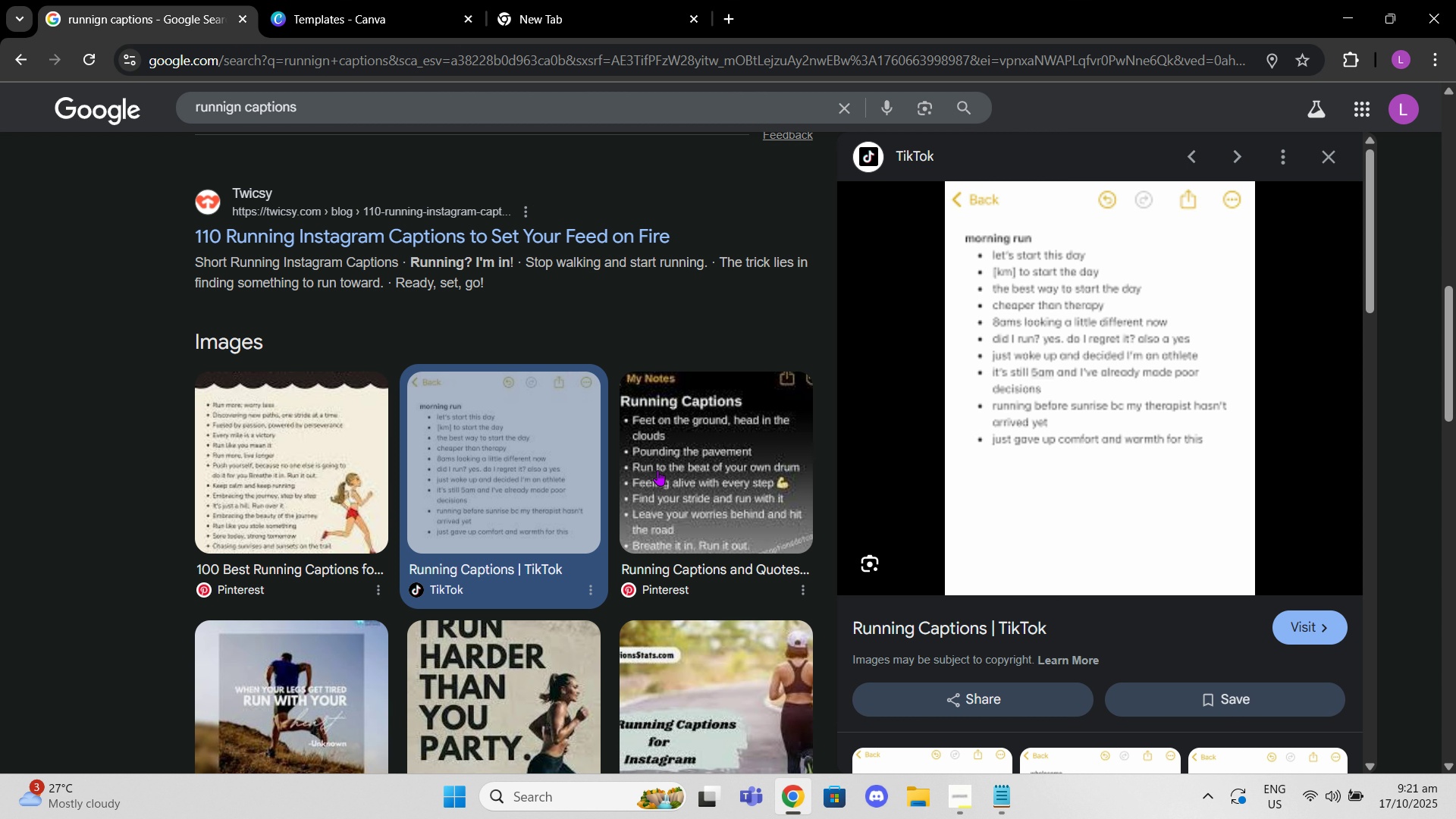 
left_click([674, 468])
 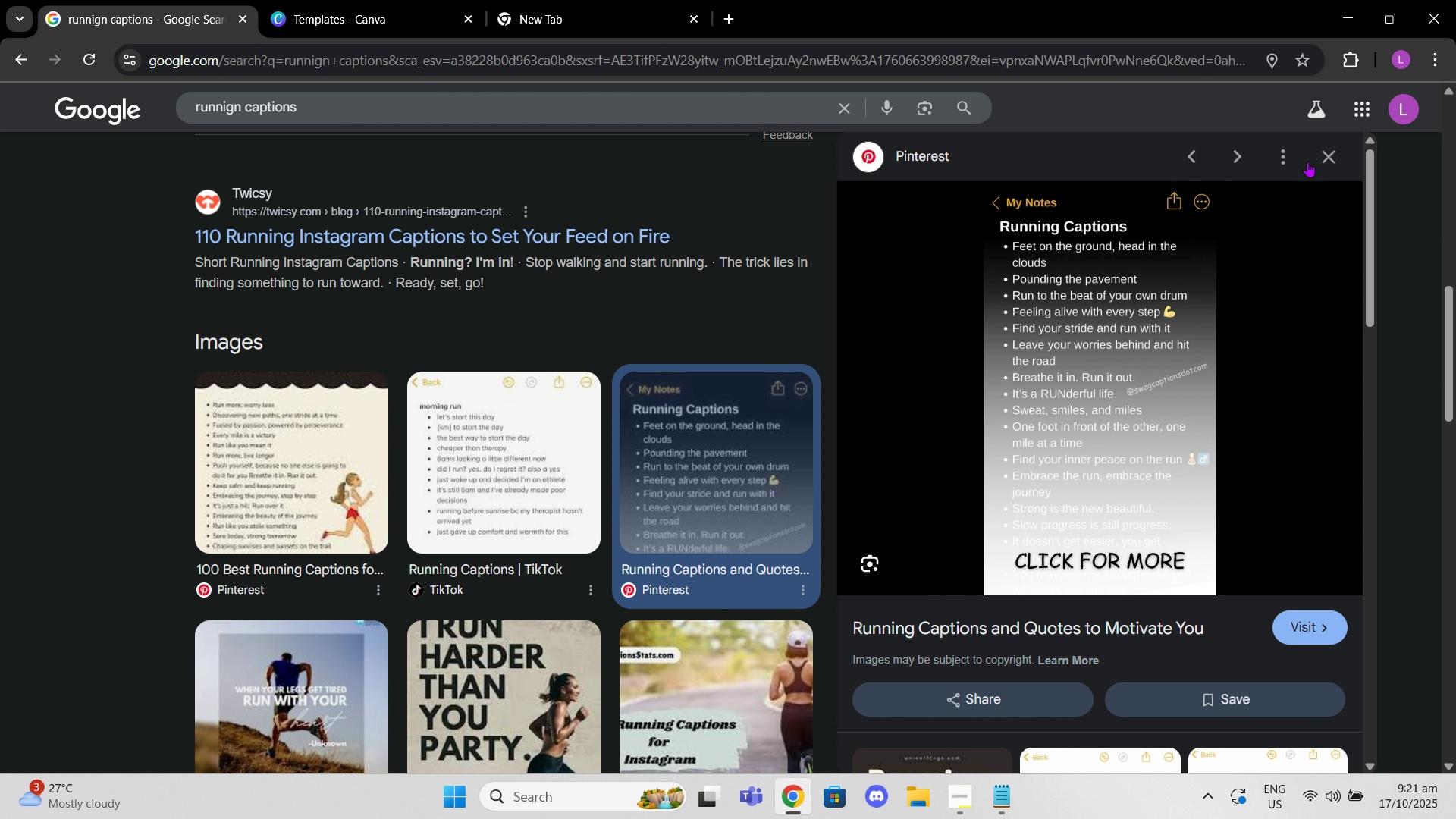 
left_click([1320, 159])
 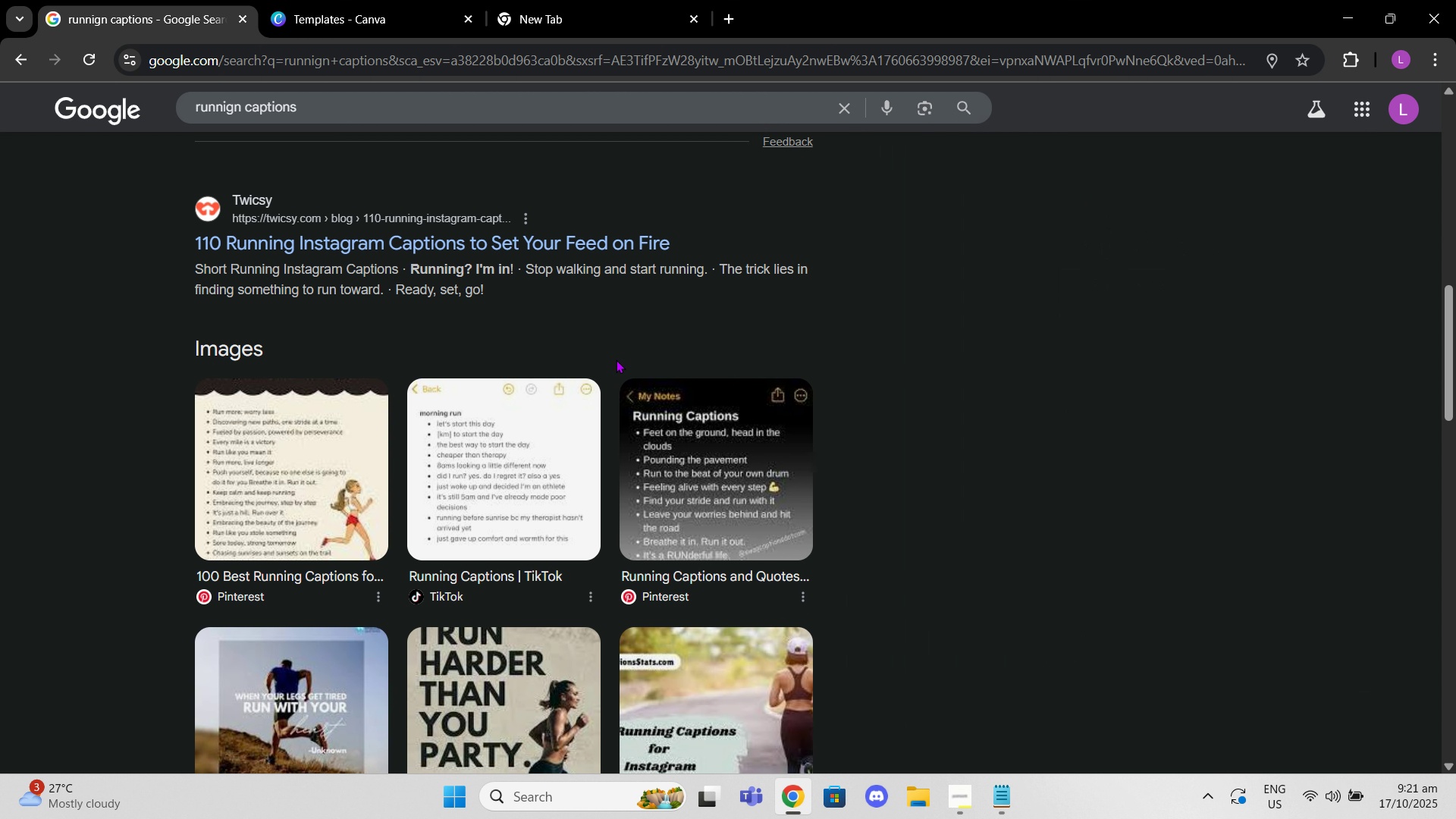 
scroll: coordinate [507, 351], scroll_direction: up, amount: 10.0
 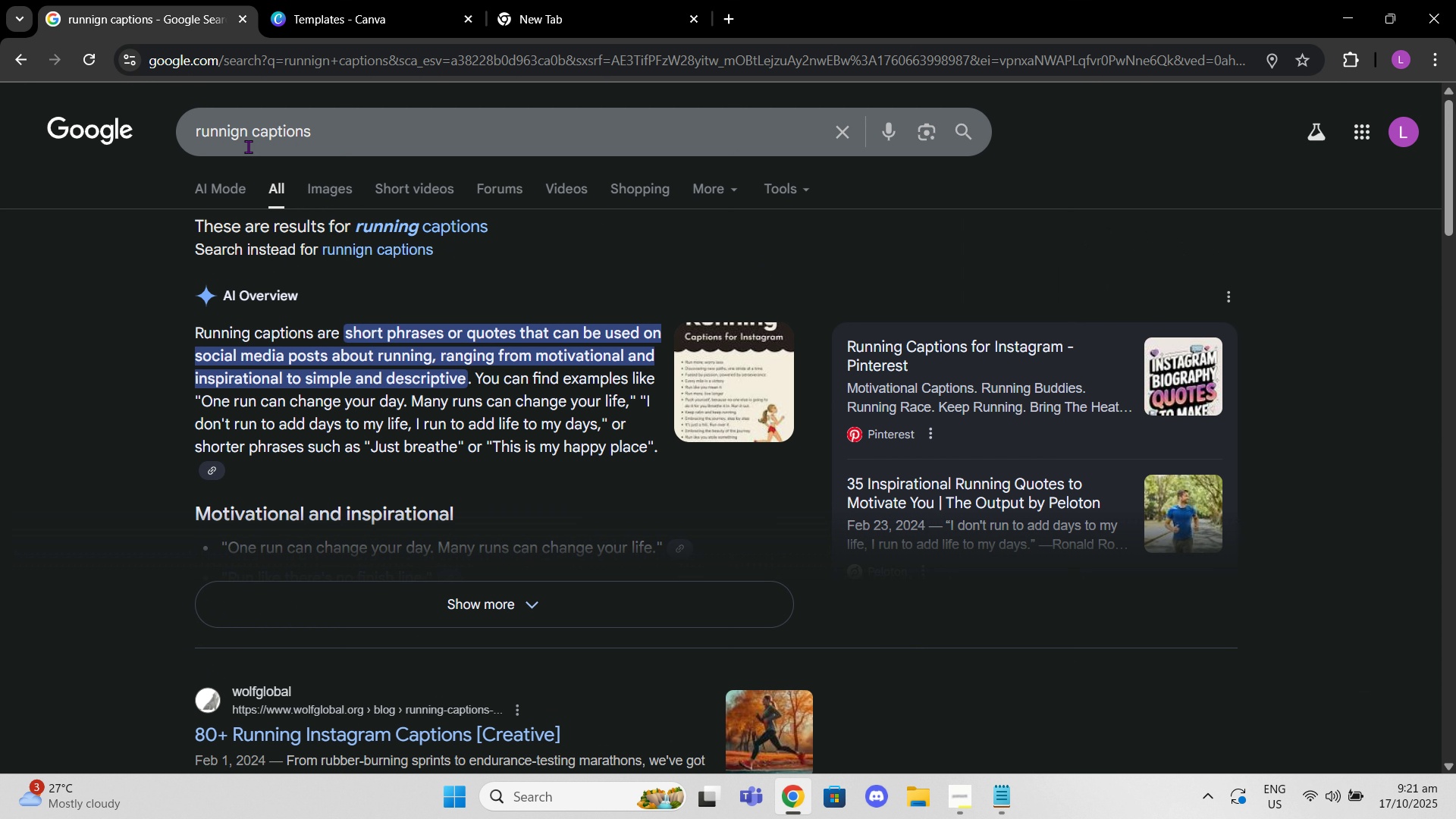 
left_click([248, 145])
 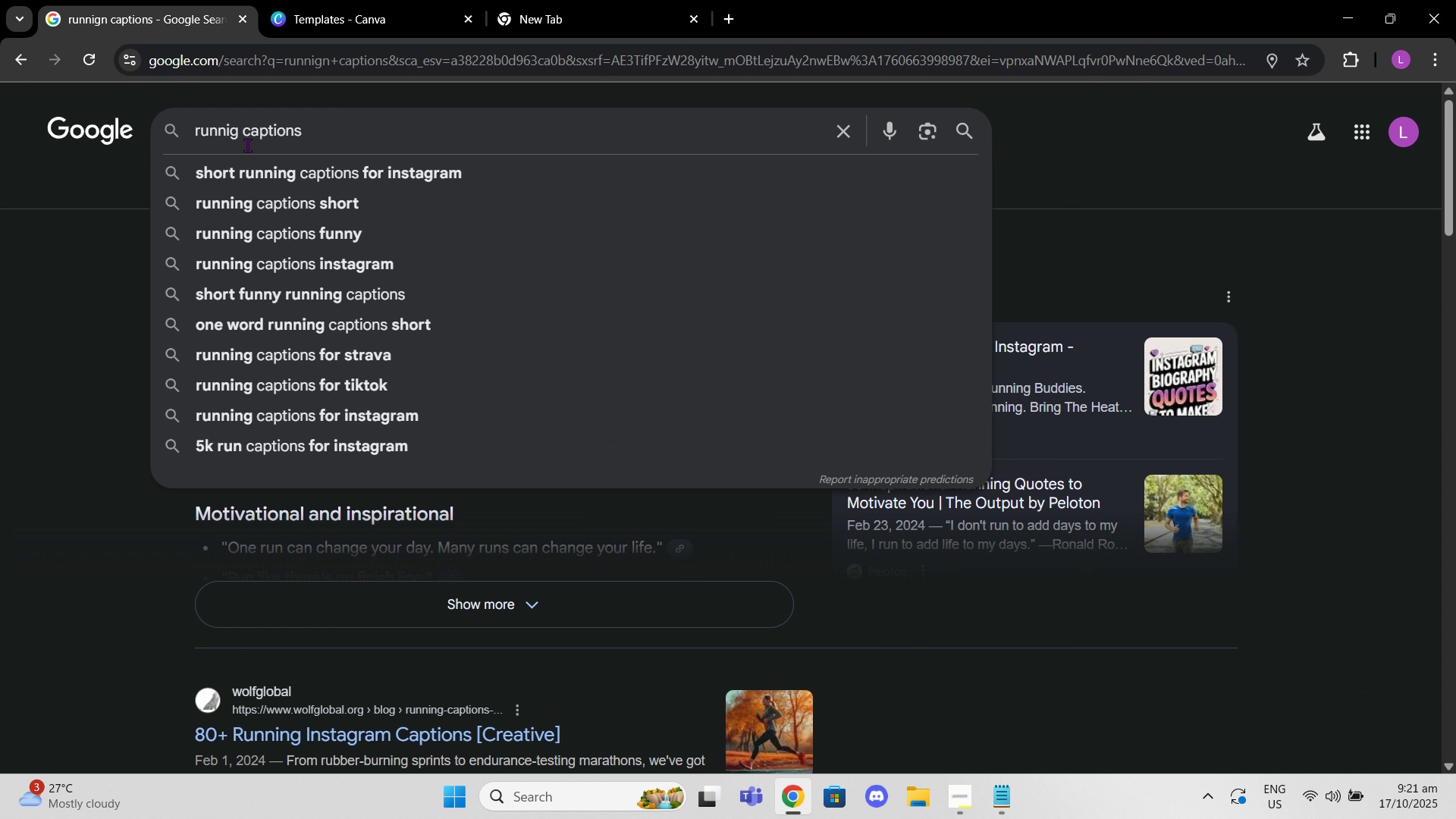 
key(Backspace)
key(Backspace)
key(Backspace)
key(Backspace)
key(Backspace)
key(Backspace)
key(Backspace)
type(motivational running)
 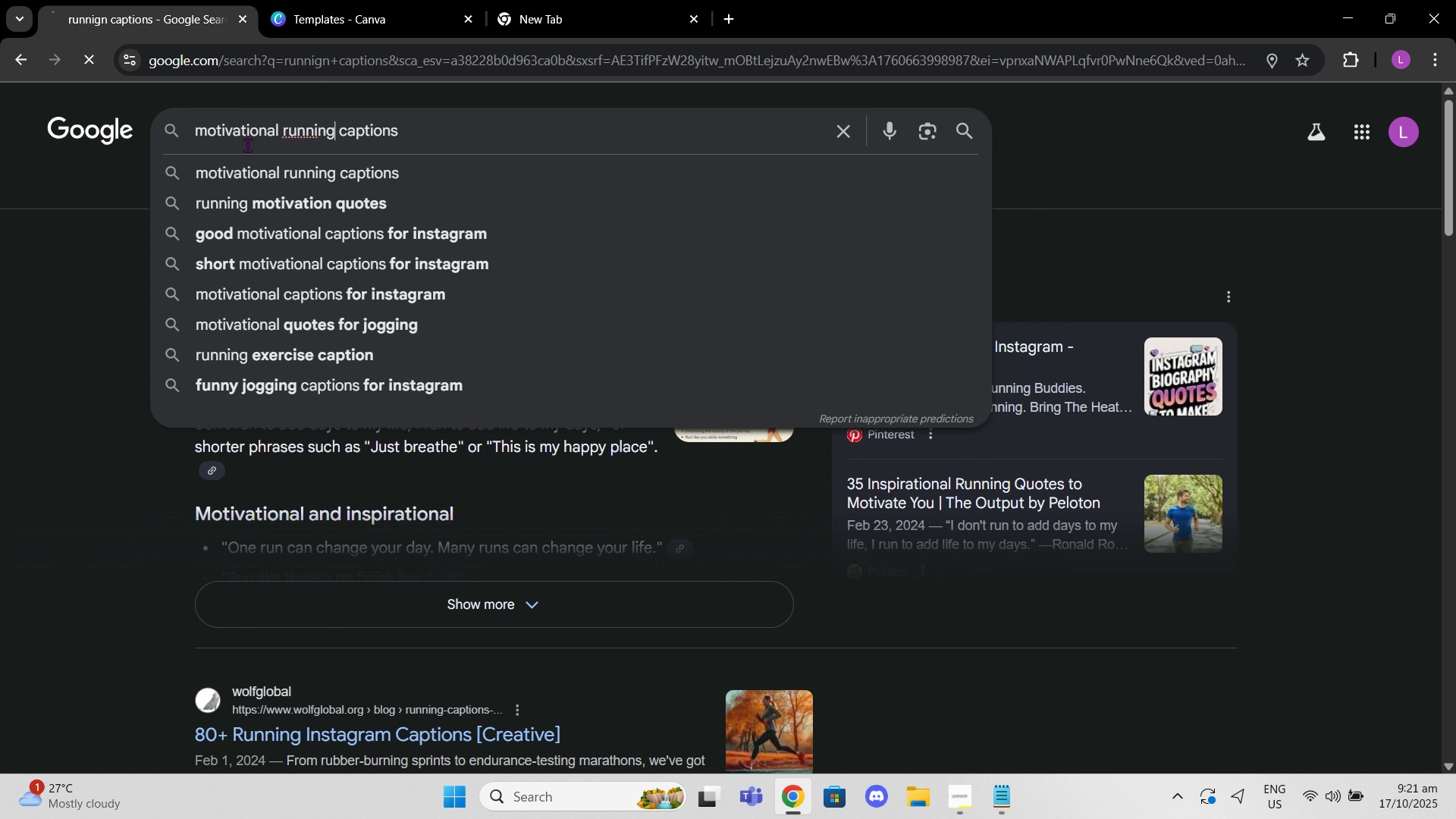 
key(Enter)
 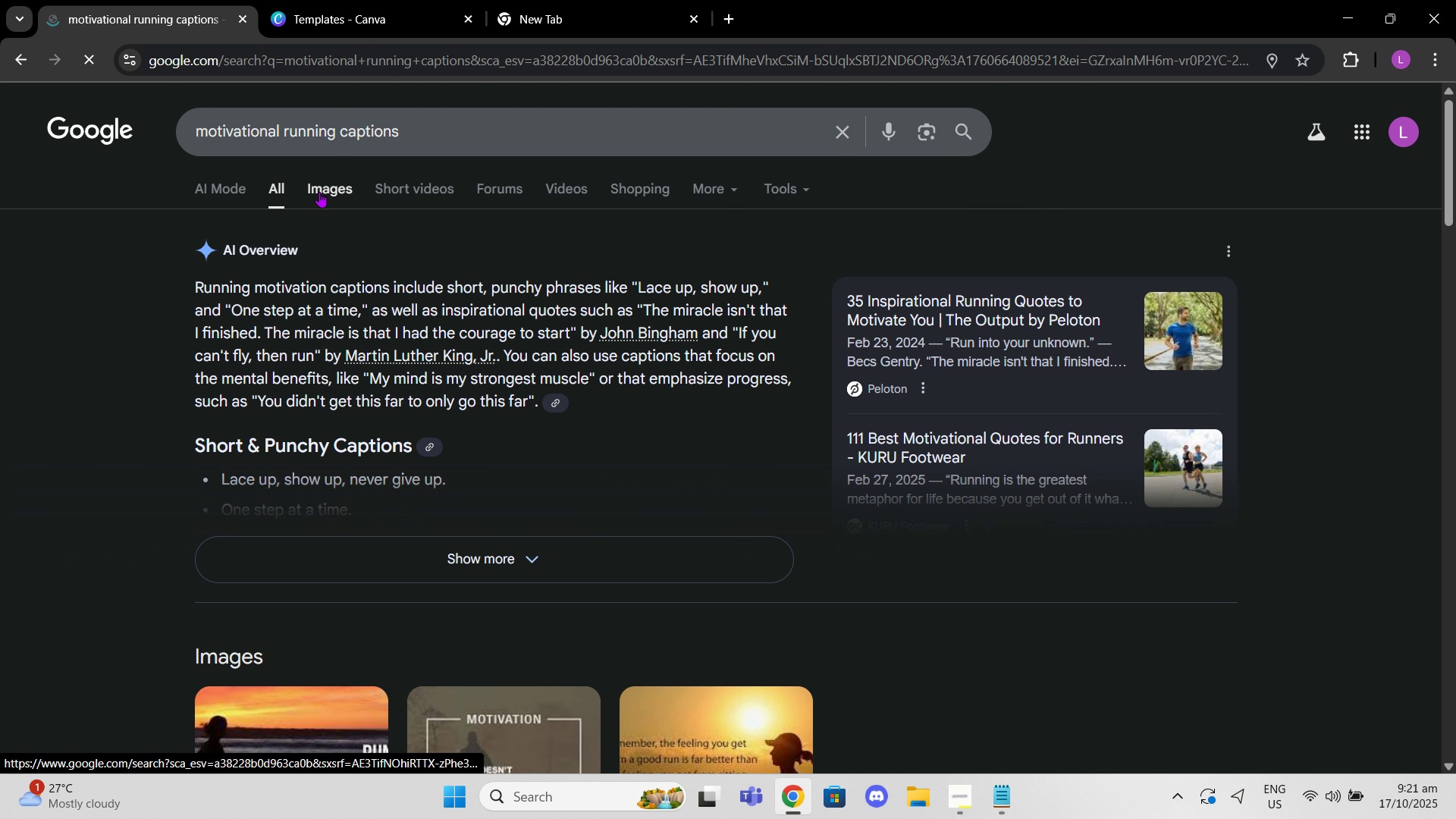 
left_click([319, 192])
 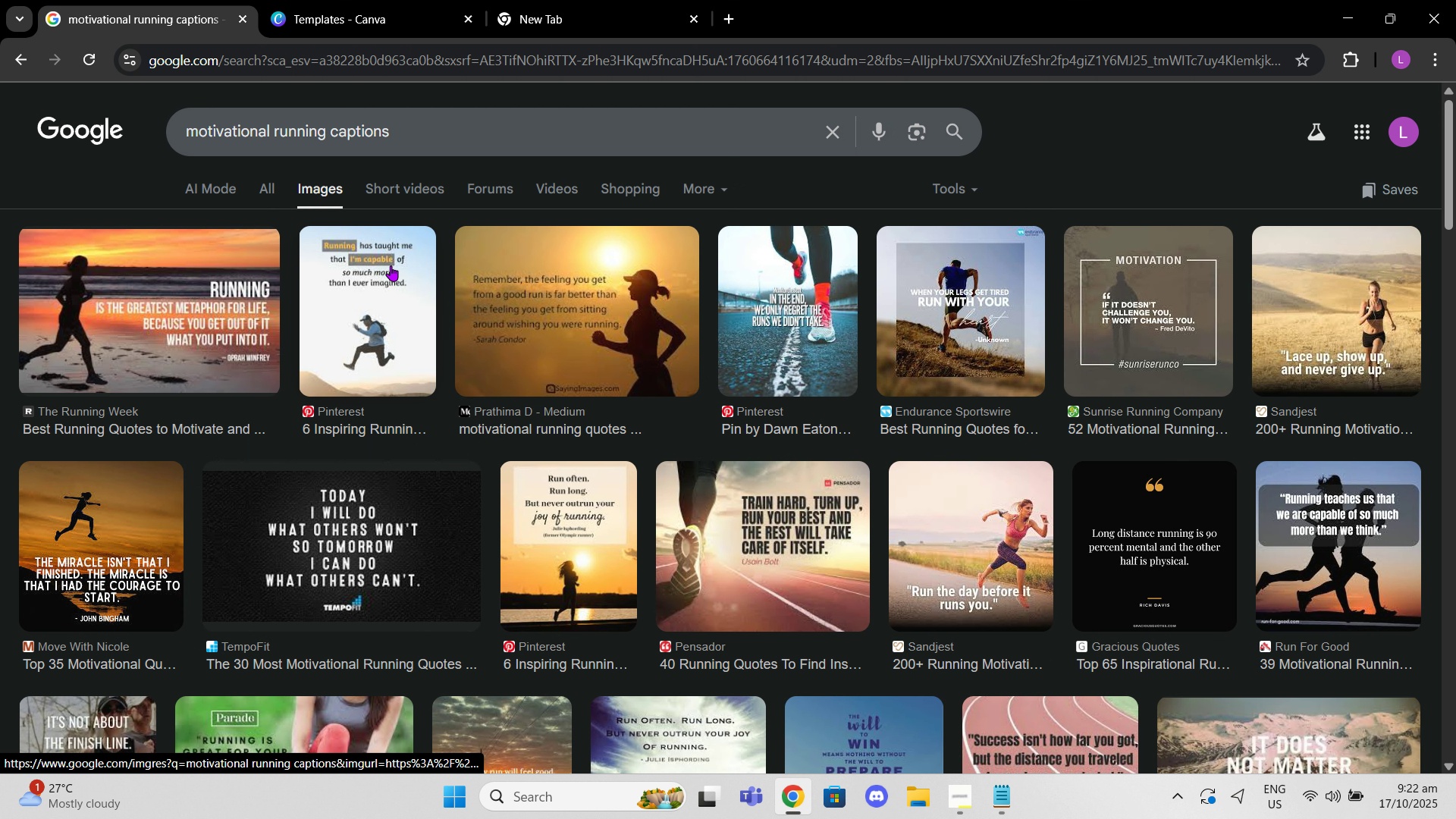 
scroll: coordinate [515, 508], scroll_direction: down, amount: 16.0
 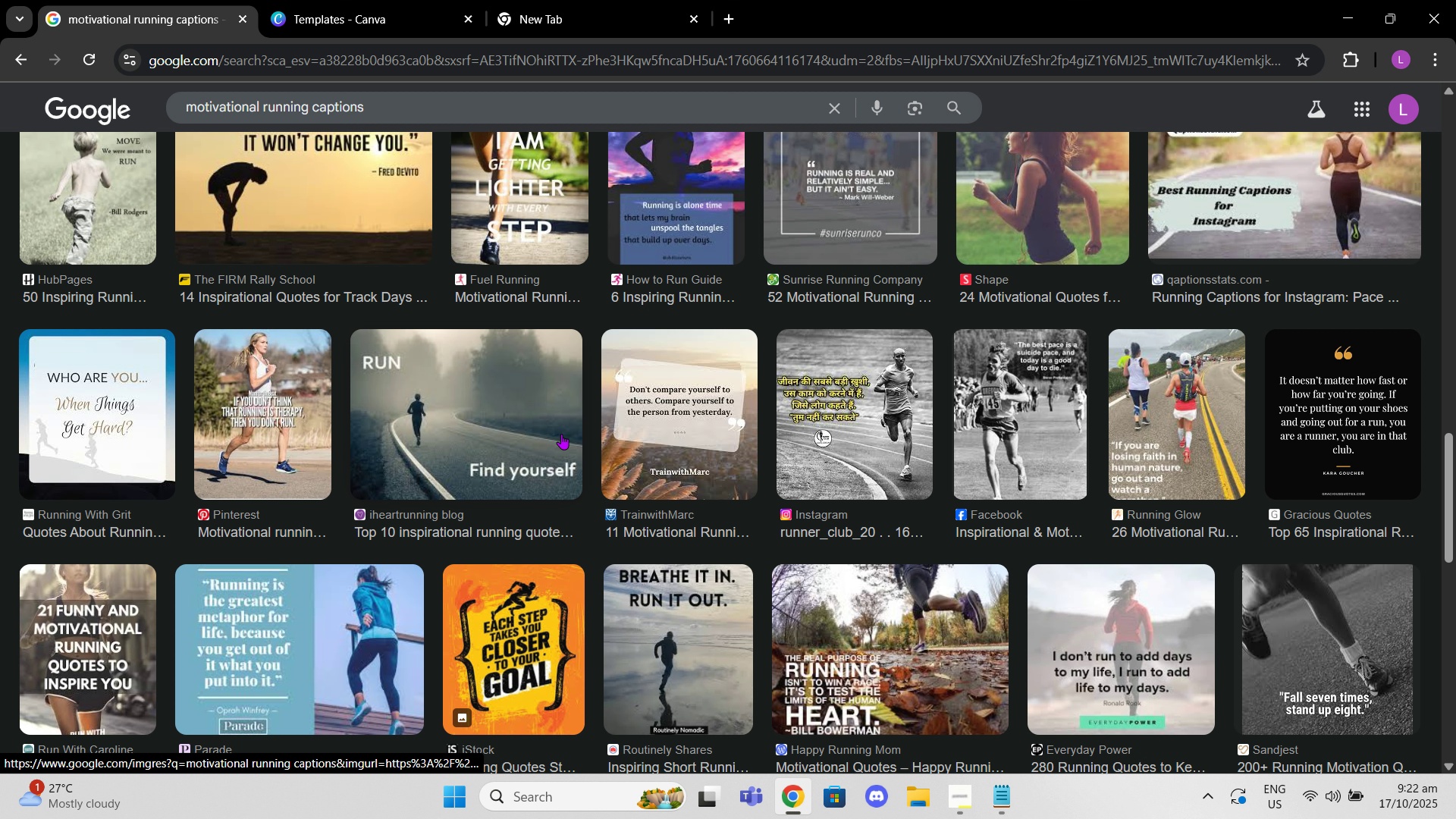 
scroll: coordinate [545, 392], scroll_direction: up, amount: 12.0
 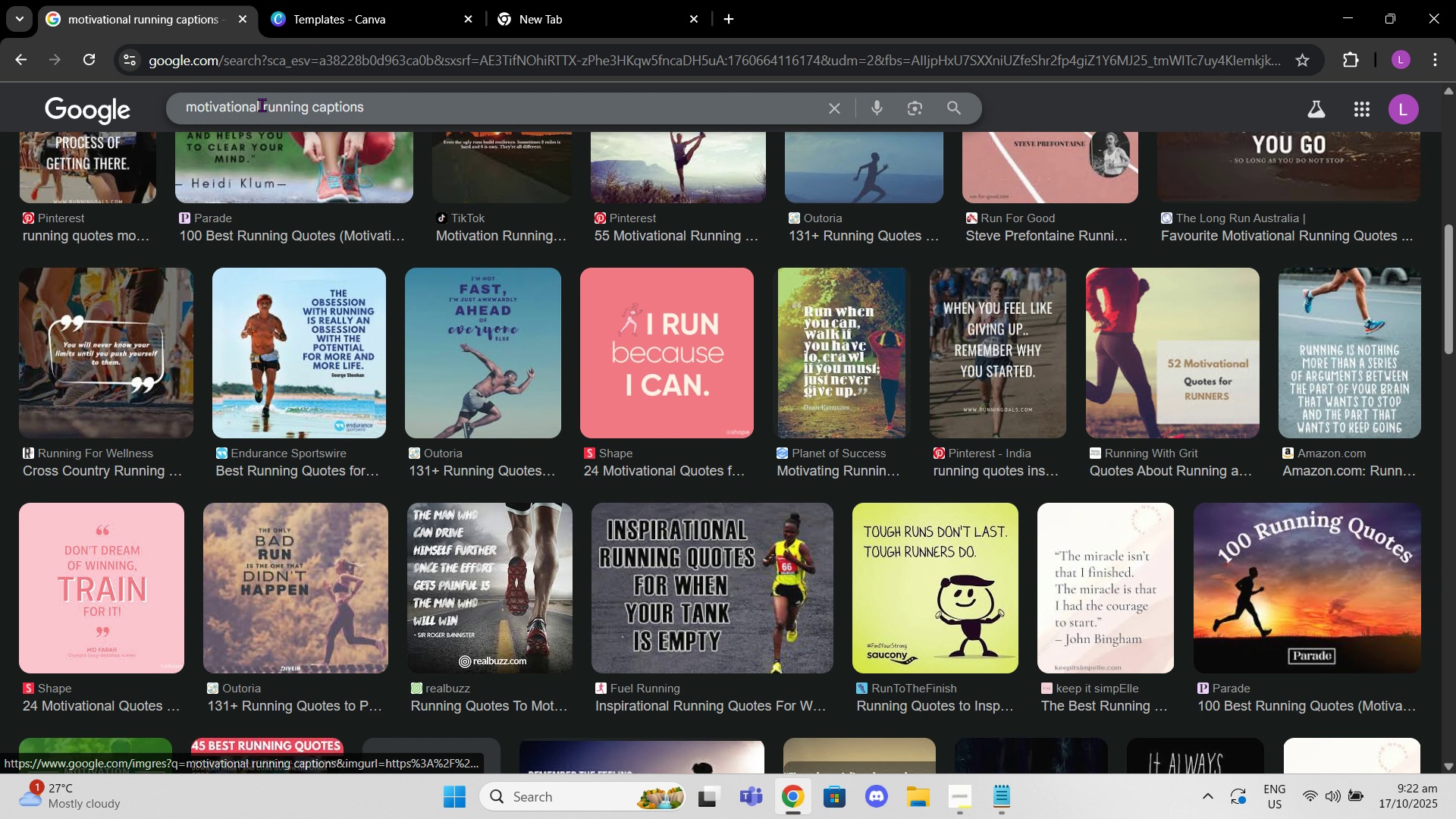 
left_click_drag(start_coordinate=[262, 105], to_coordinate=[202, 108])
 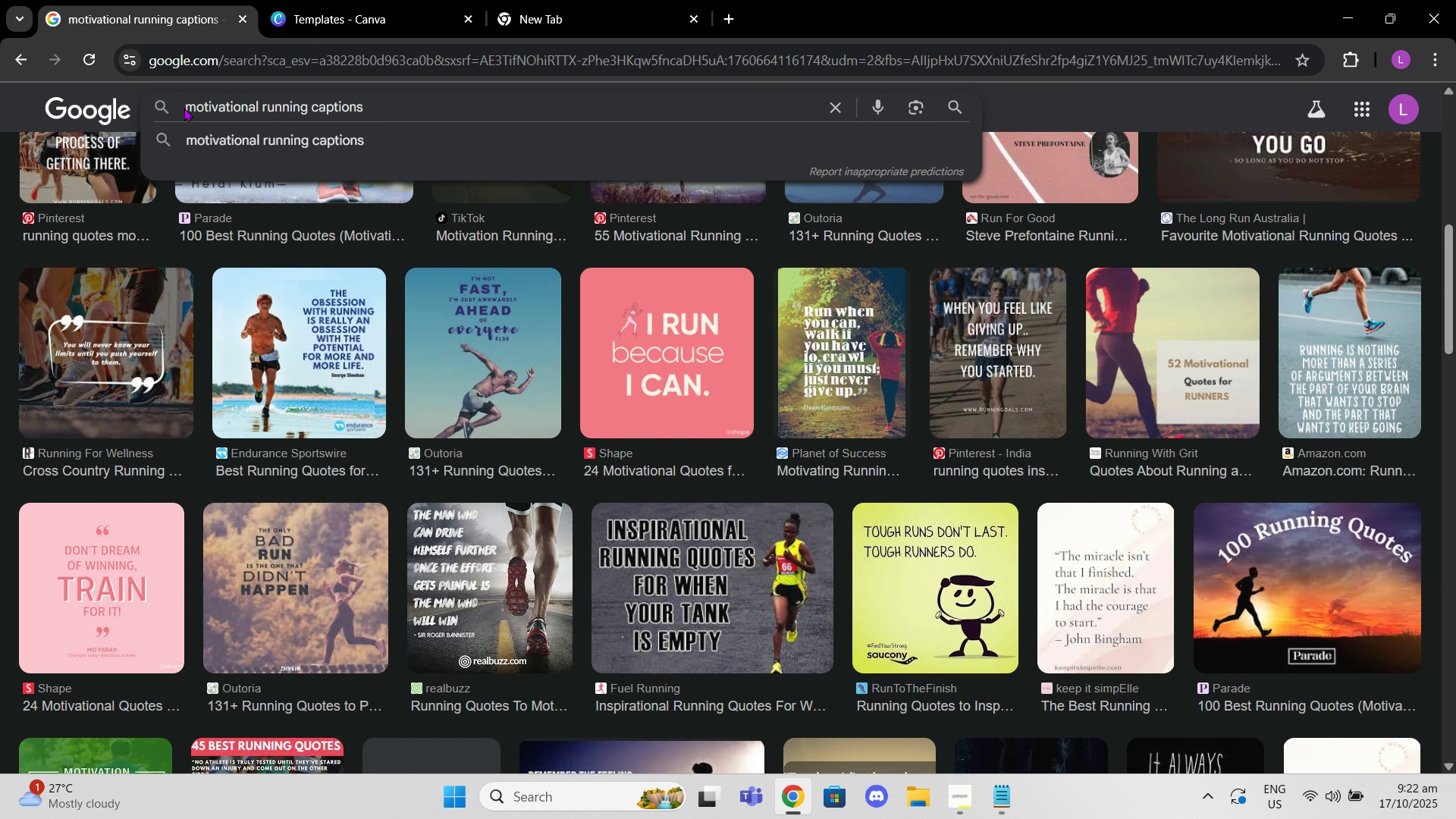 
left_click([184, 108])
 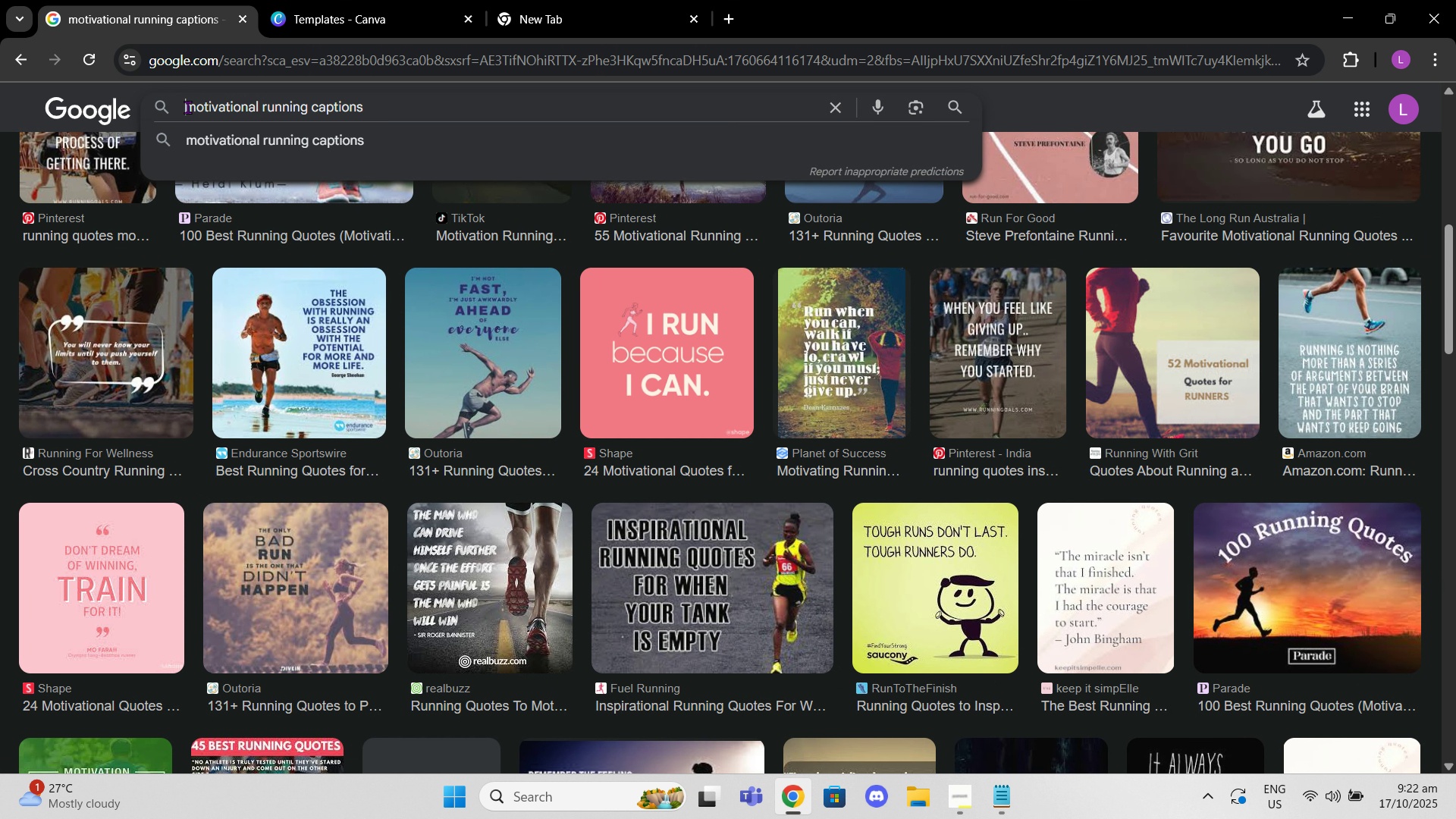 
left_click([187, 107])
 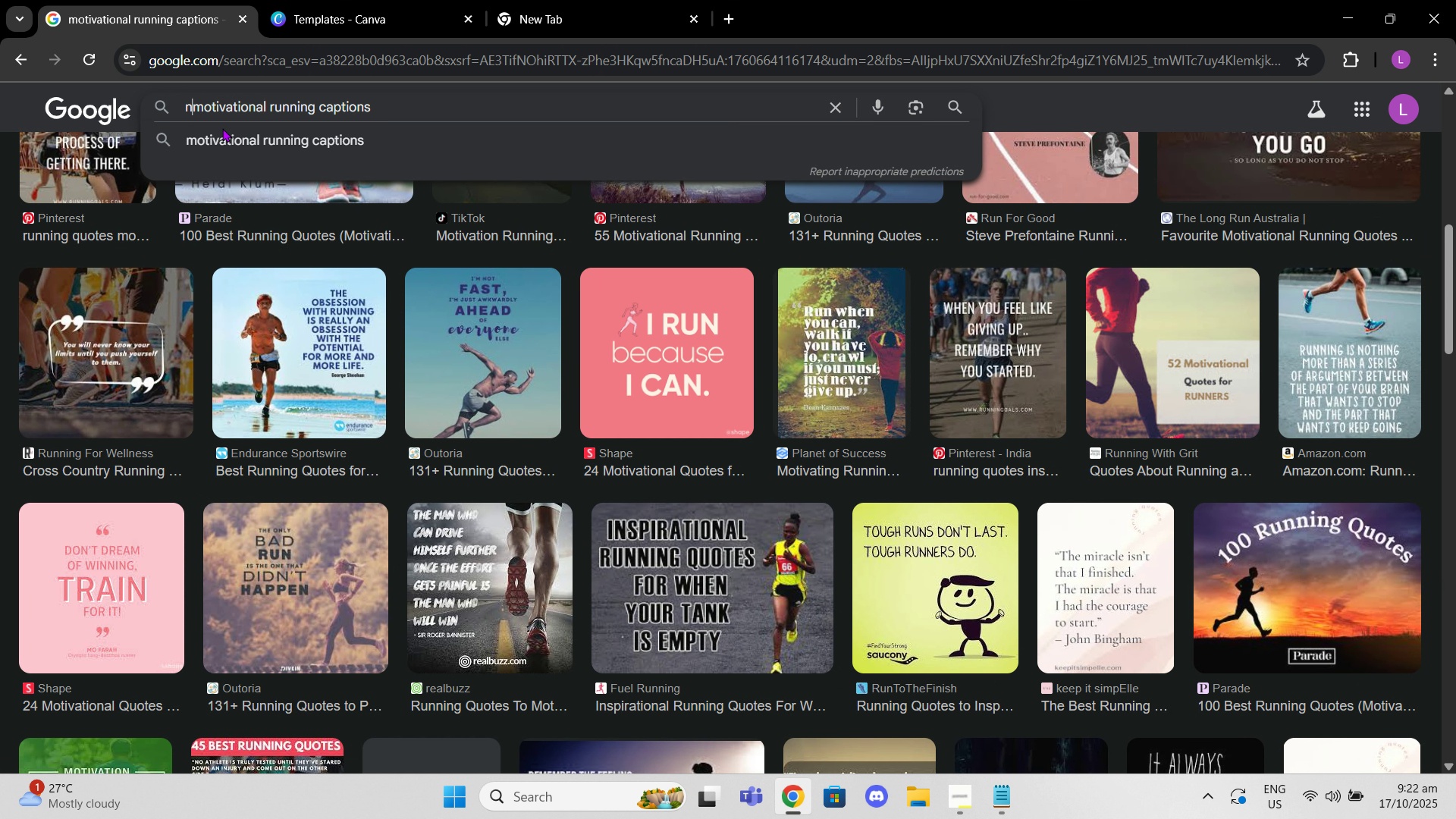 
type(nike )
 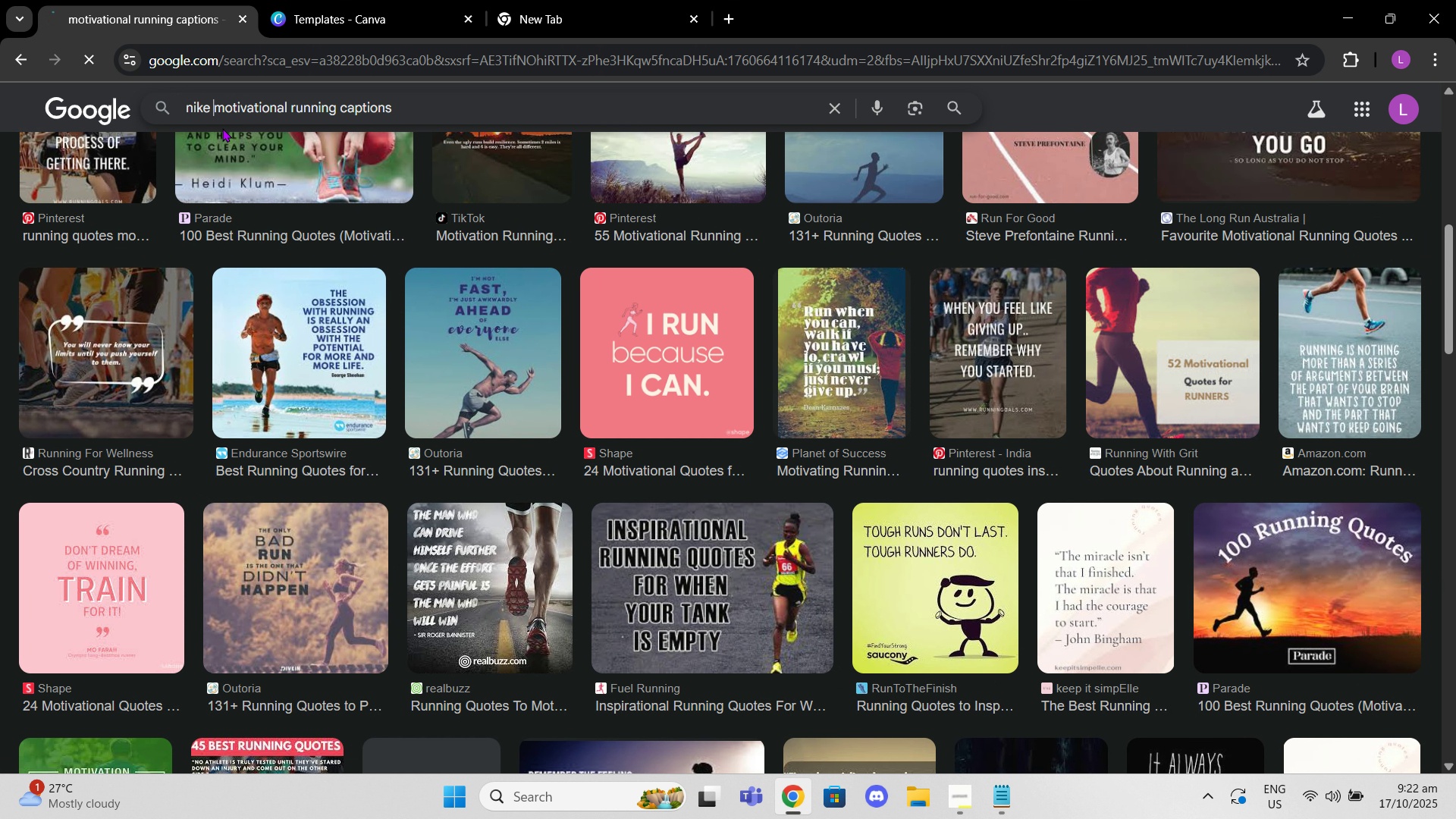 
key(Enter)
 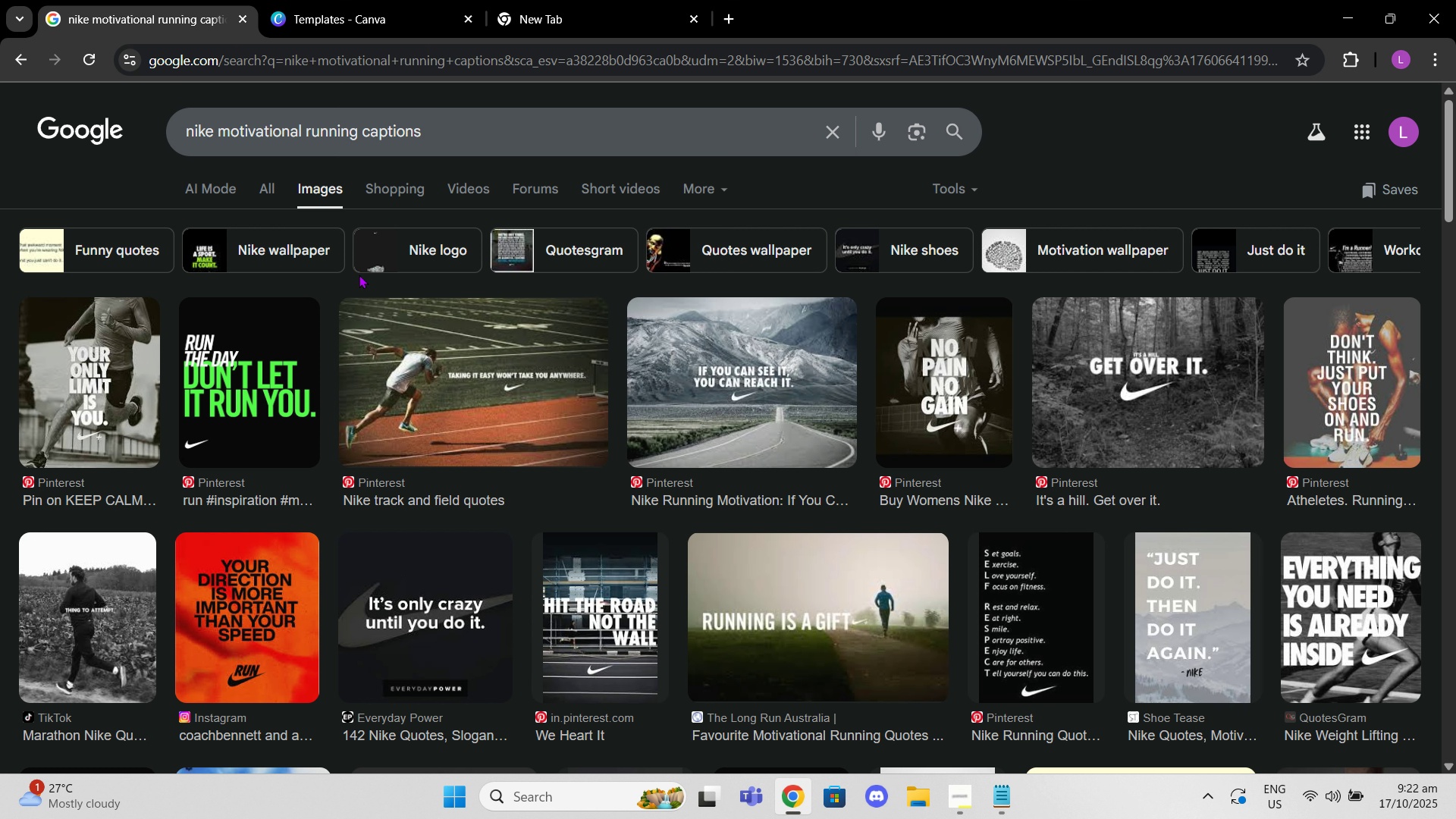 
mouse_move([391, 275])
 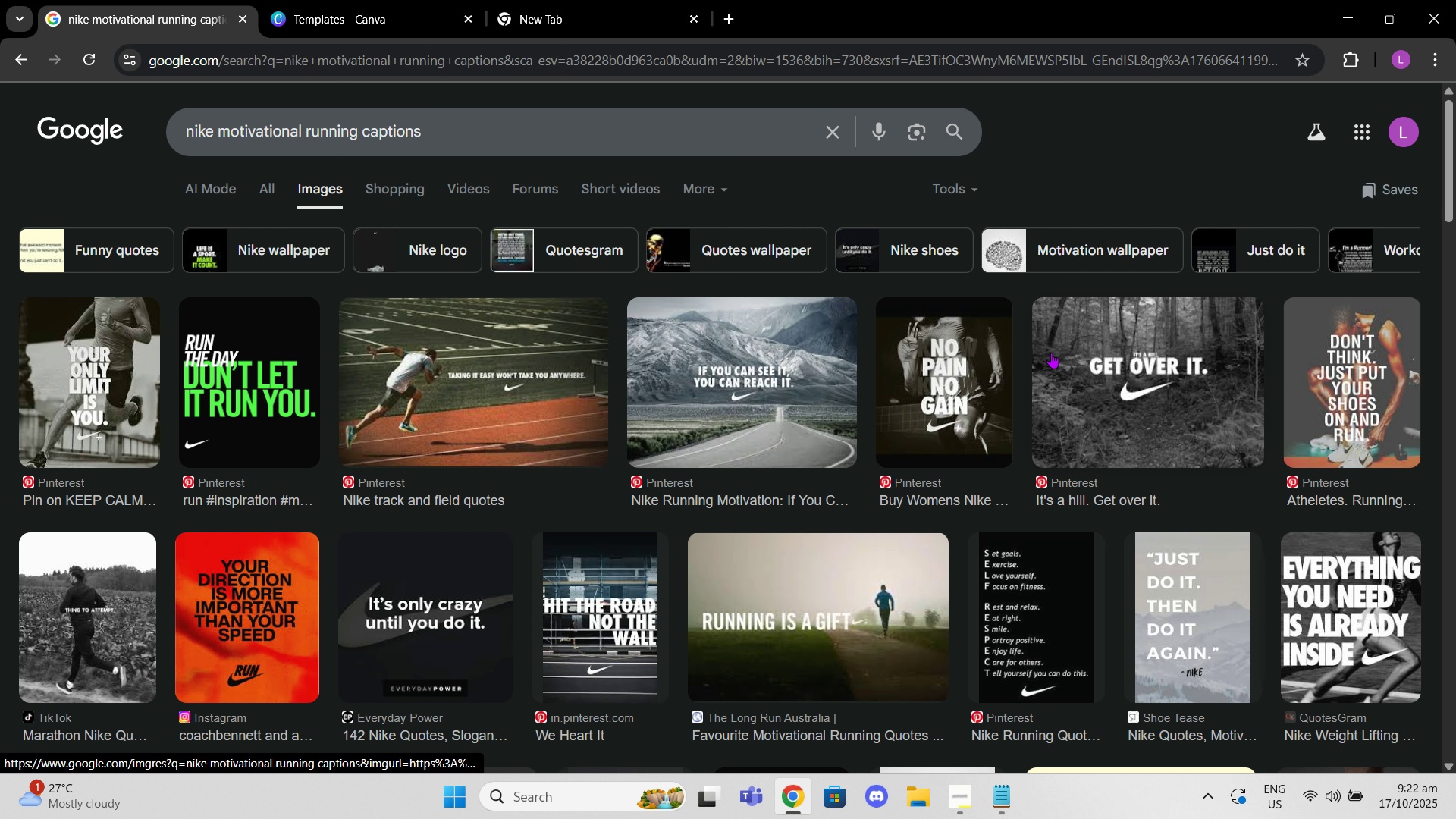 
scroll: coordinate [366, 262], scroll_direction: down, amount: 9.0
 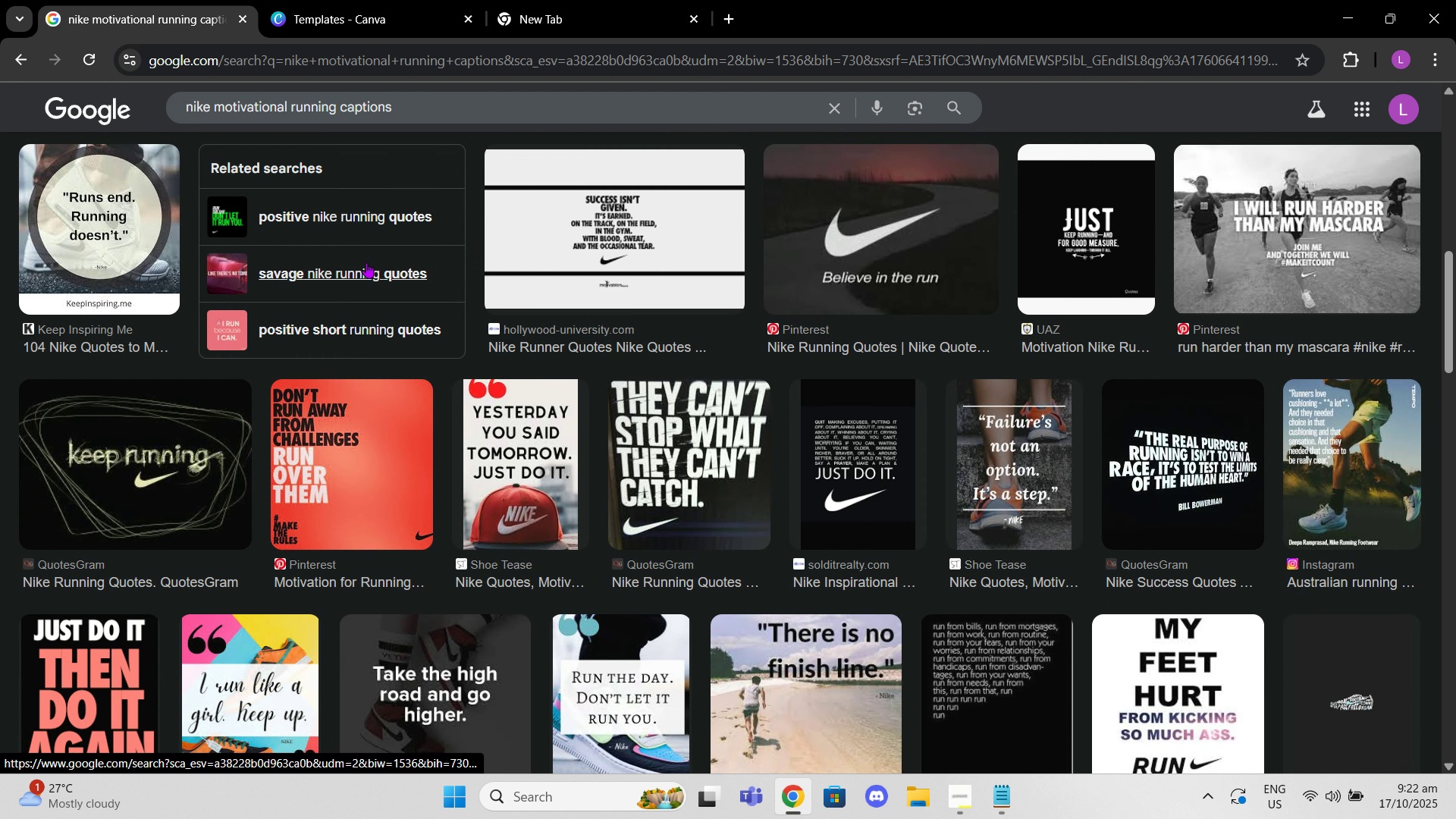 
scroll: coordinate [366, 262], scroll_direction: down, amount: 5.0
 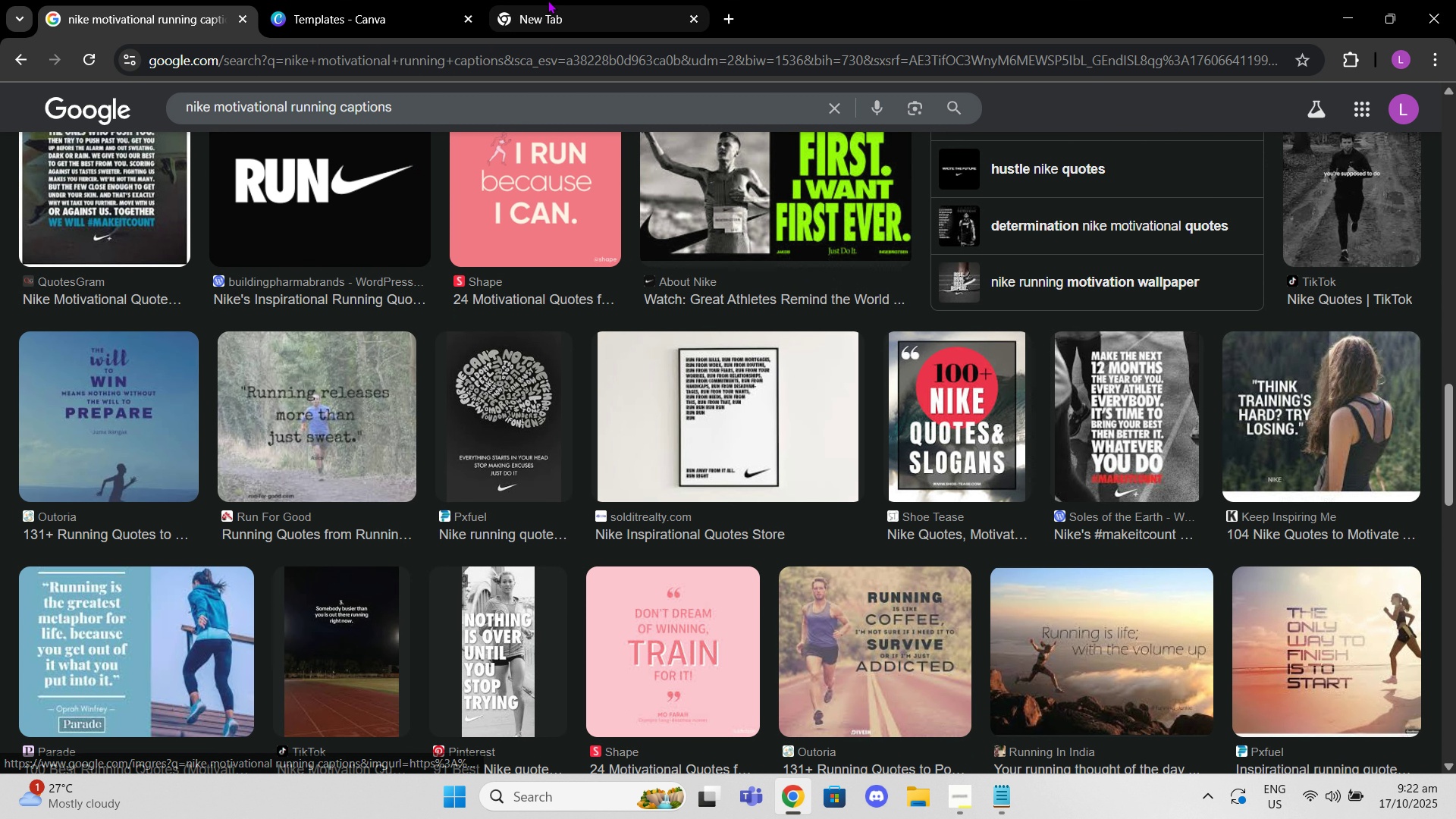 
left_click([548, 0])
 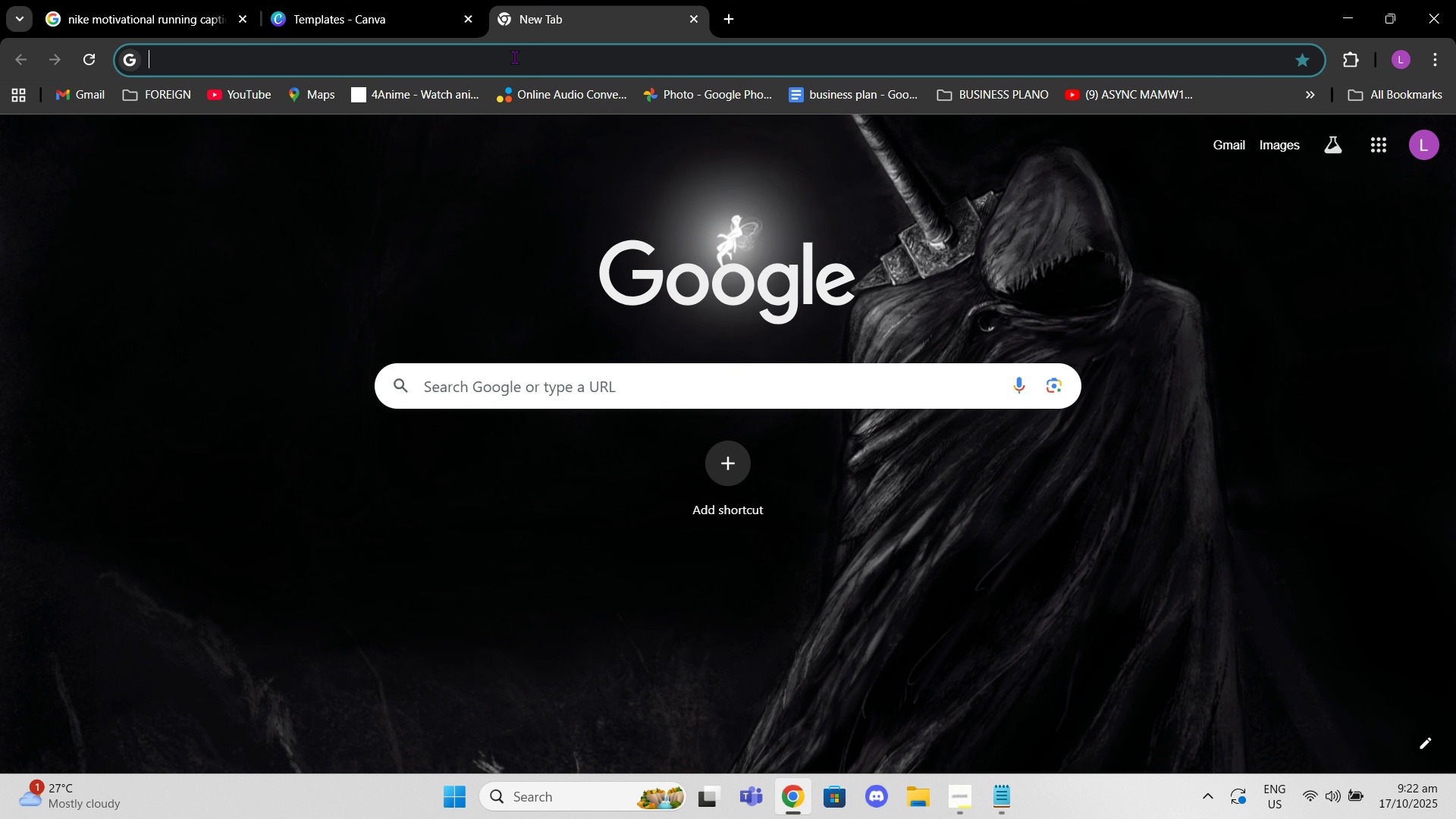 
type(nike running)
key(Backspace)
 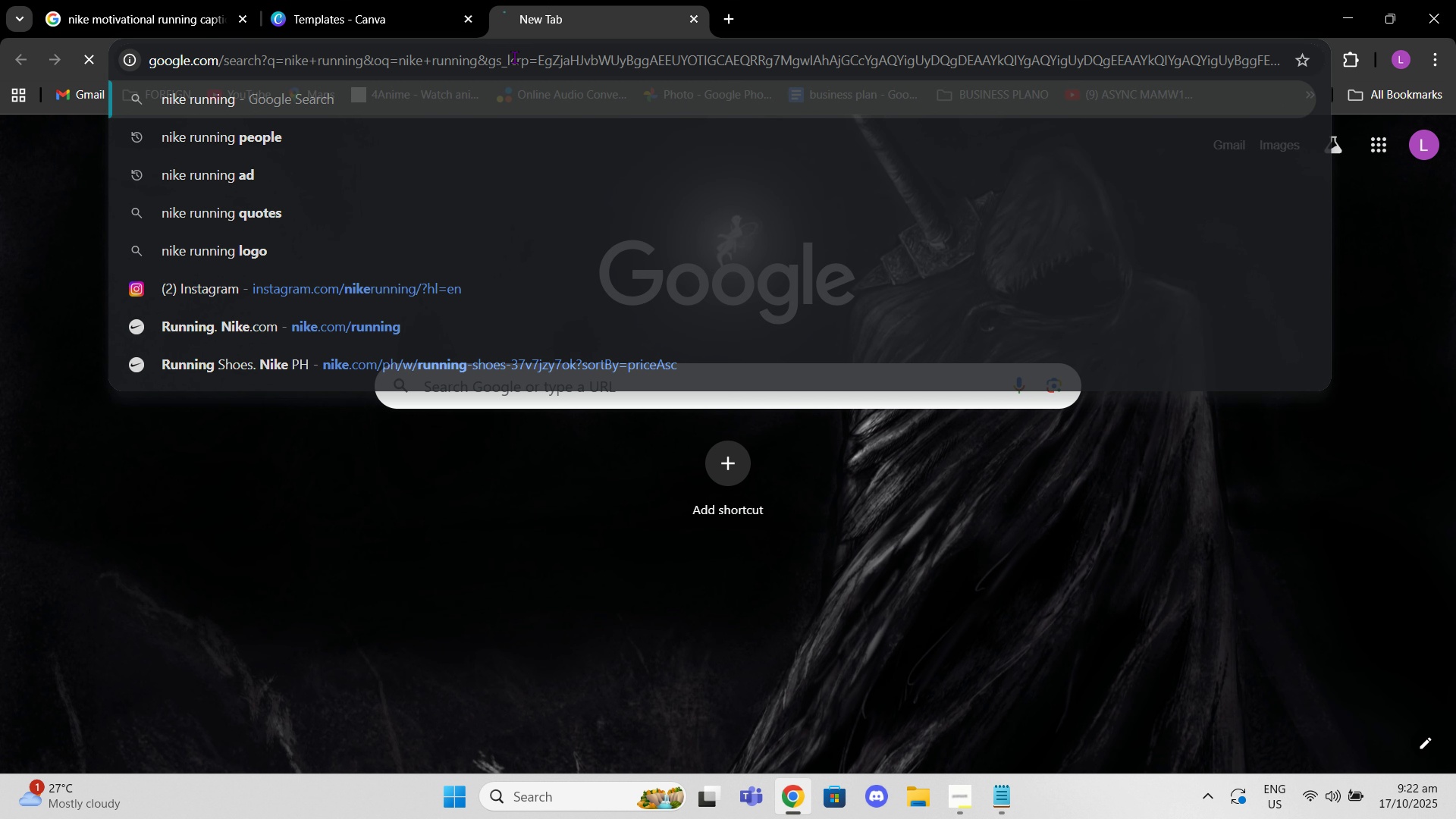 
key(Enter)
 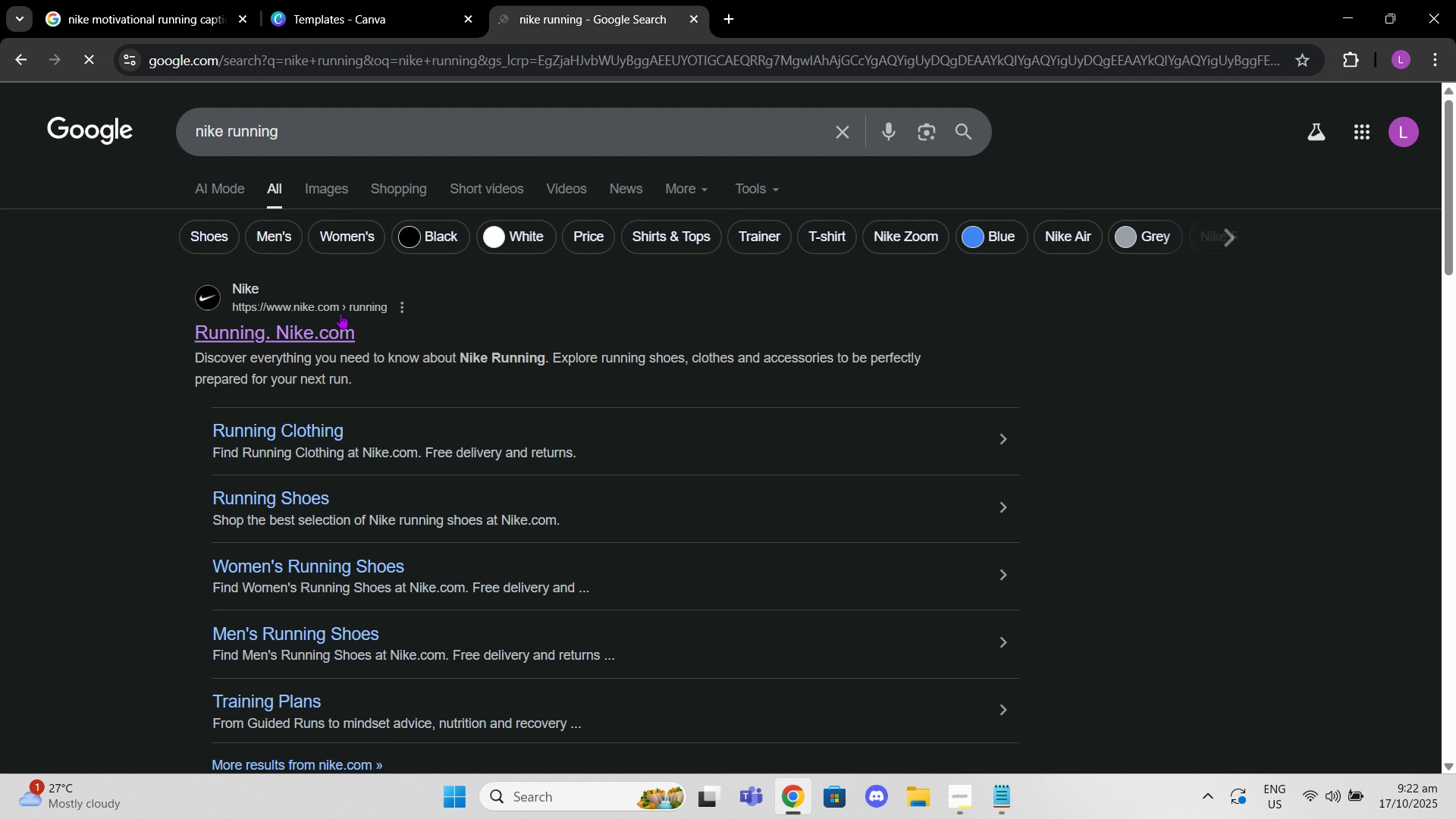 
left_click([340, 313])
 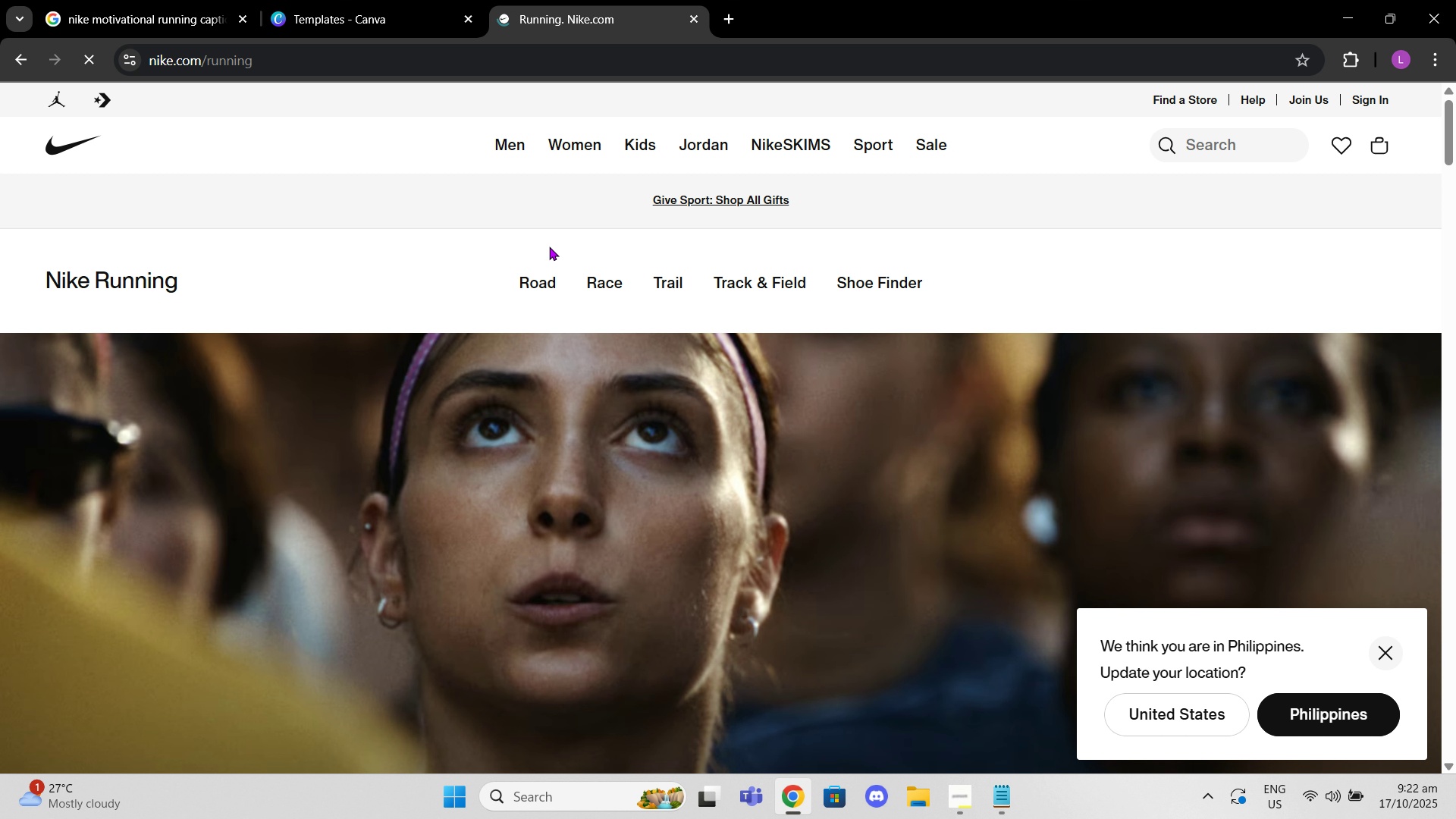 
wait(6.0)
 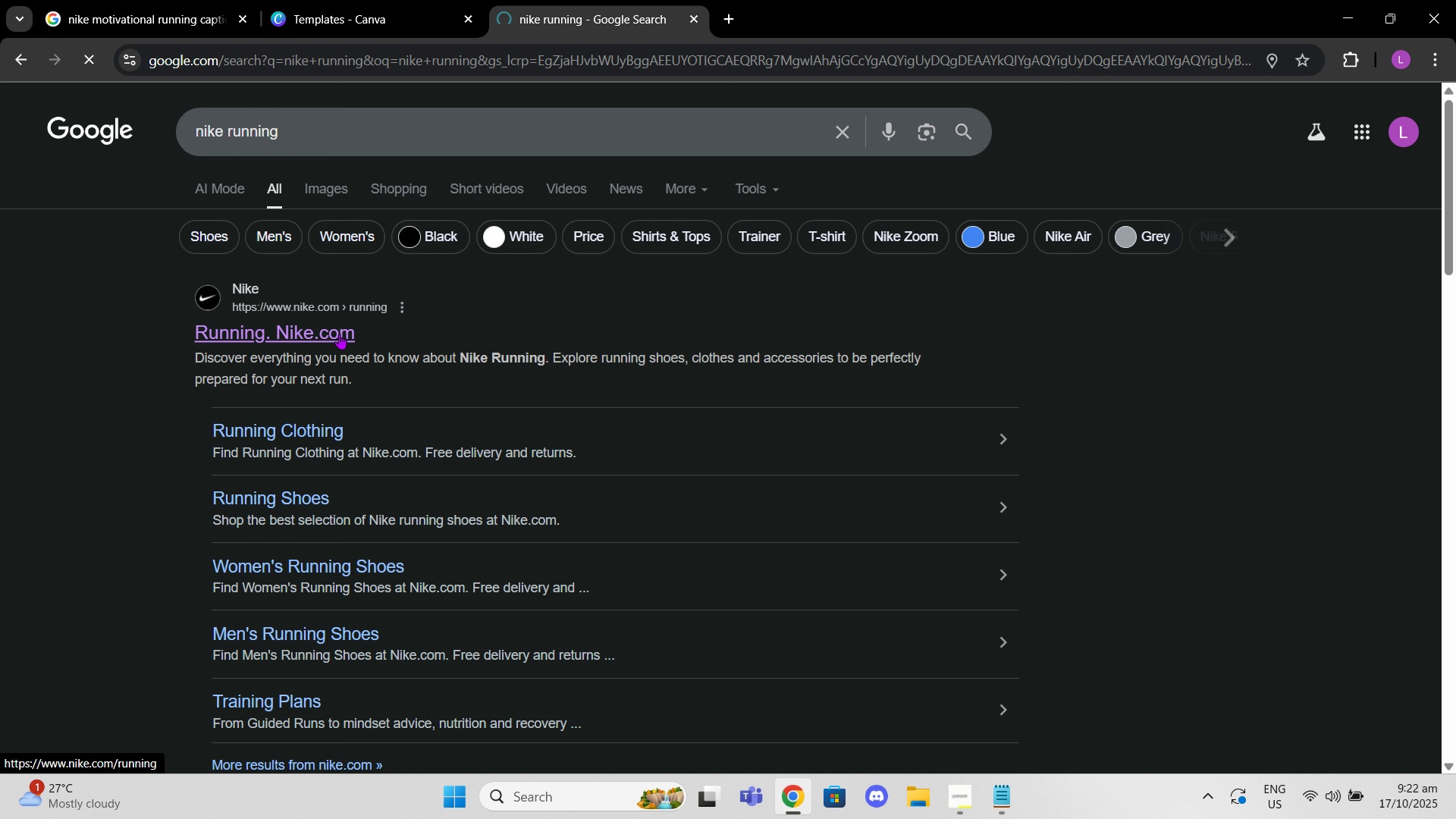 
left_click([1389, 649])
 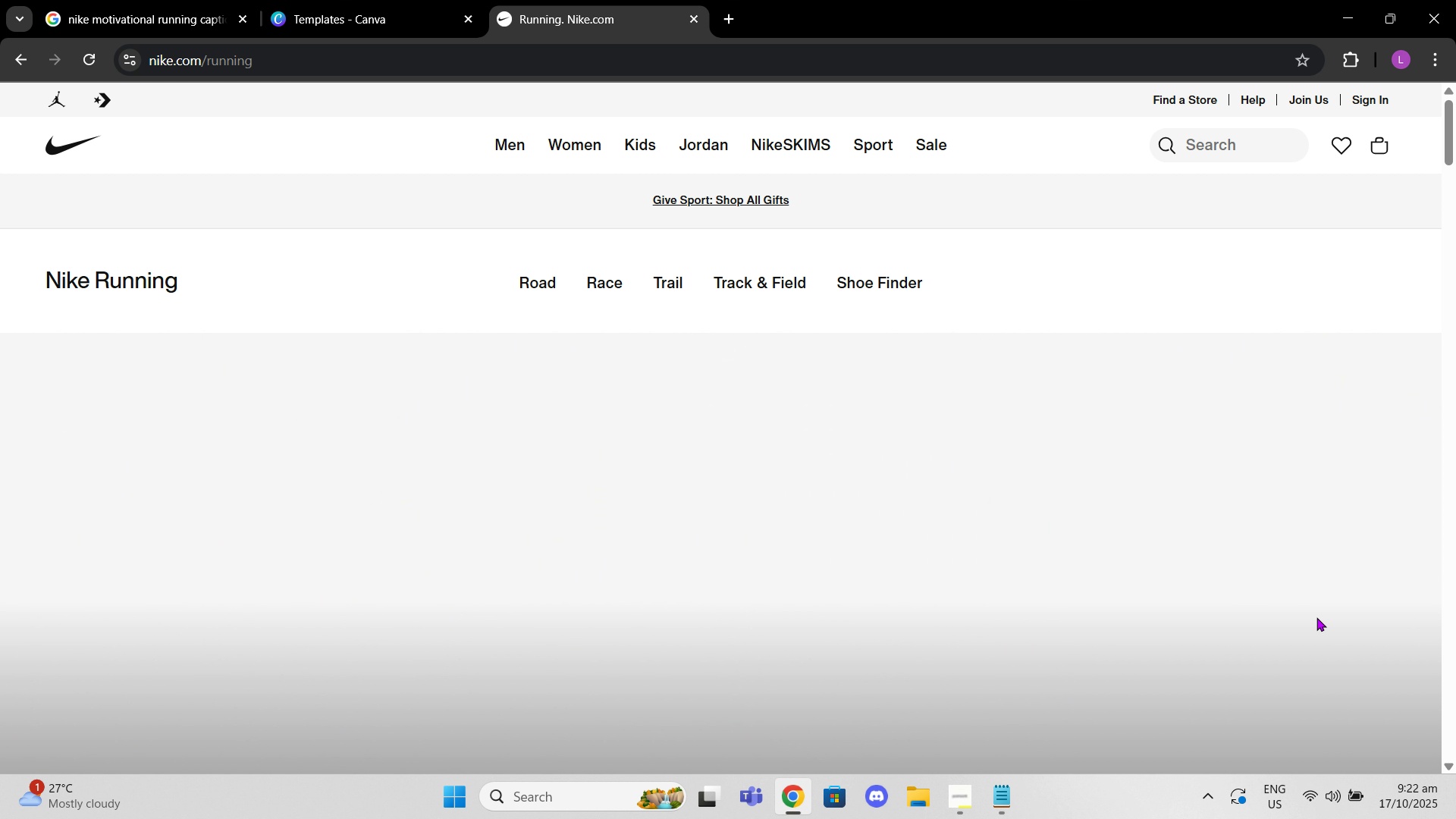 
scroll: coordinate [834, 384], scroll_direction: down, amount: 11.0
 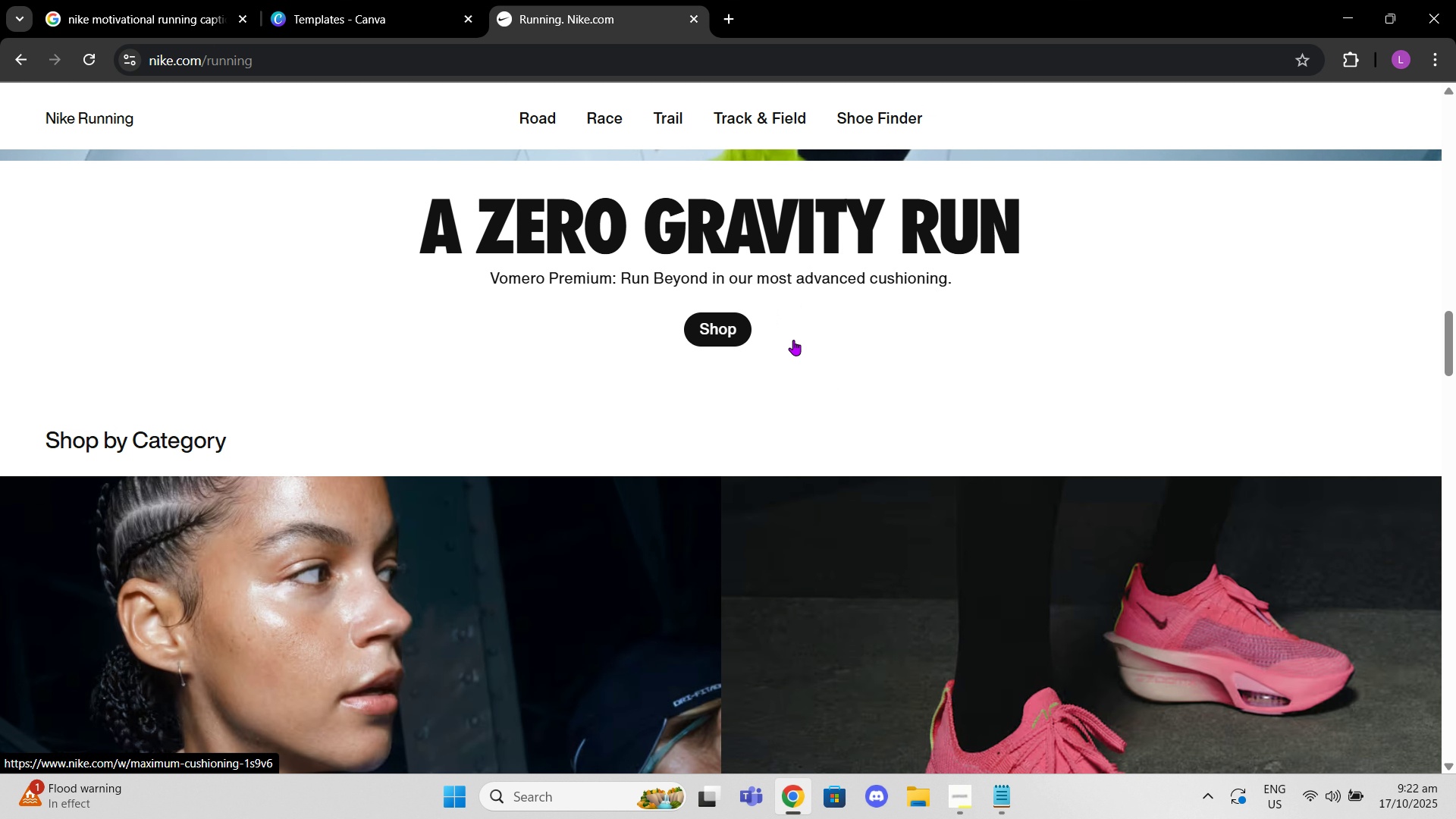 
scroll: coordinate [791, 337], scroll_direction: up, amount: 17.0
 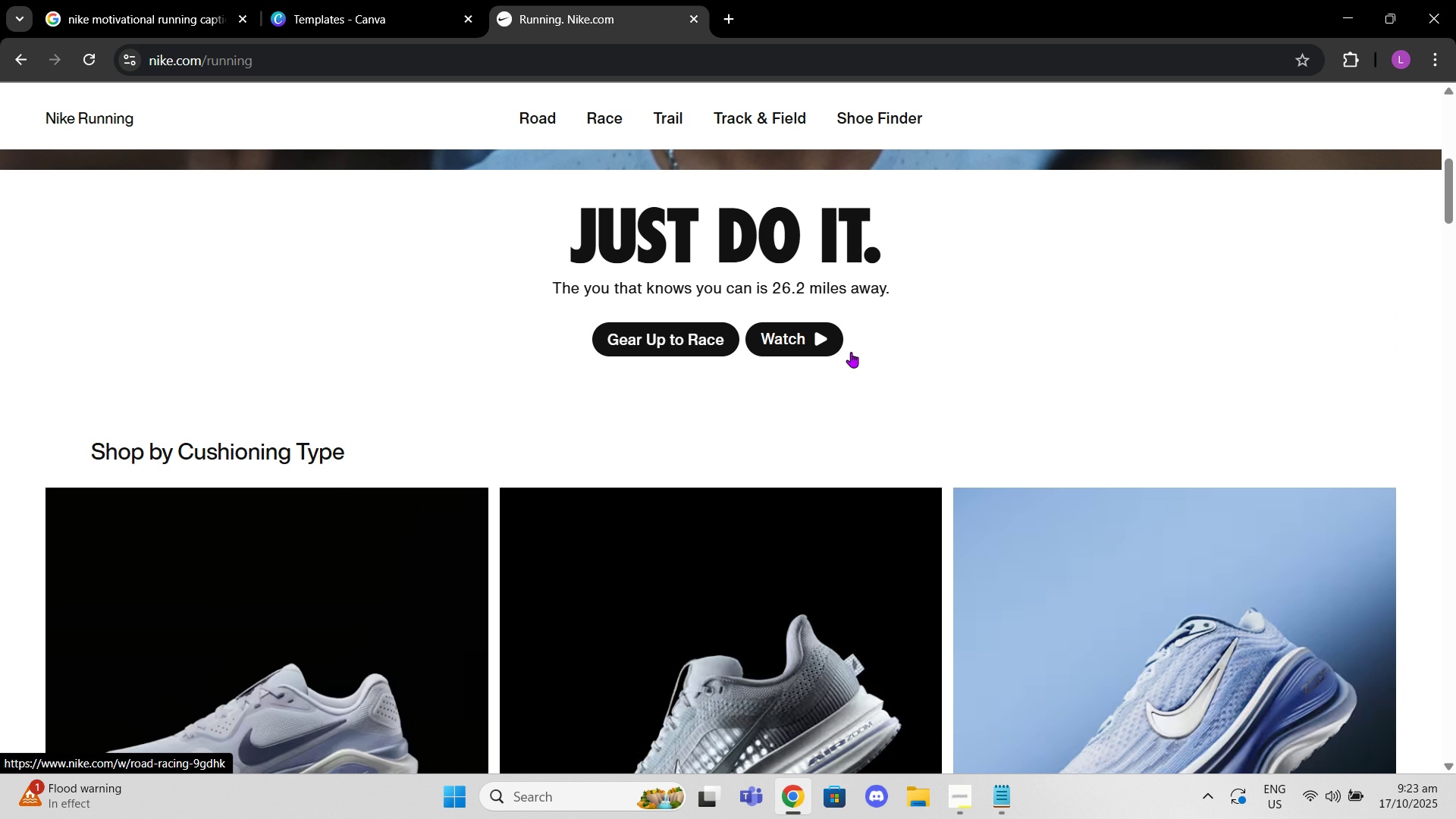 
scroll: coordinate [840, 374], scroll_direction: down, amount: 43.0
 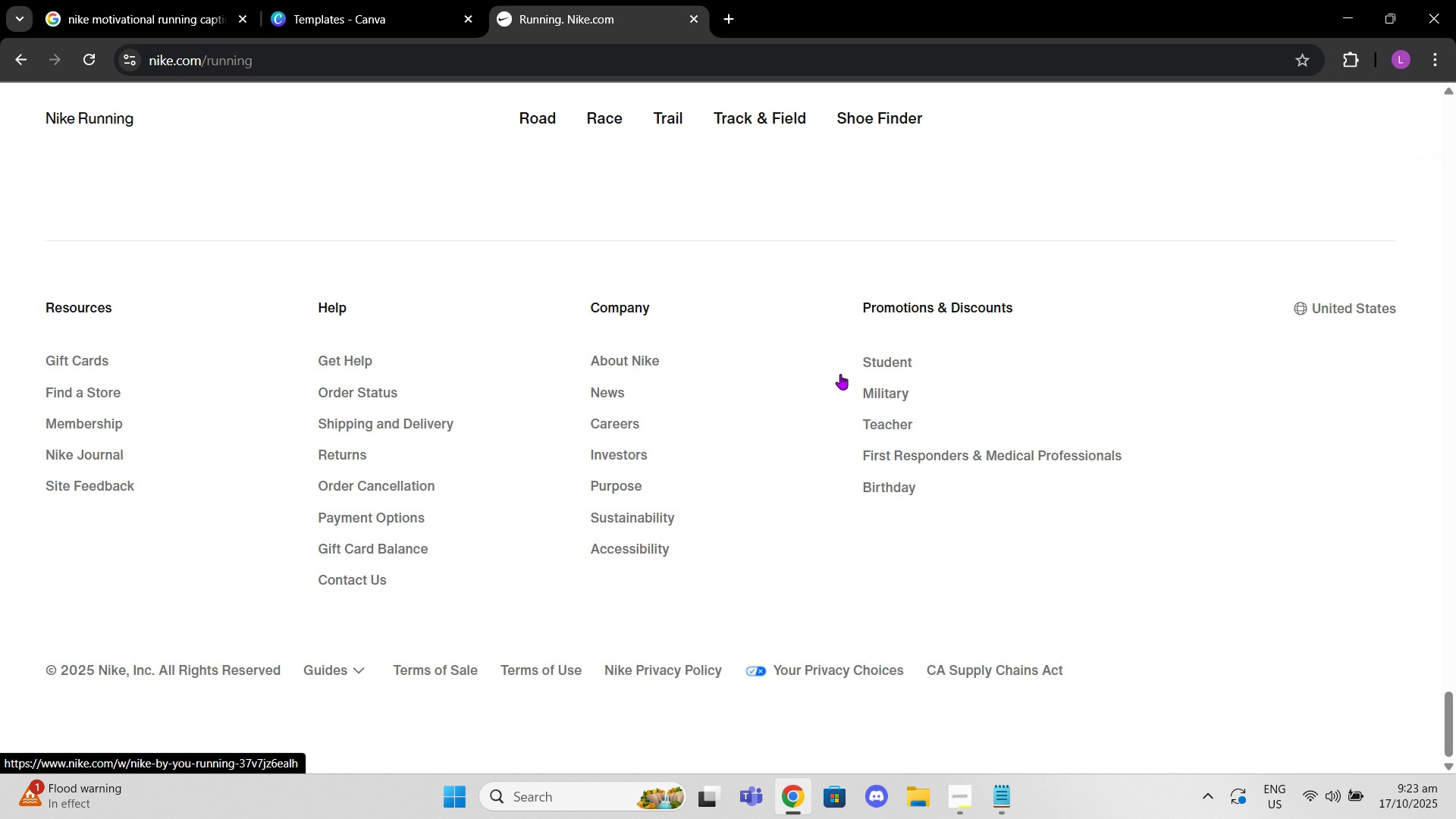 
scroll: coordinate [839, 374], scroll_direction: up, amount: 6.0
 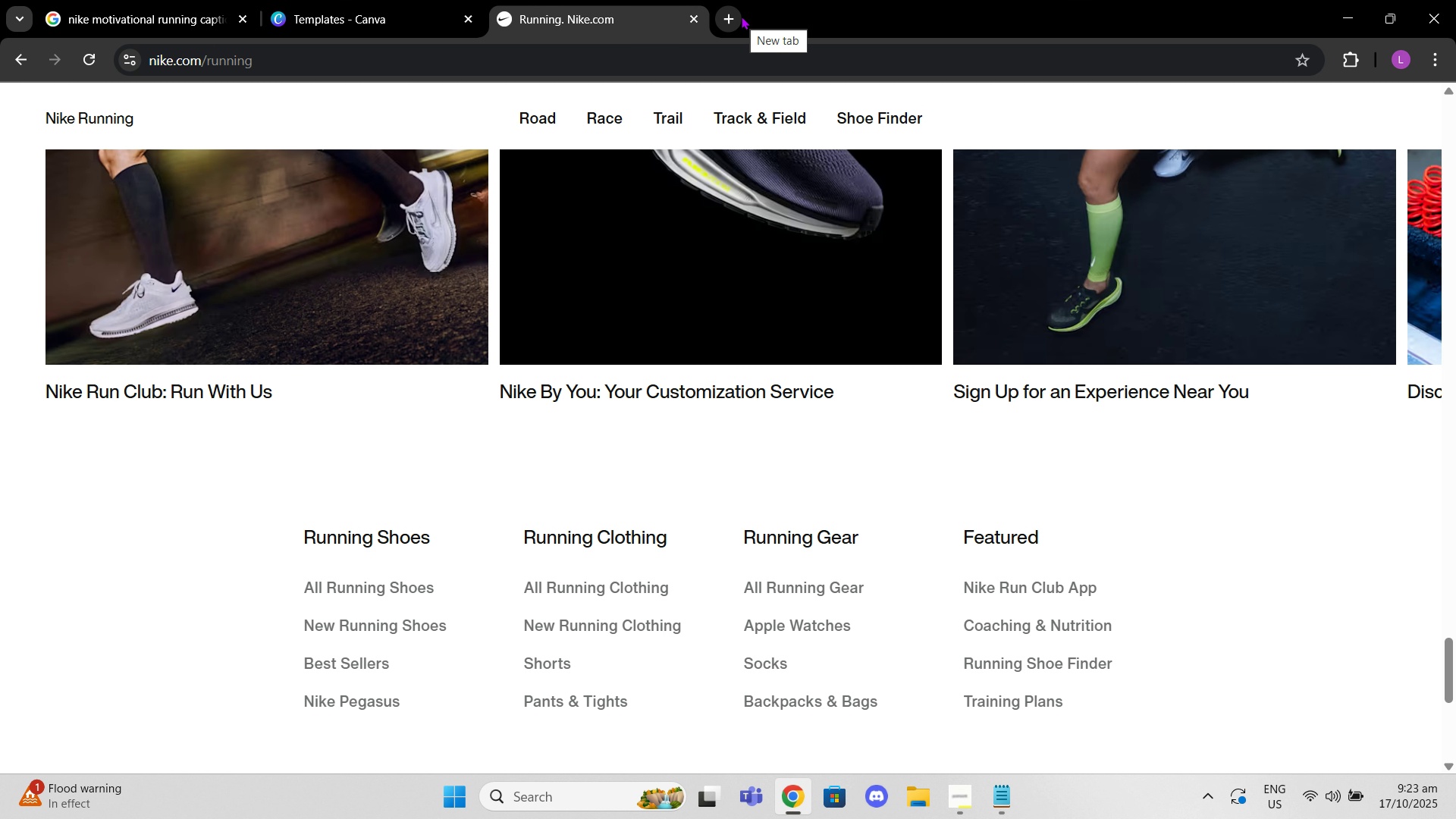 
key(PageDown)
 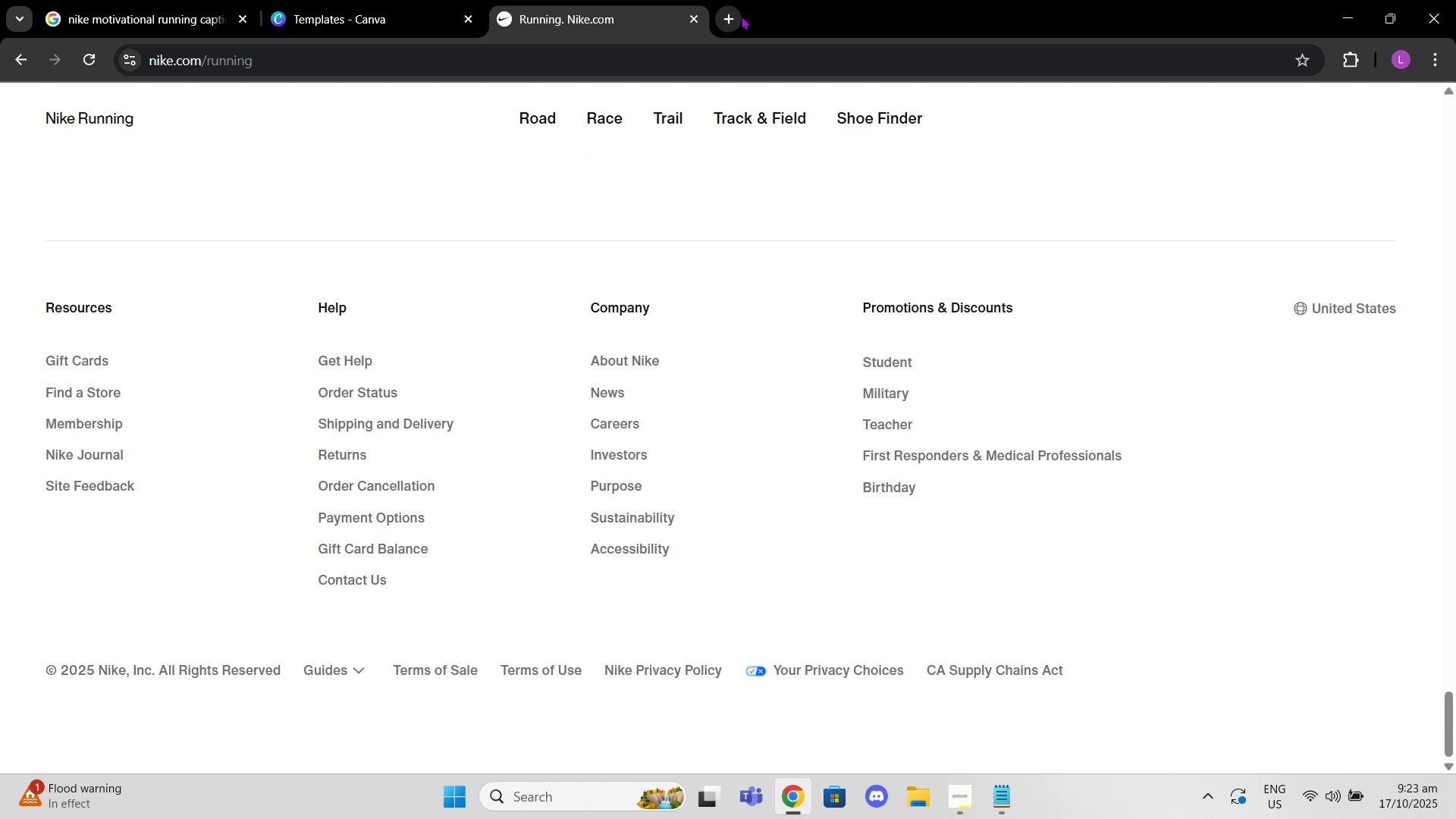 
left_click([741, 16])
 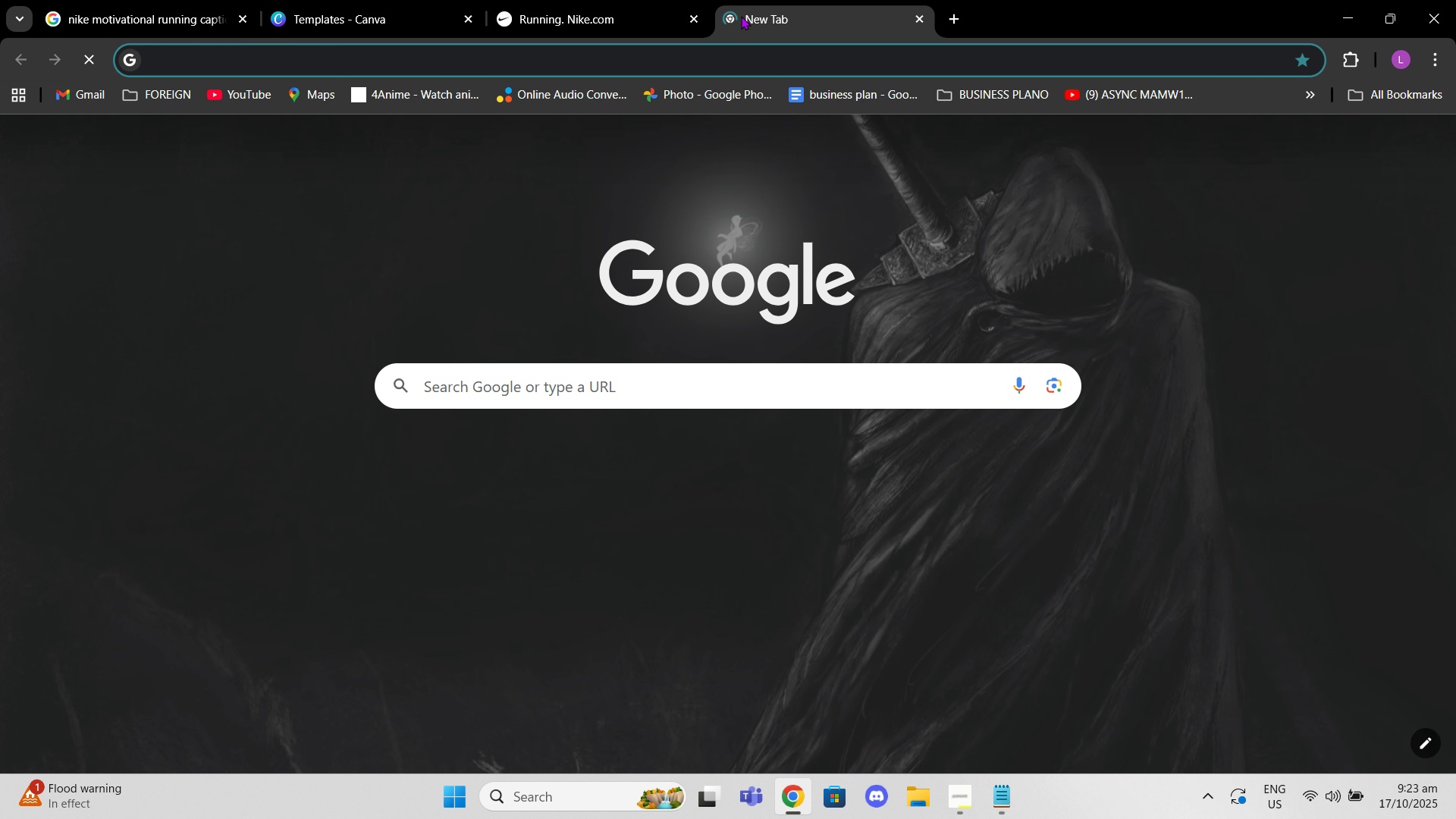 
type(nike running ins)
 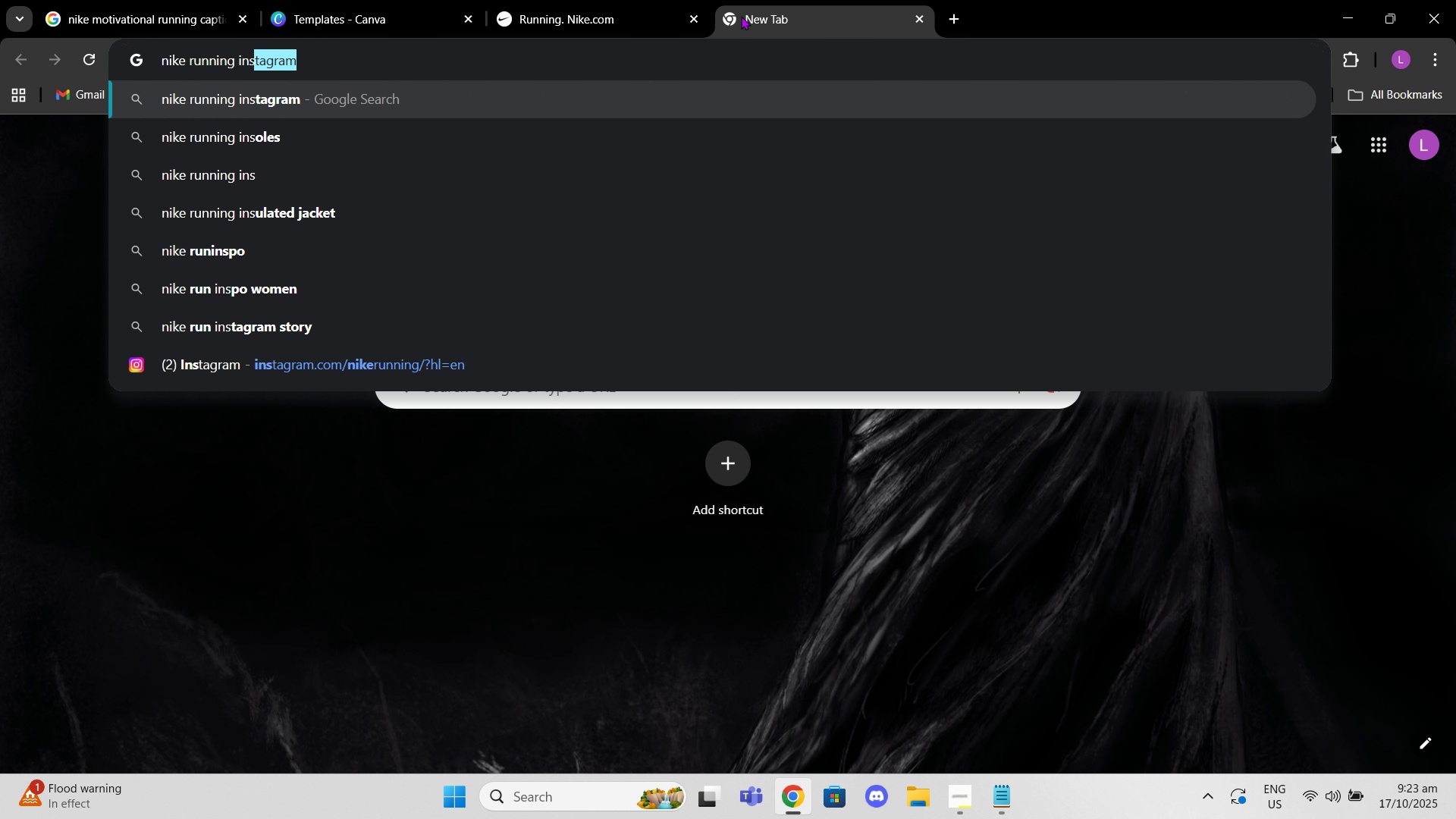 
key(Enter)
 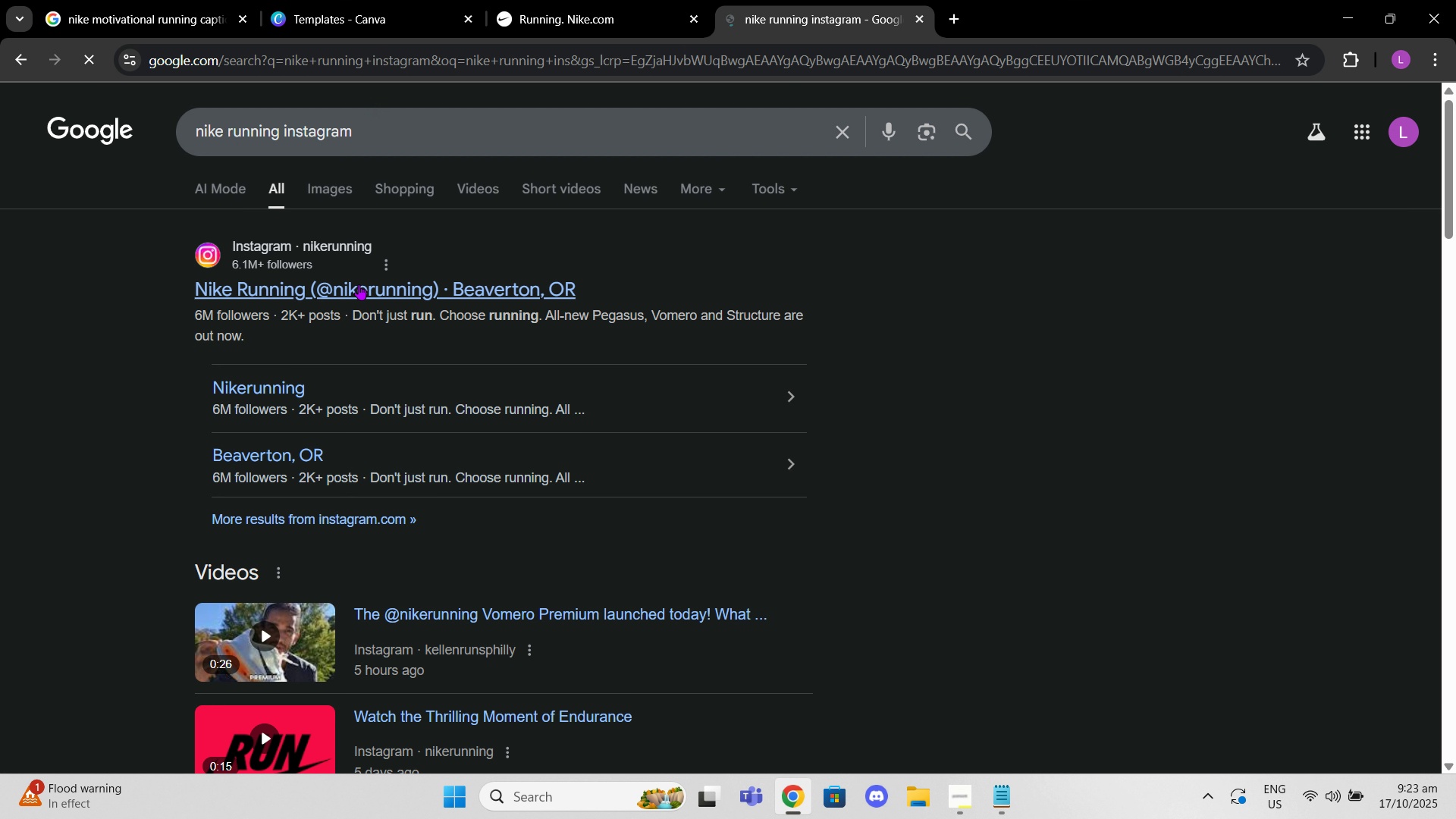 
left_click([359, 284])
 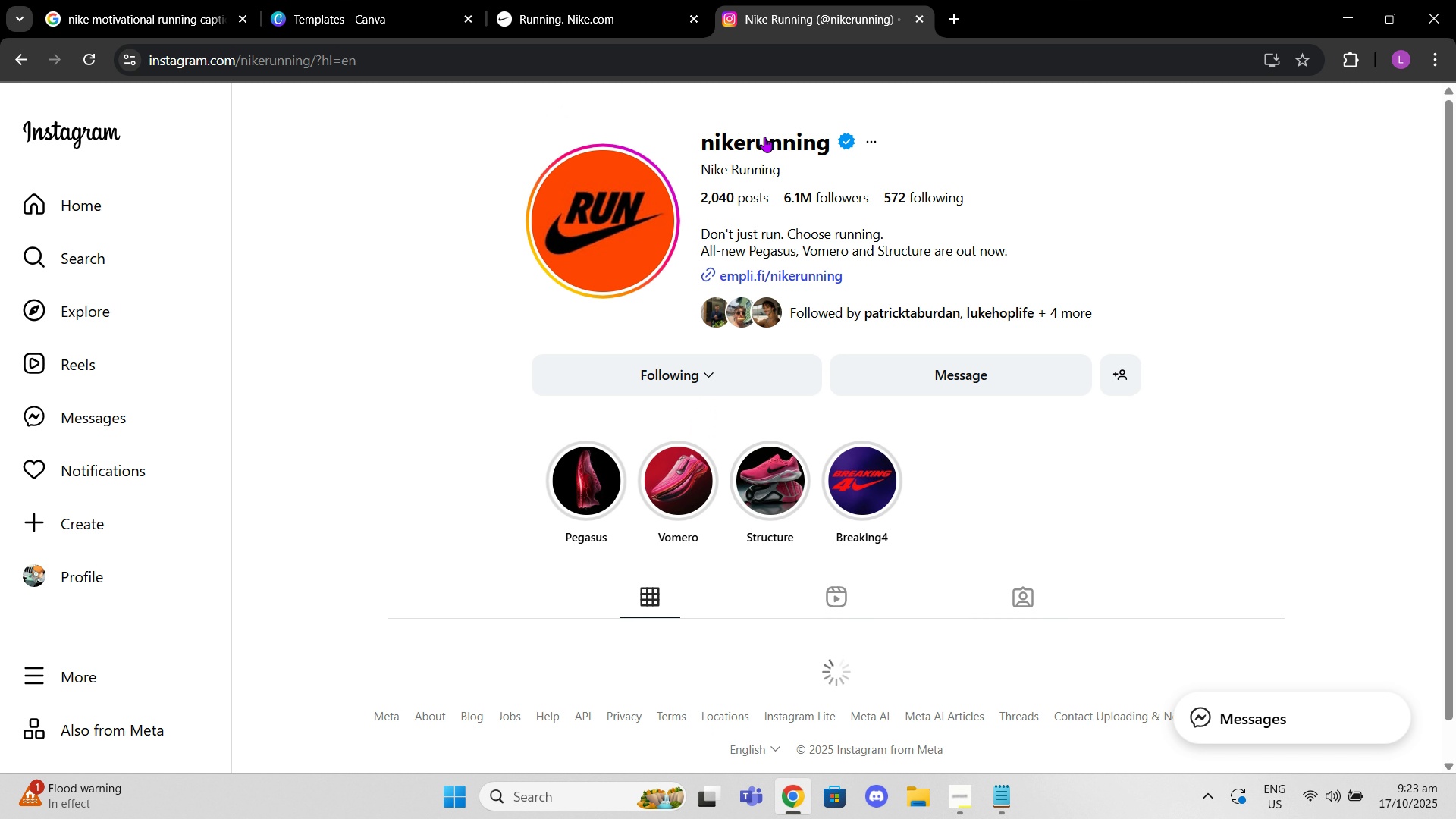 
scroll: coordinate [541, 341], scroll_direction: down, amount: 9.0
 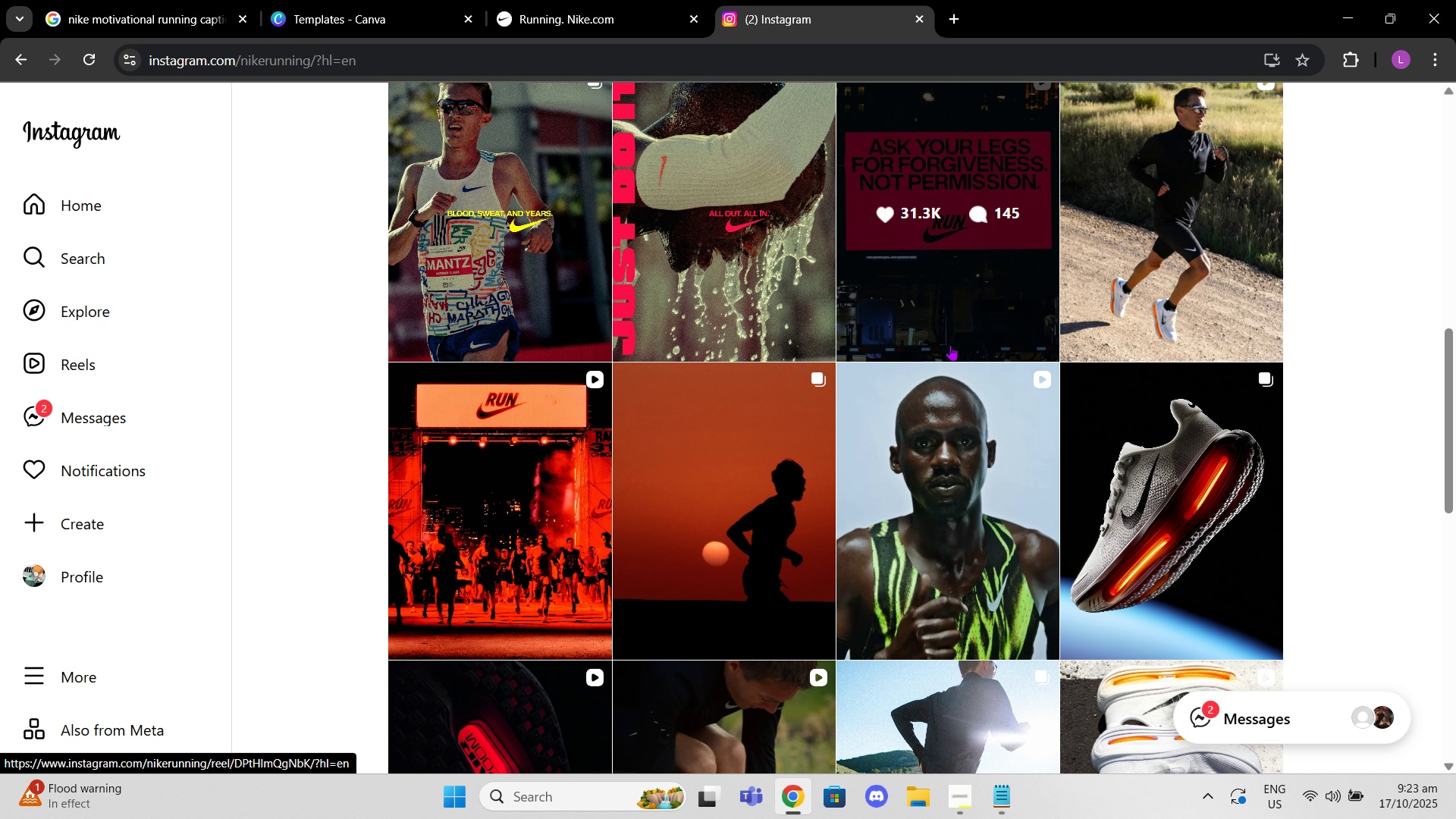 
wait(5.44)
 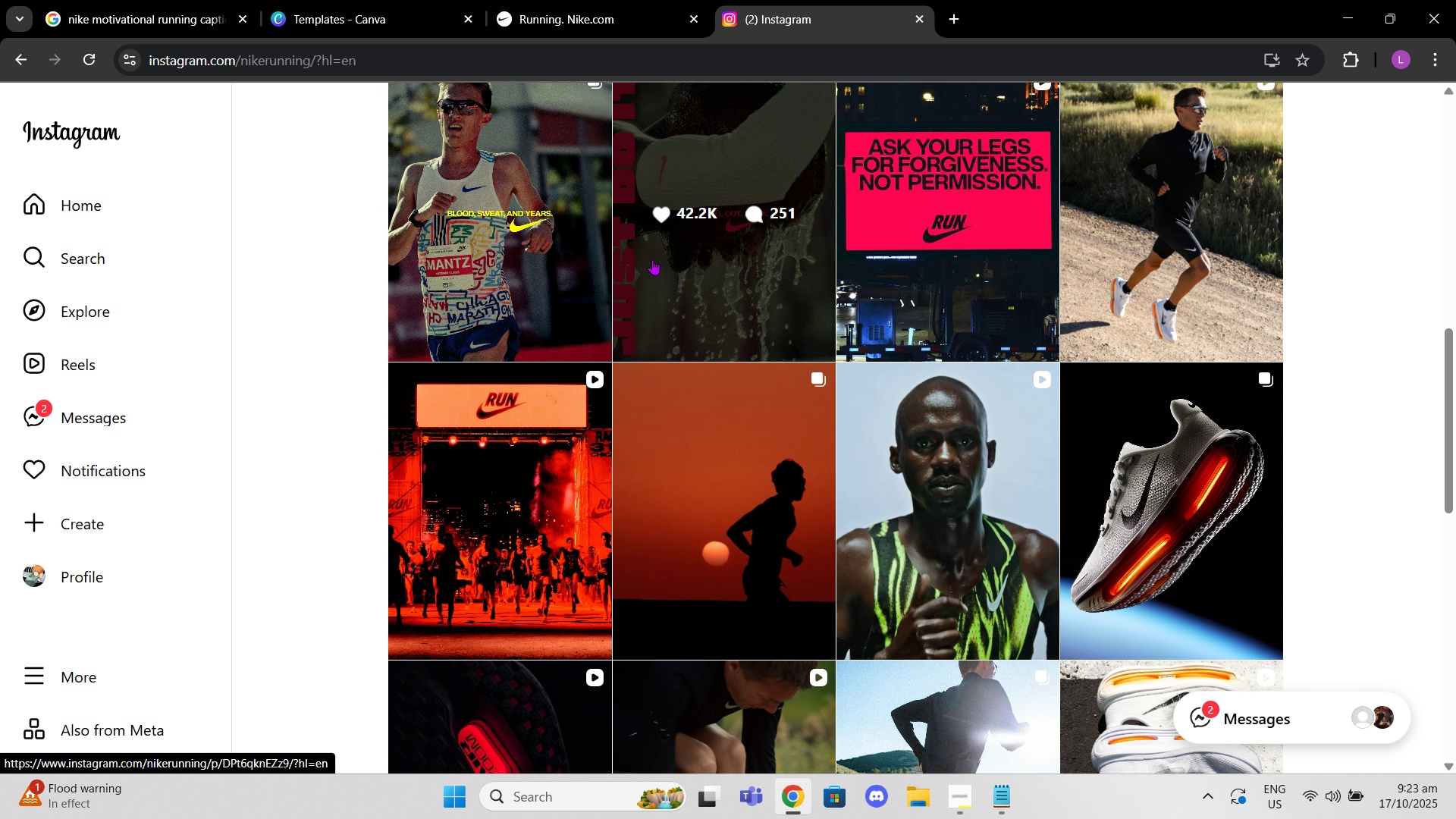 
scroll: coordinate [739, 383], scroll_direction: down, amount: 20.0
 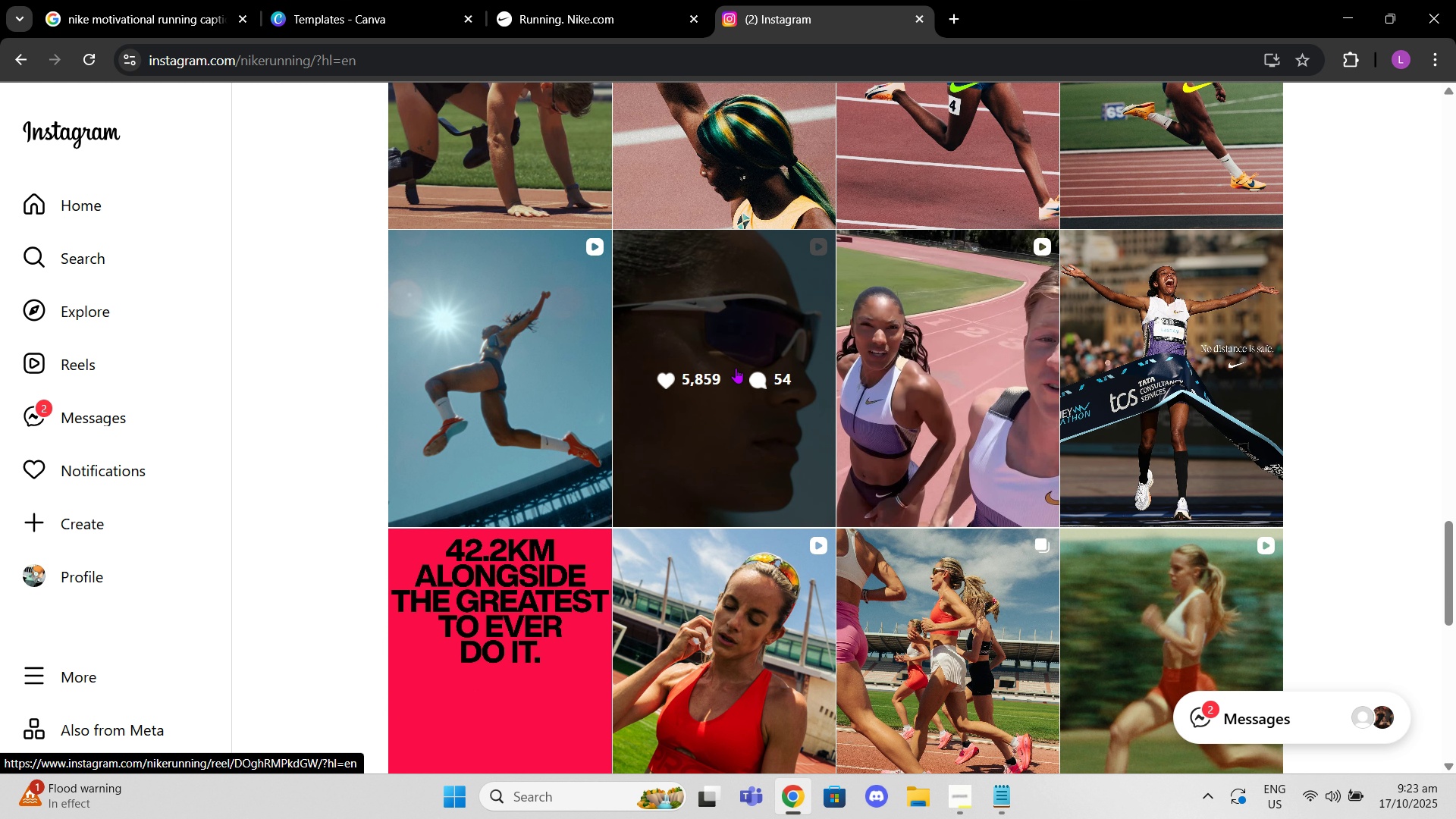 
scroll: coordinate [892, 491], scroll_direction: down, amount: 12.0
 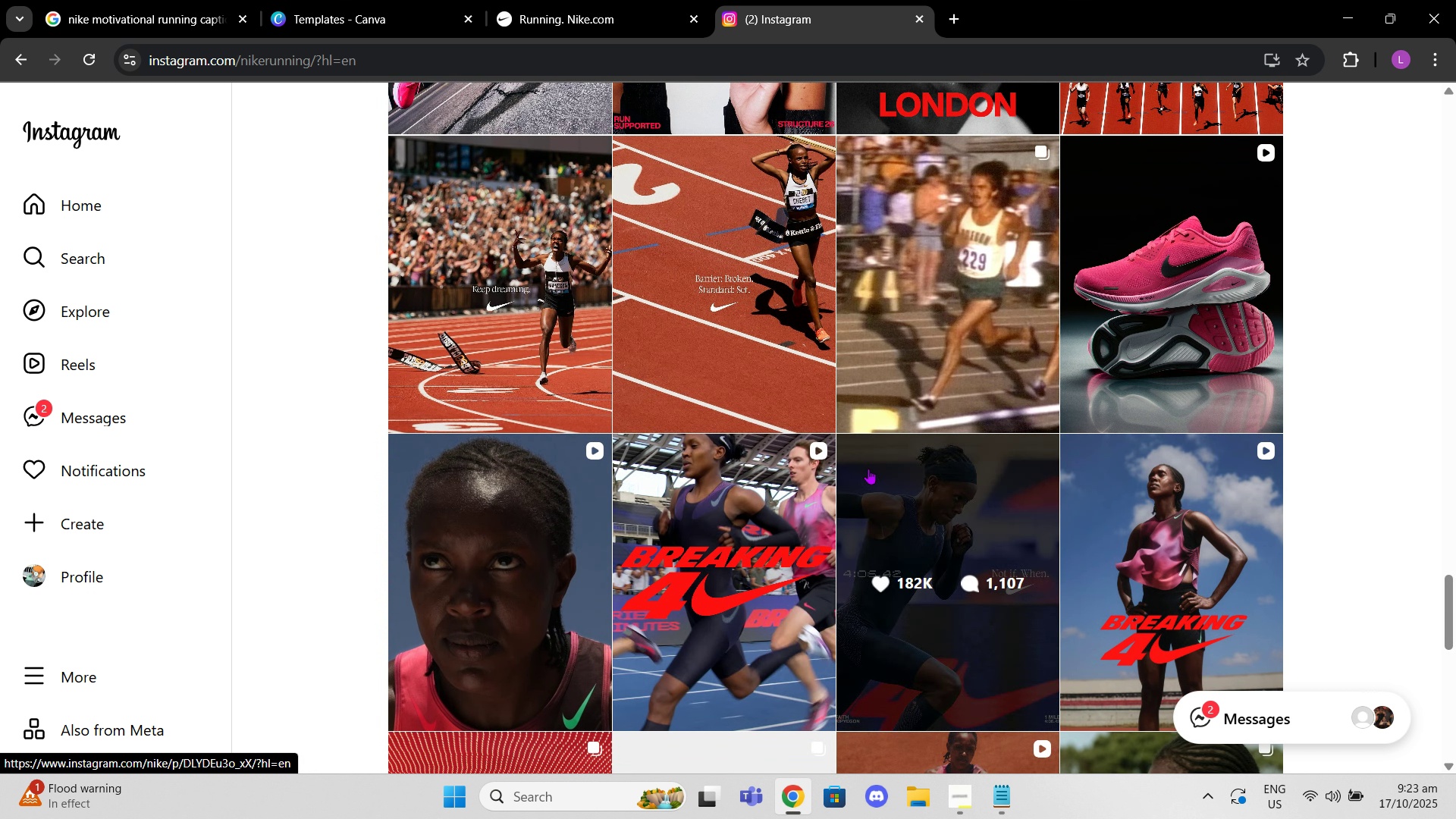 
scroll: coordinate [930, 818], scroll_direction: down, amount: 20.0
 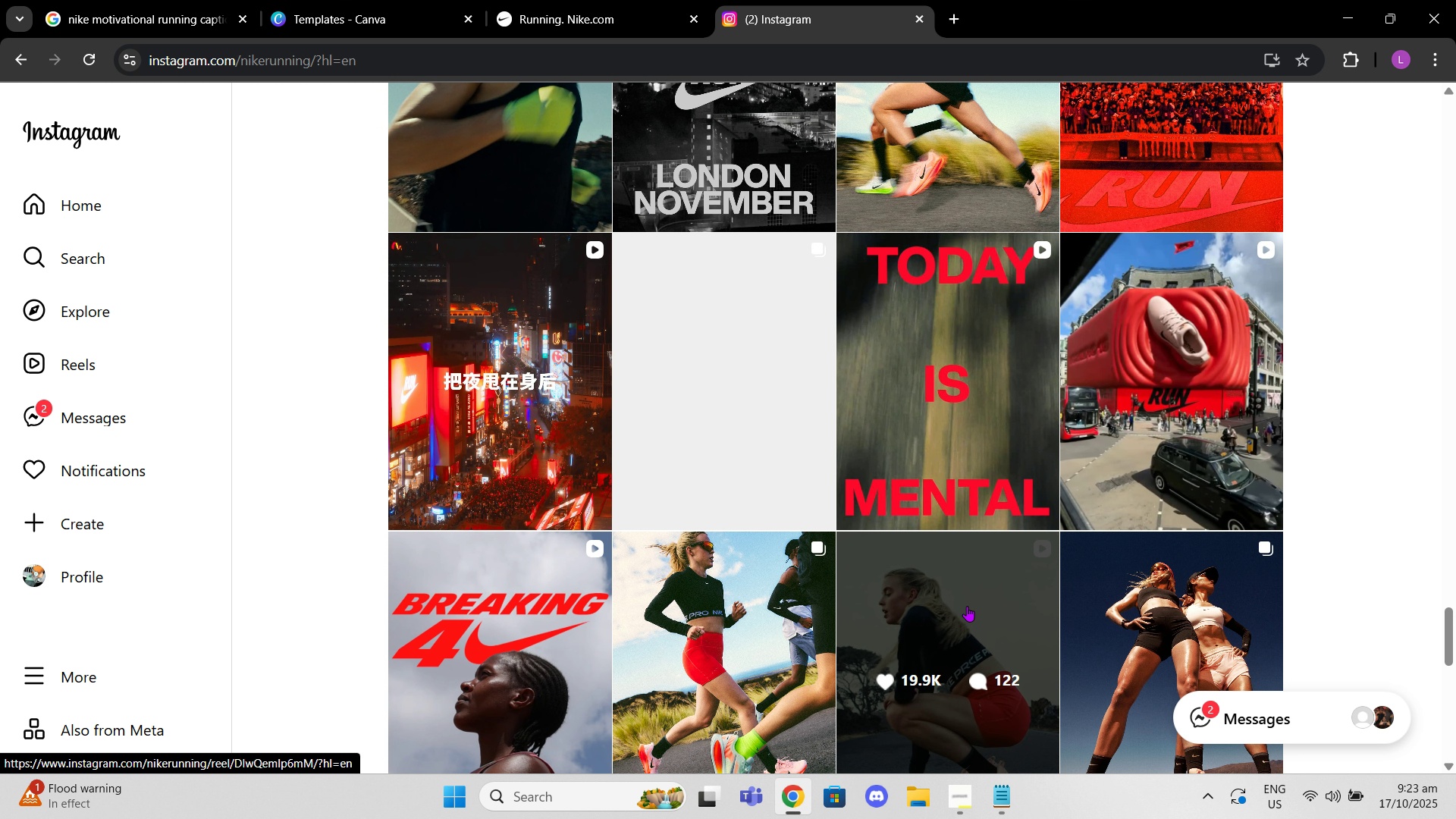 
scroll: coordinate [1272, 493], scroll_direction: down, amount: 15.0
 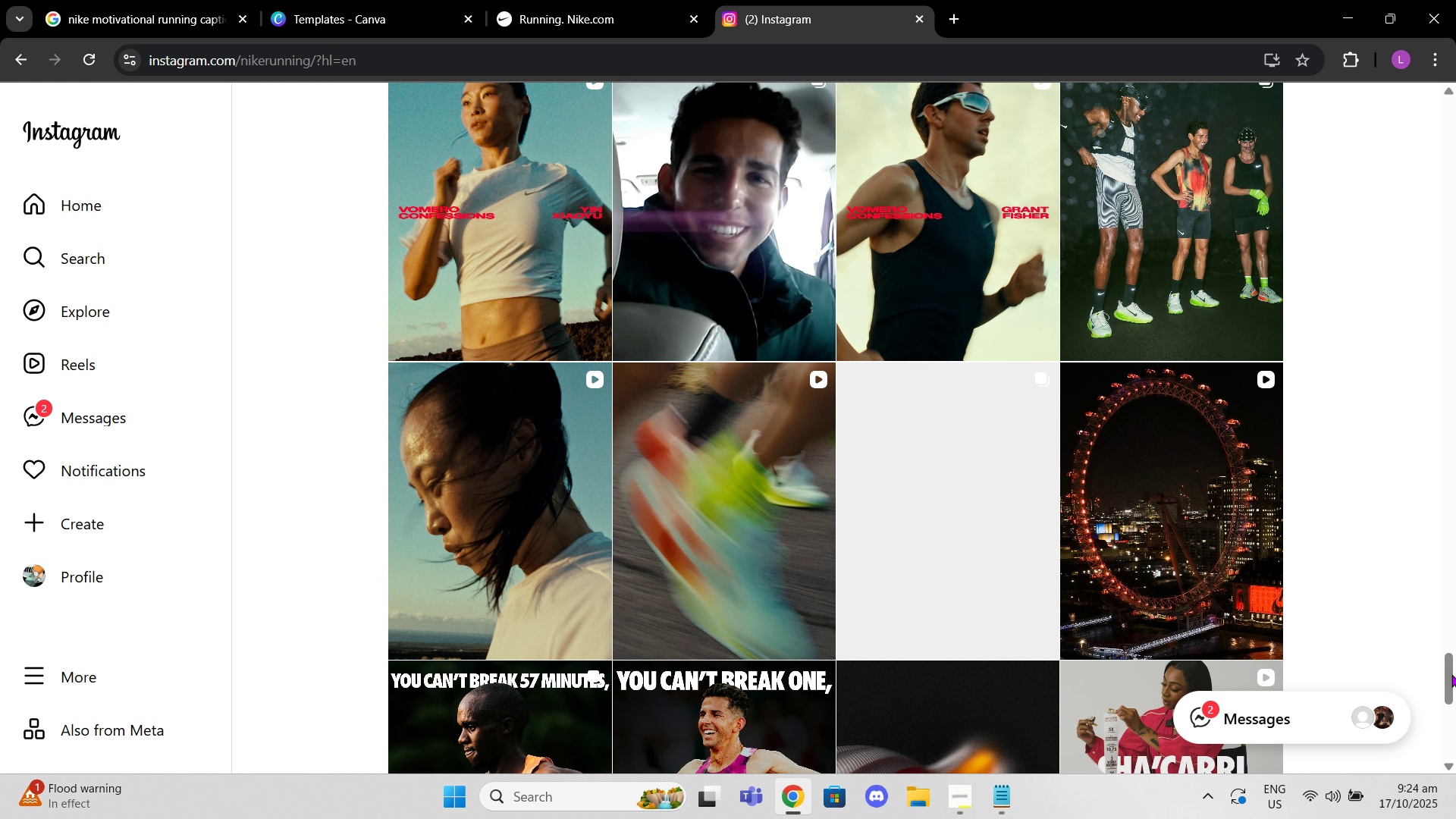 
left_click_drag(start_coordinate=[1454, 673], to_coordinate=[1451, 561])
 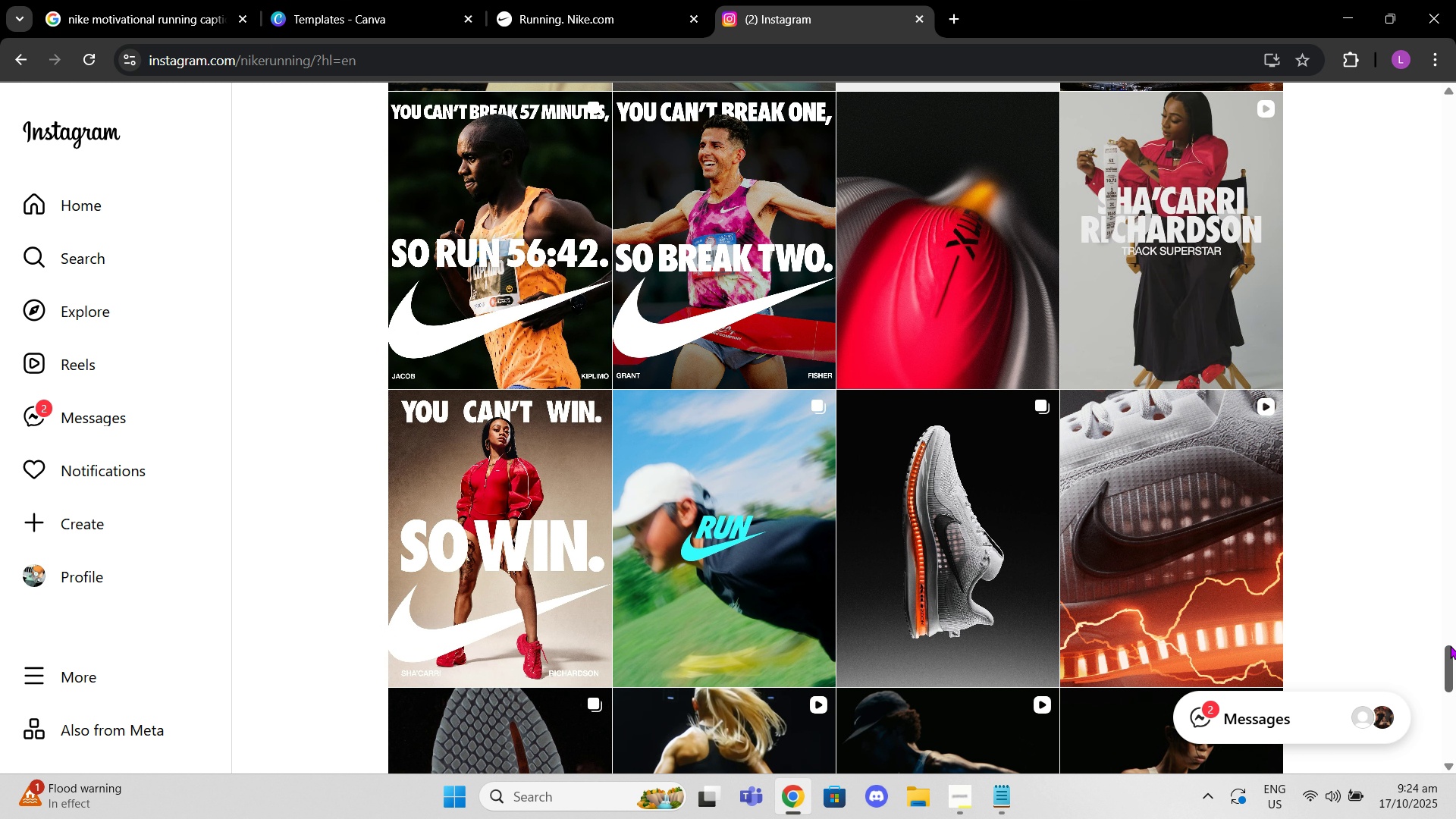 
left_click_drag(start_coordinate=[1451, 682], to_coordinate=[1450, 123])
 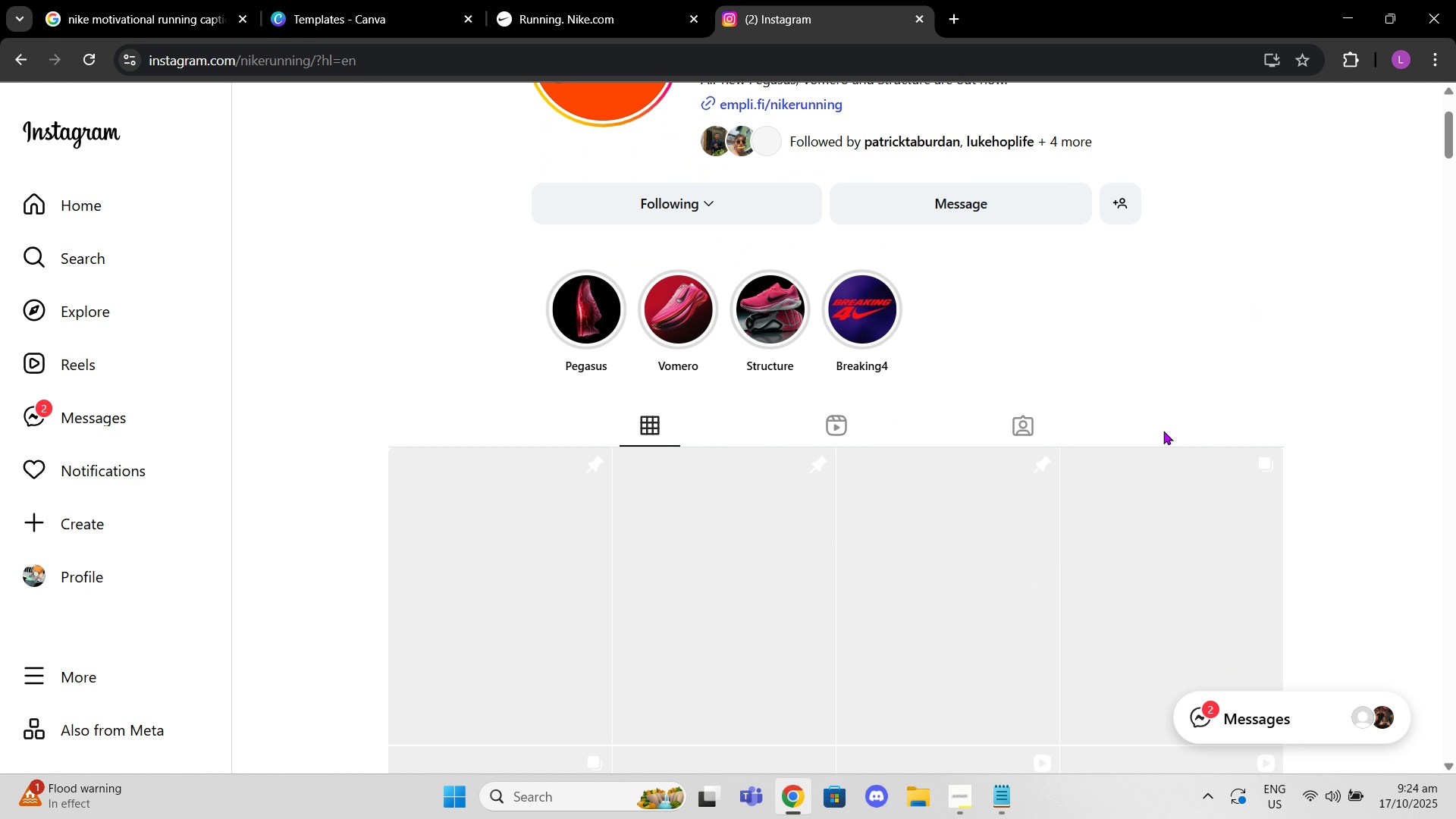 
scroll: coordinate [985, 420], scroll_direction: down, amount: 5.0
 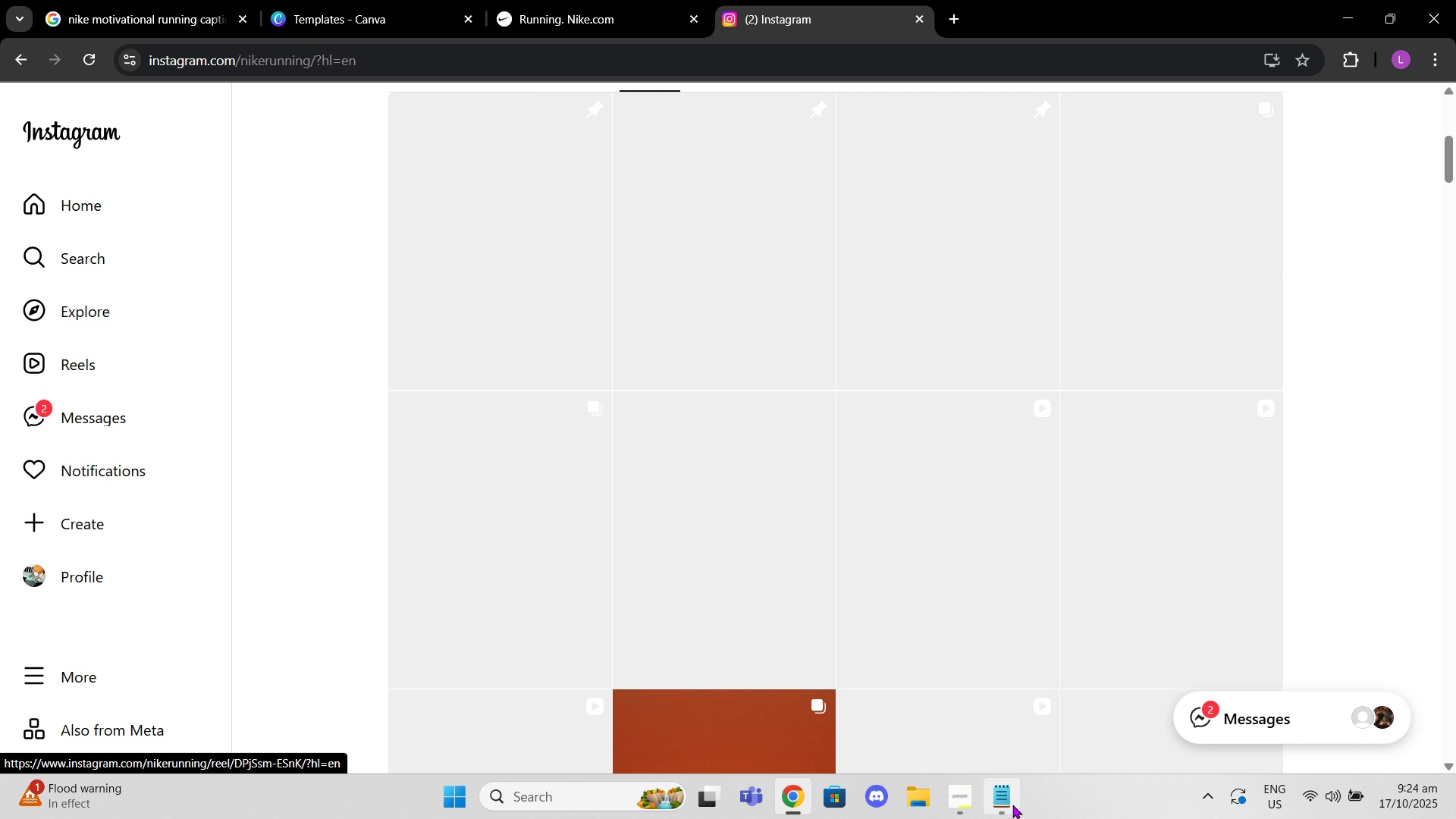 
left_click([1021, 802])
 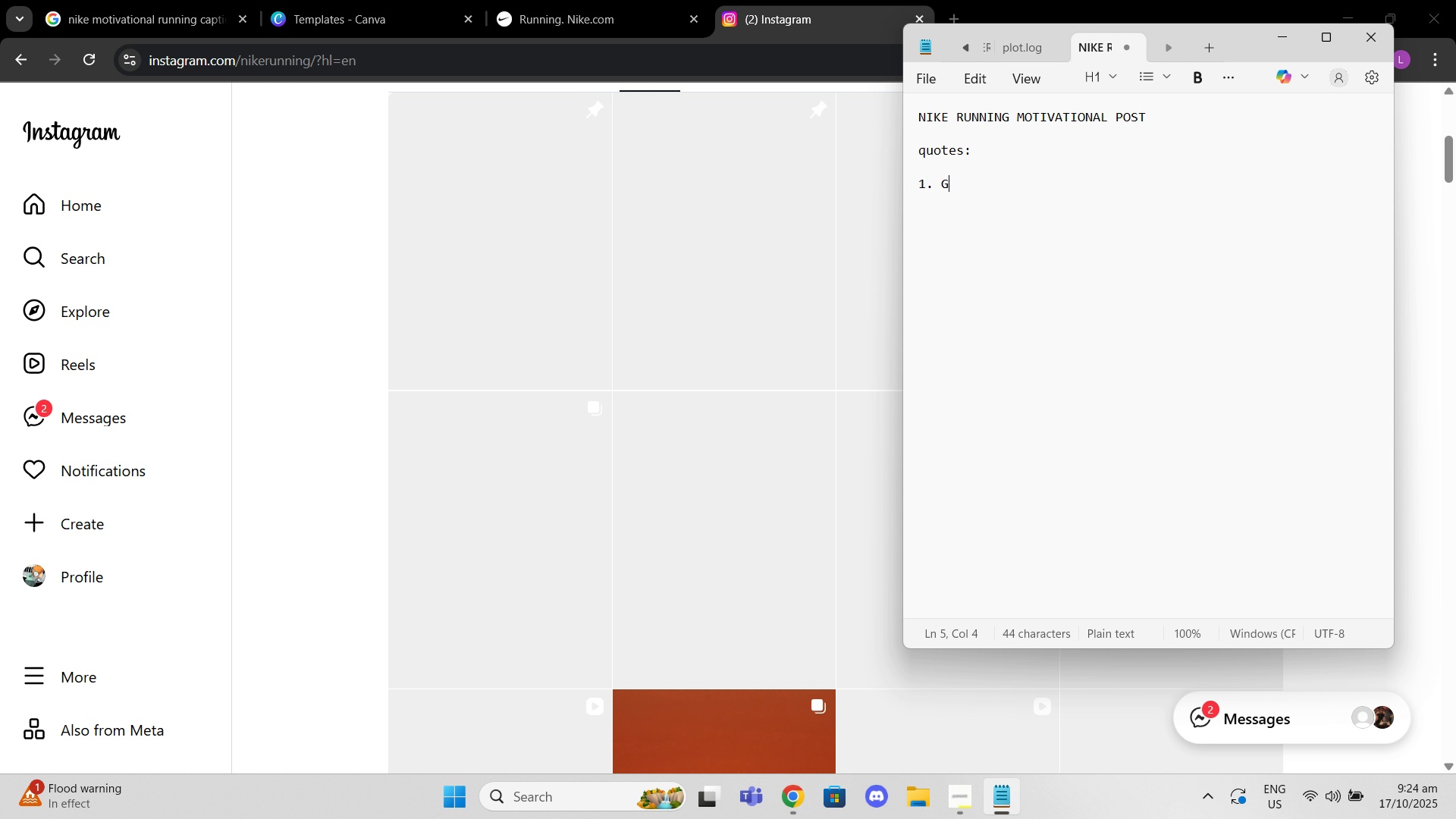 
type(Go BEyo)
key(Backspace)
key(Backspace)
key(Backspace)
type(eyond.)
 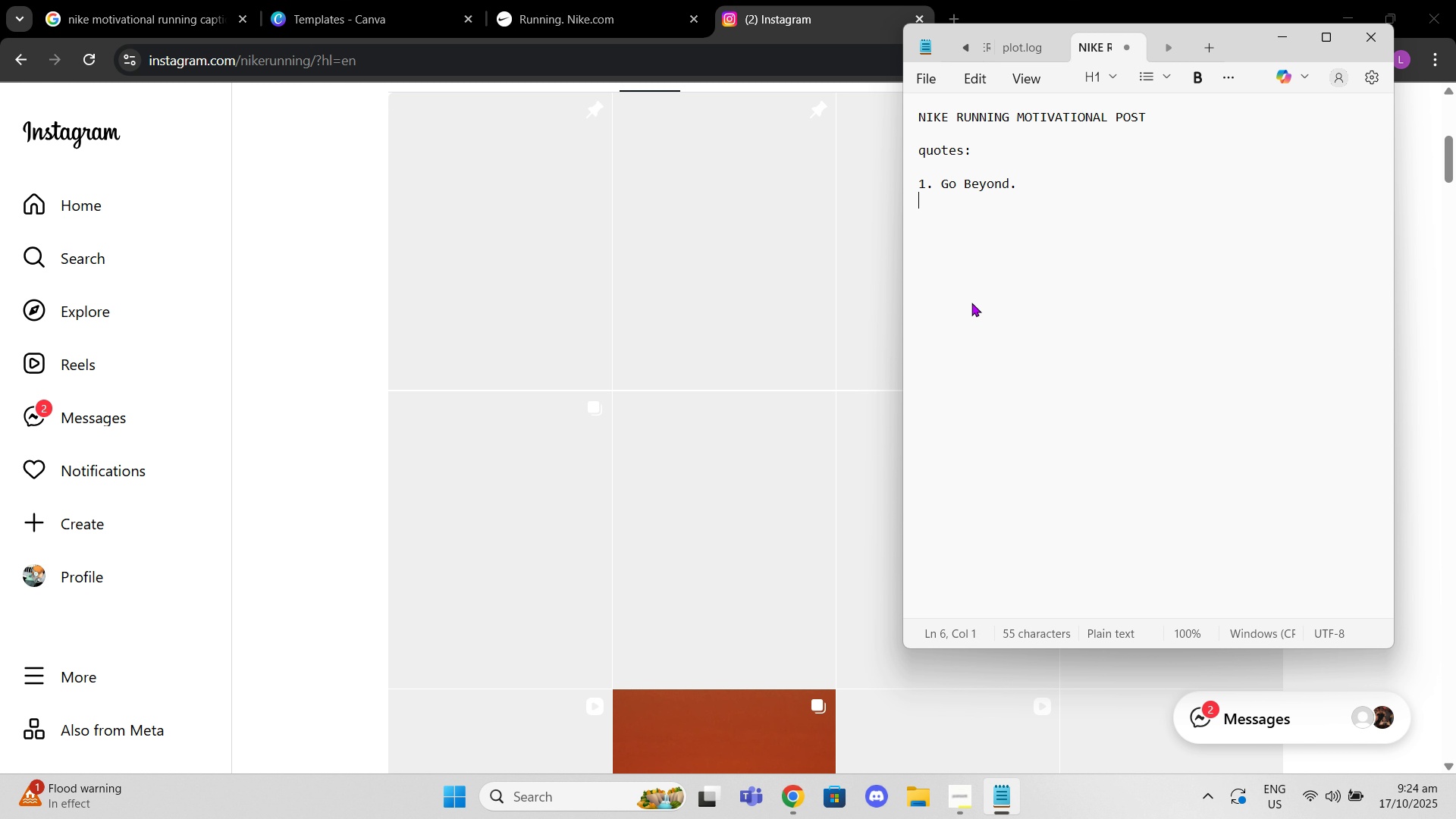 
key(Enter)
 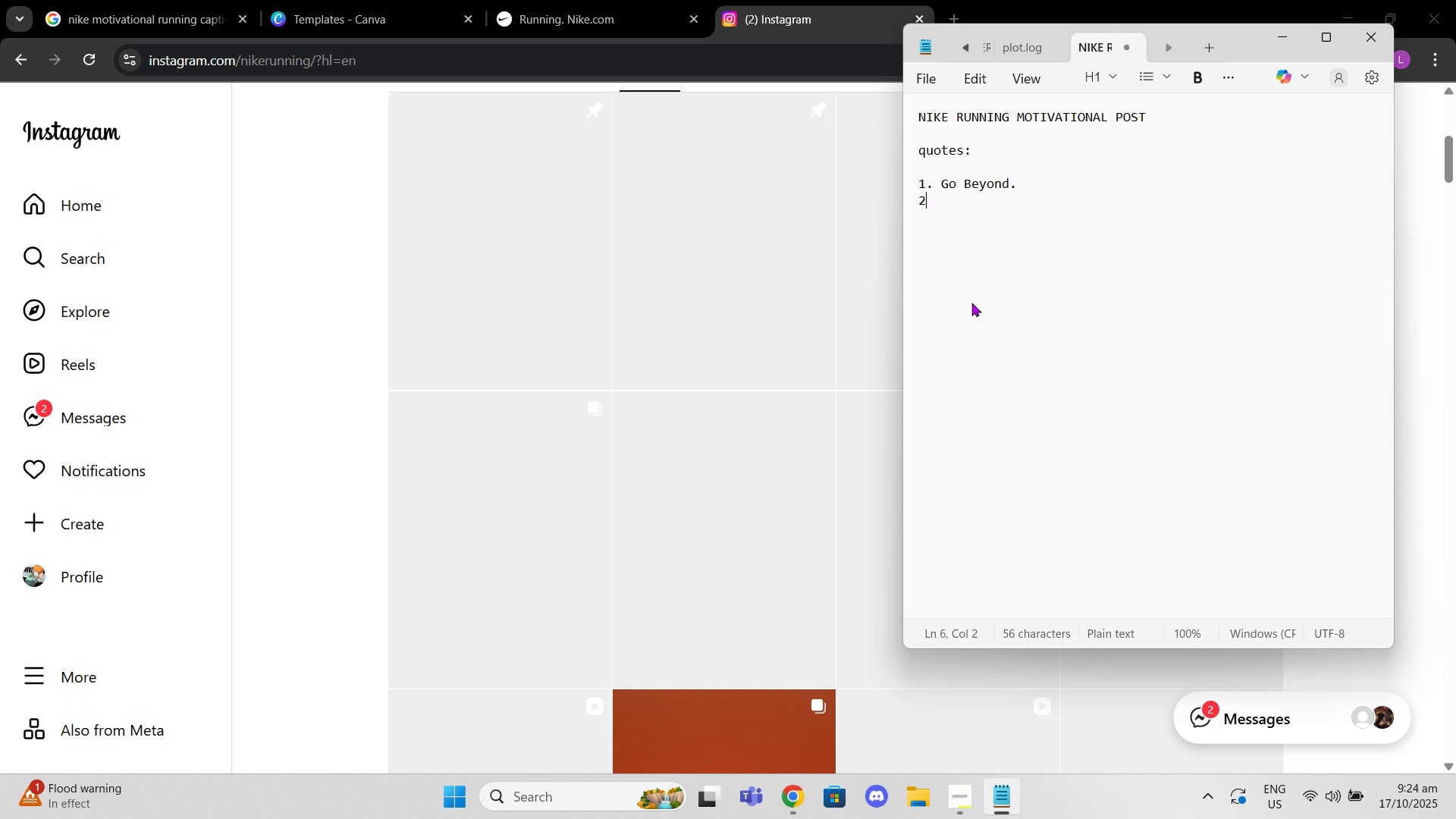 
key(2)
 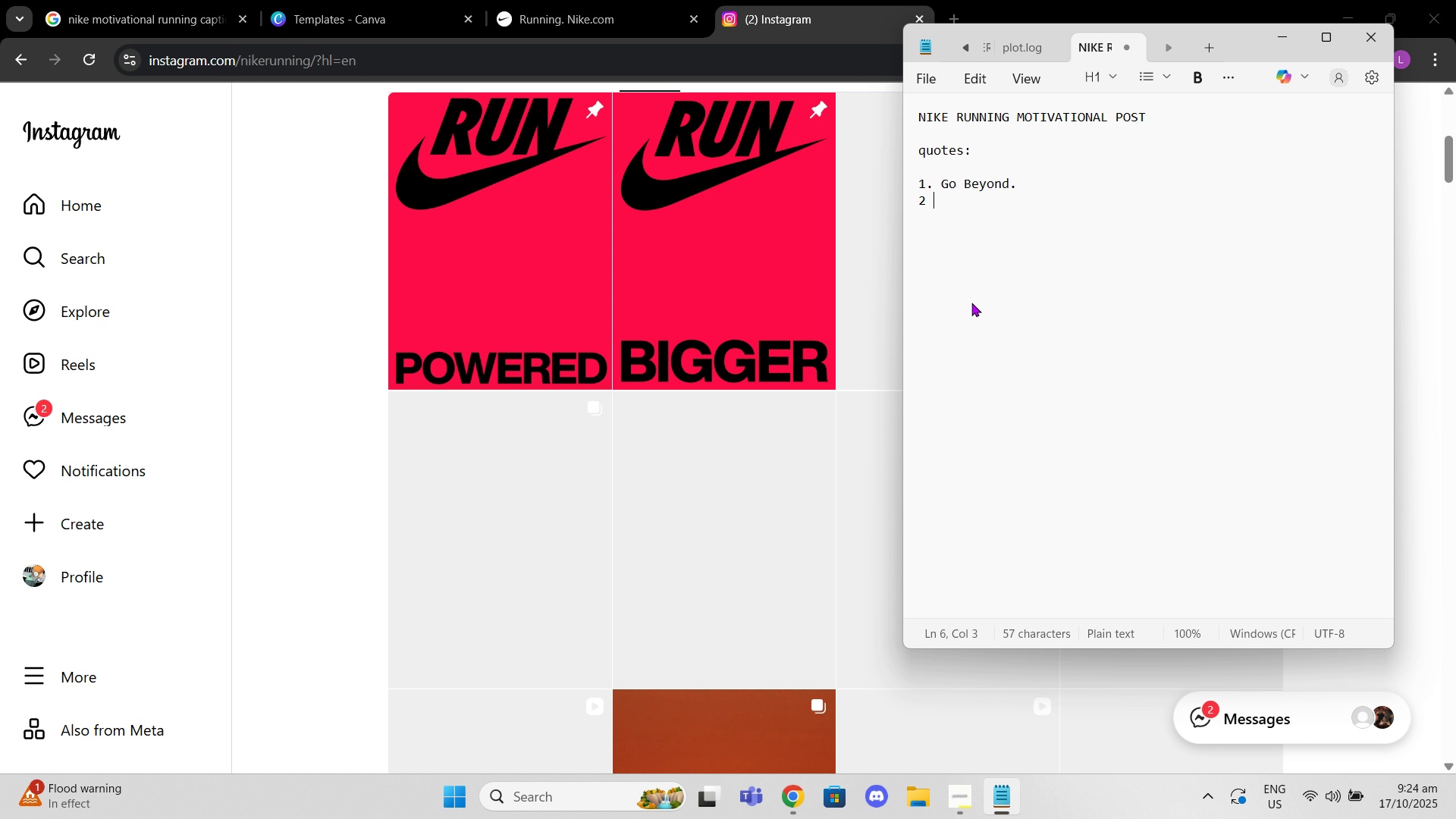 
key(Space)
 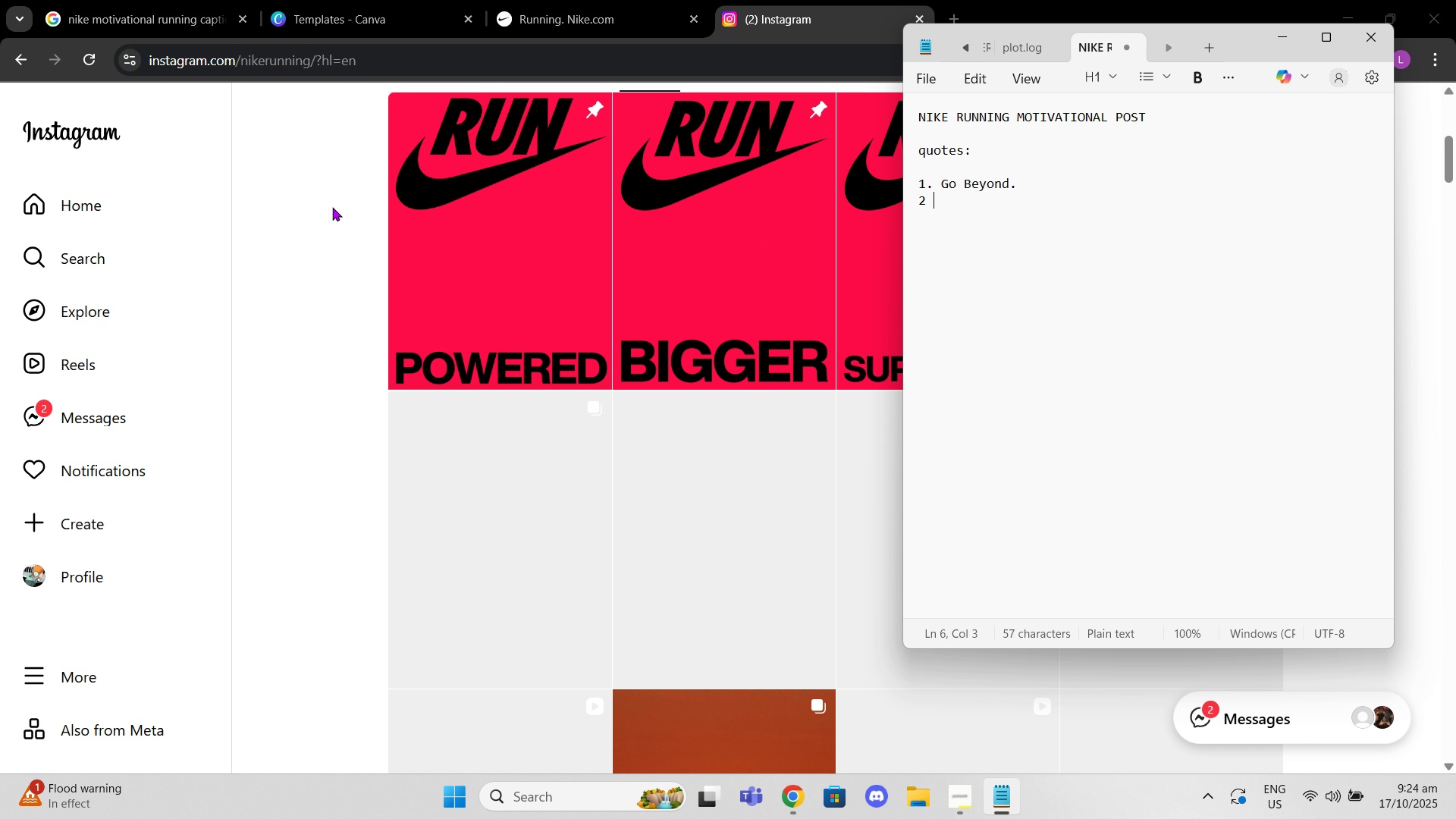 
left_click([330, 207])
 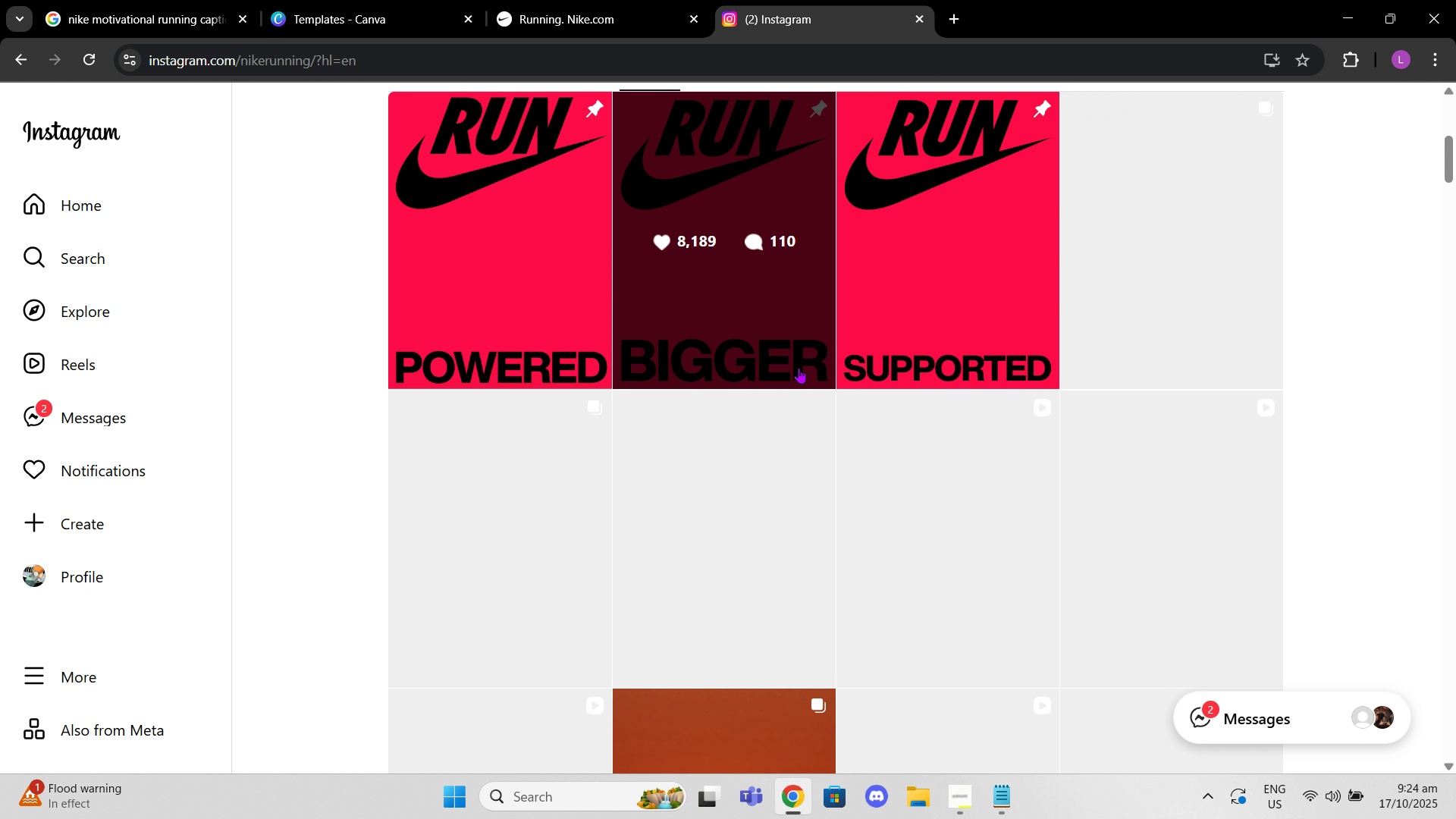 
scroll: coordinate [799, 368], scroll_direction: down, amount: 3.0
 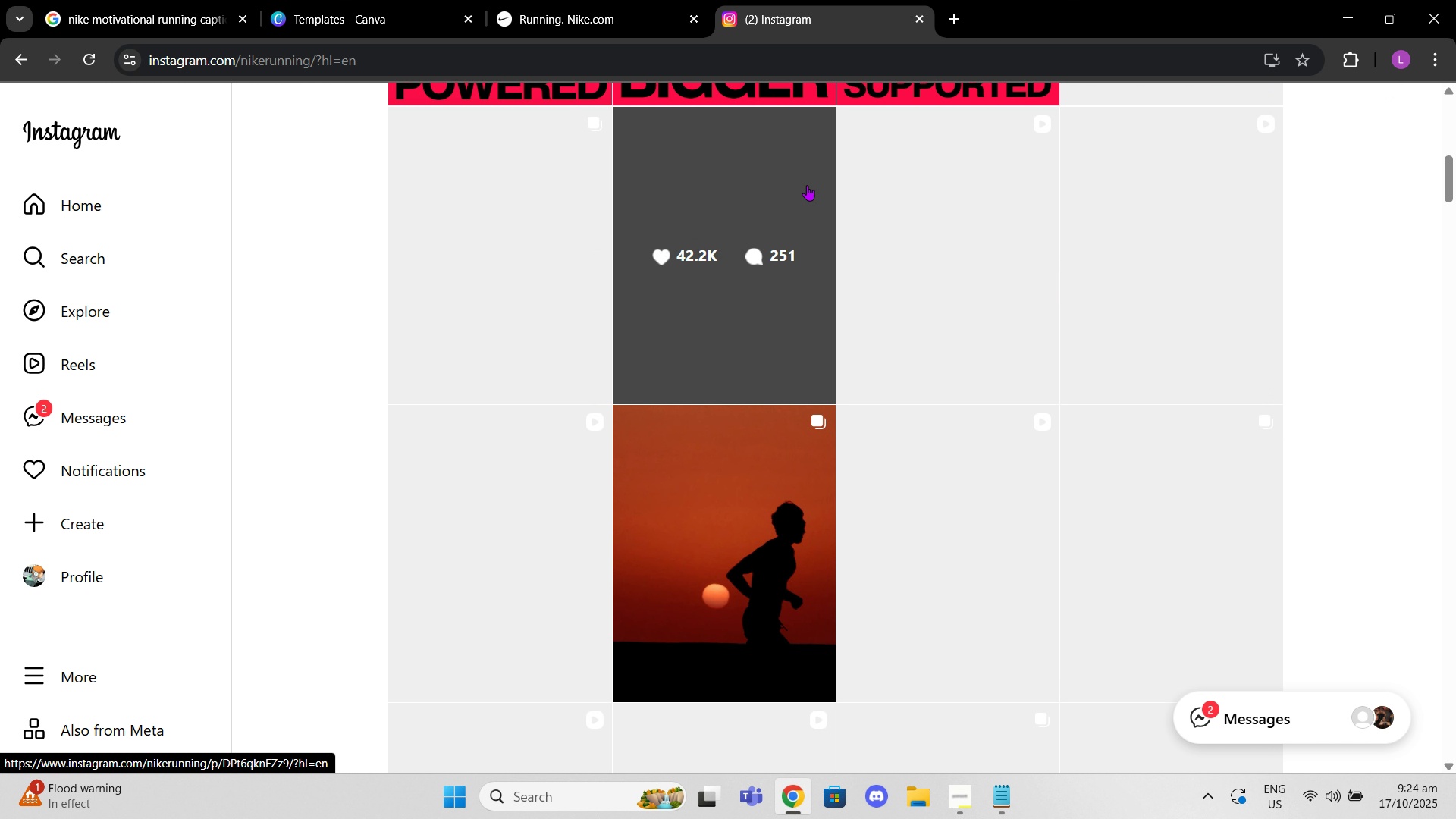 
scroll: coordinate [795, 177], scroll_direction: up, amount: 3.0
 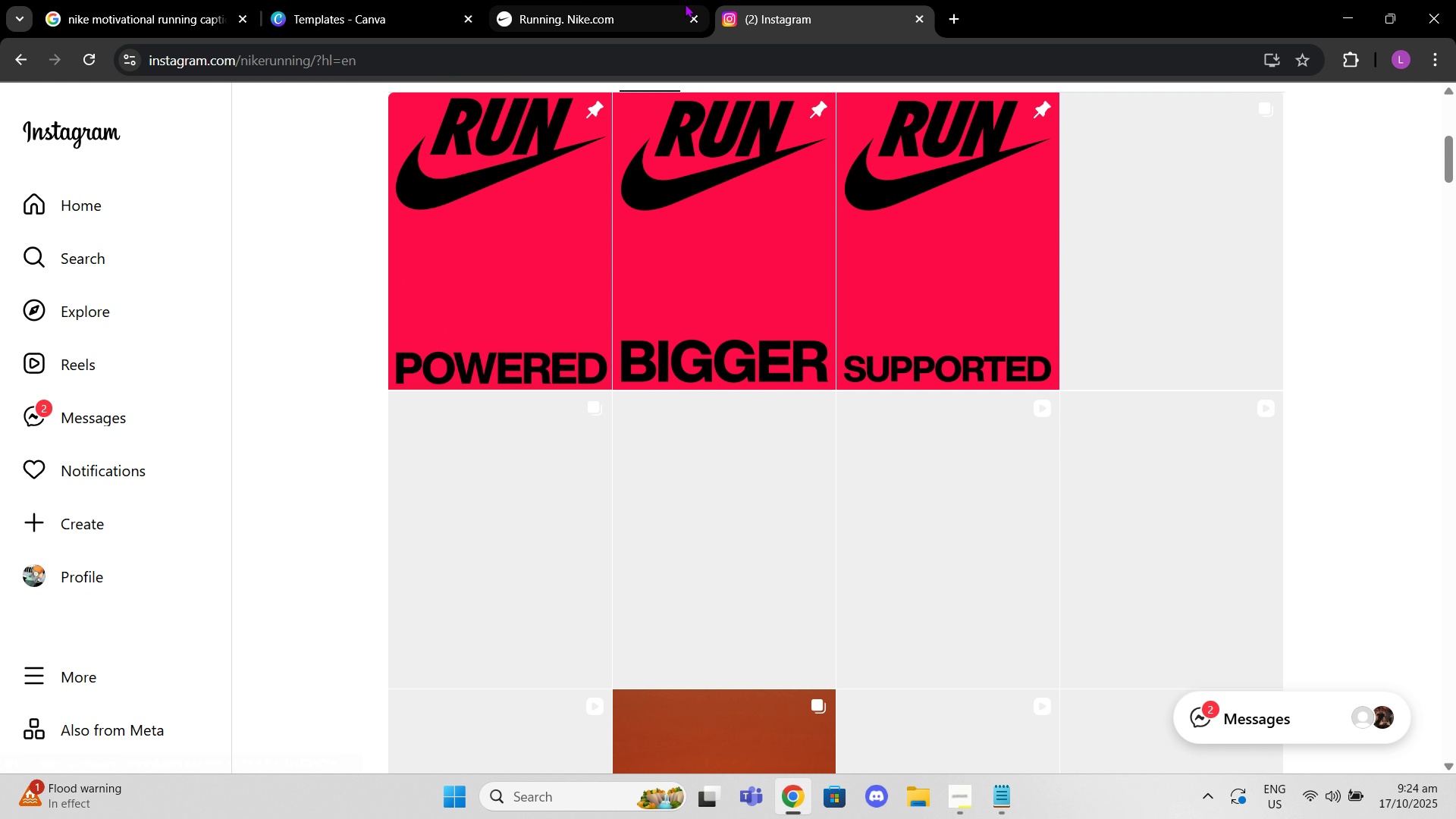 
left_click([685, 4])
 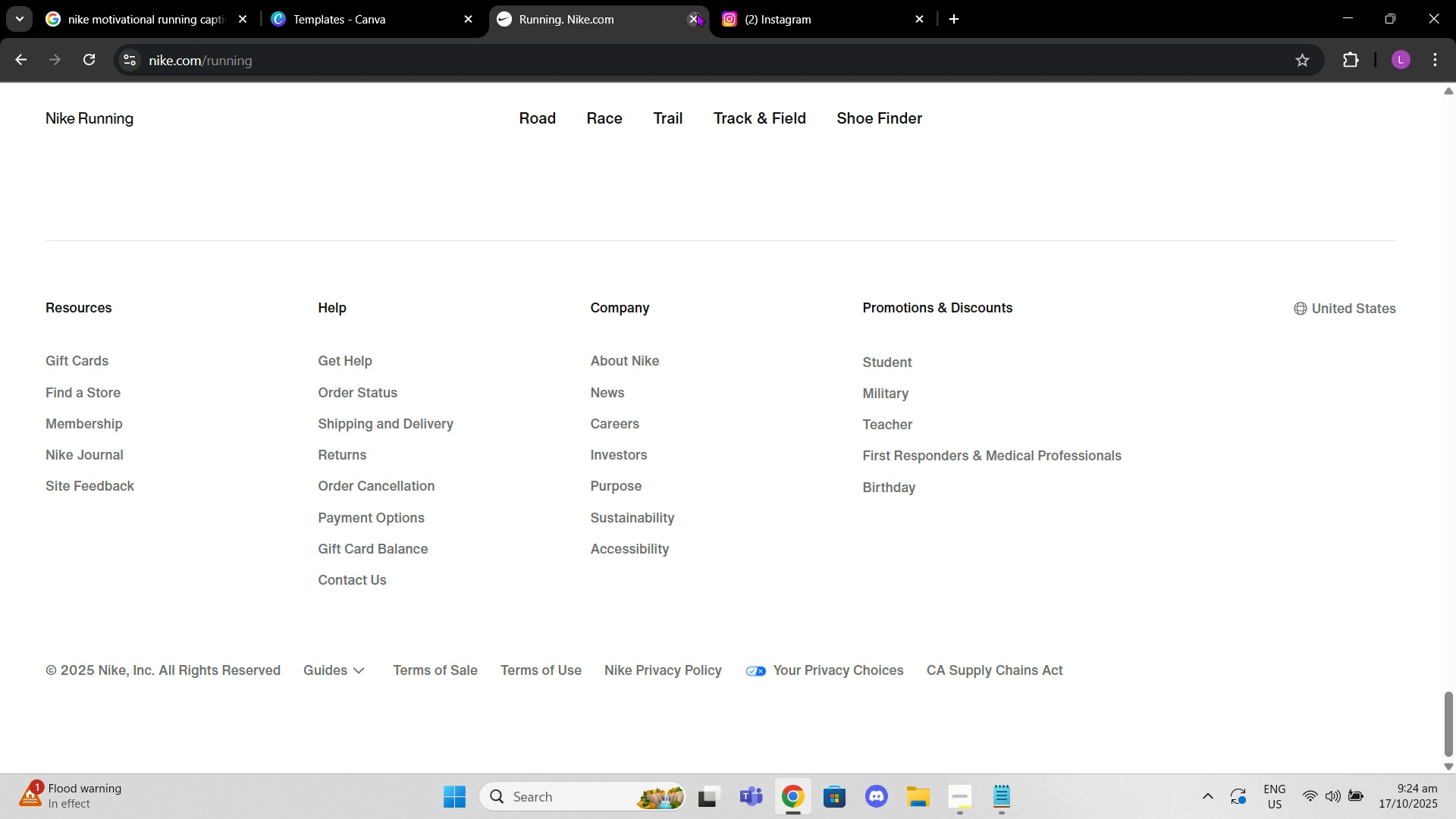 
left_click([696, 13])
 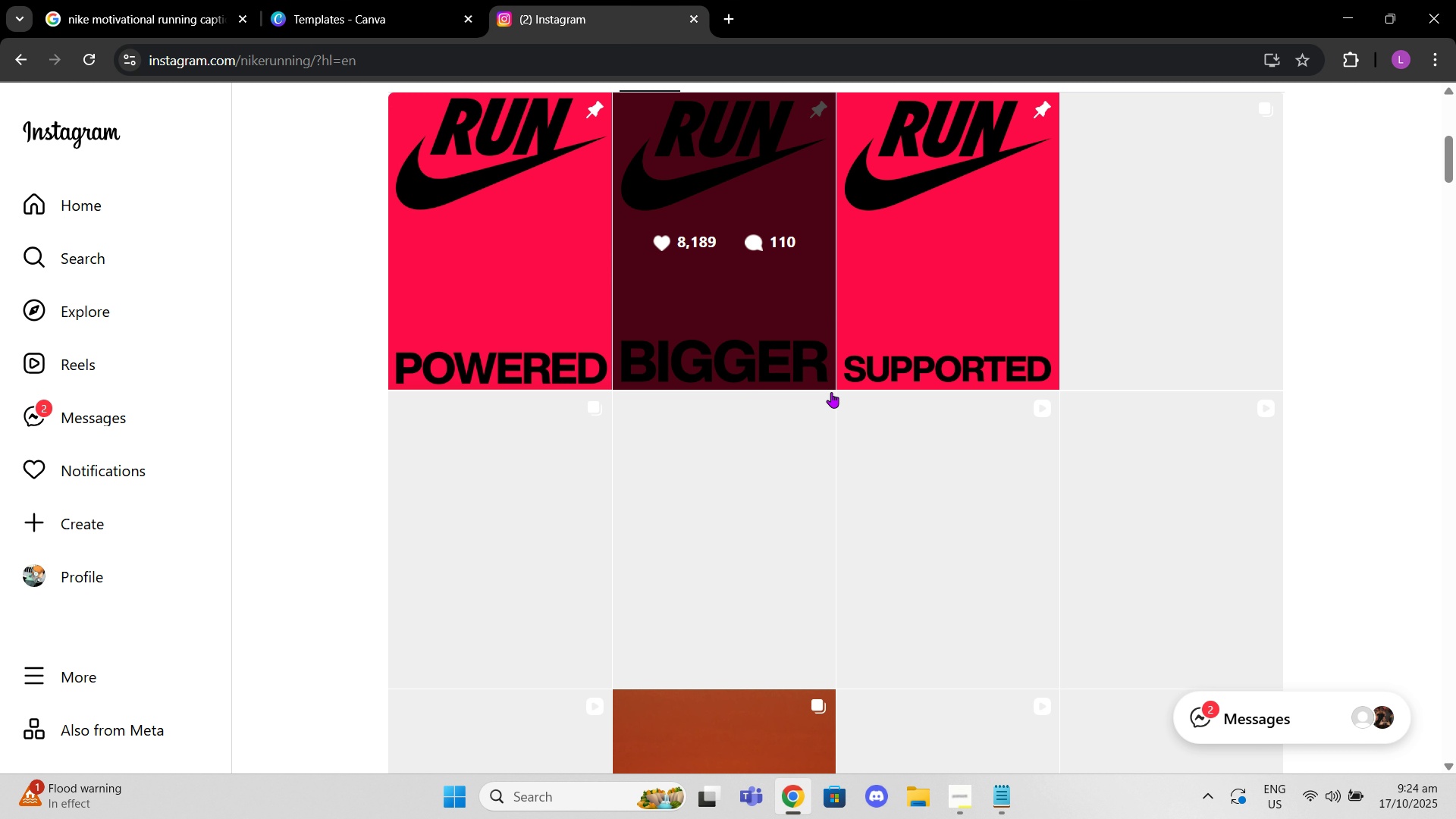 
scroll: coordinate [791, 394], scroll_direction: down, amount: 7.0
 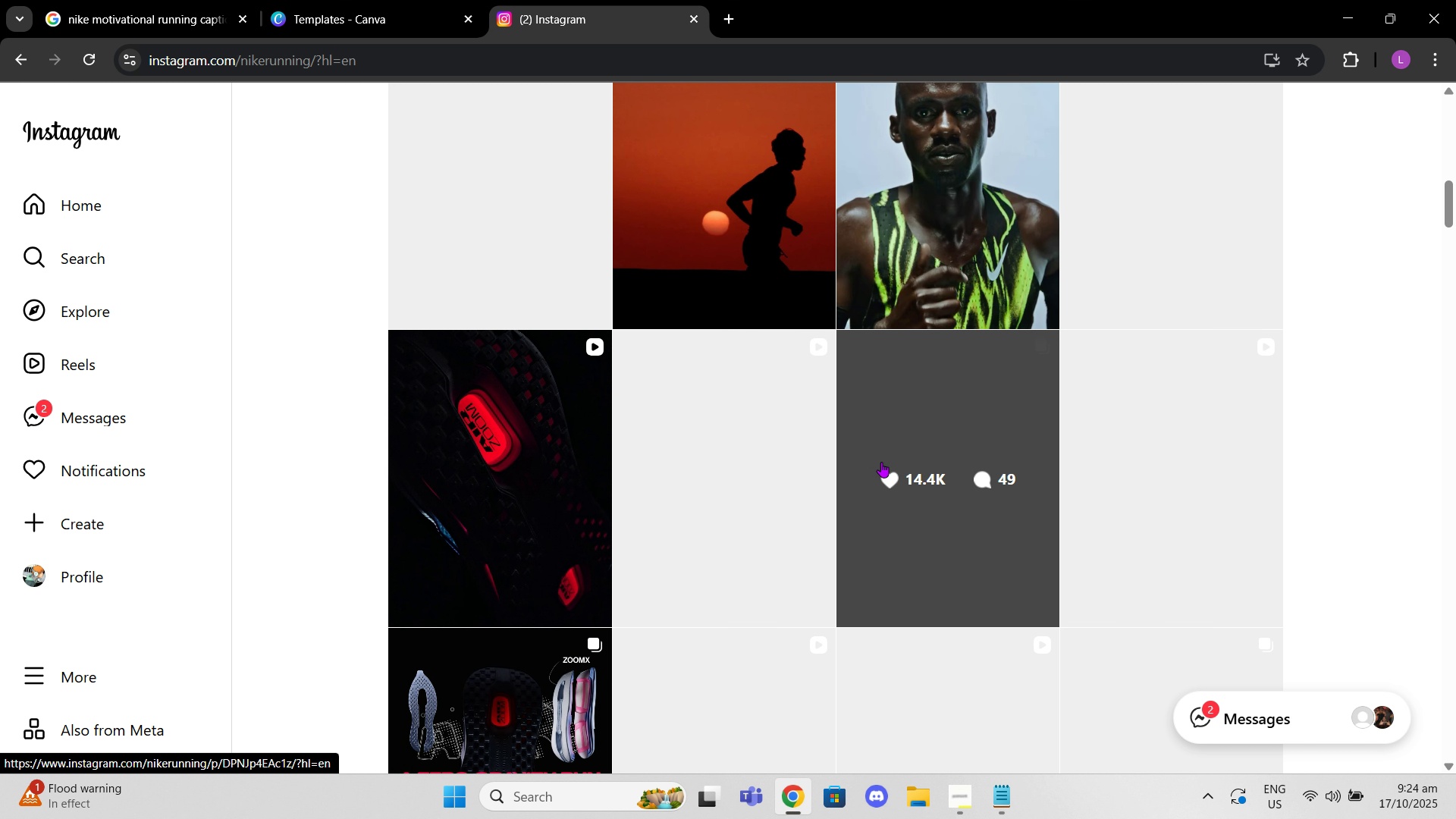 
scroll: coordinate [880, 462], scroll_direction: up, amount: 1.0
 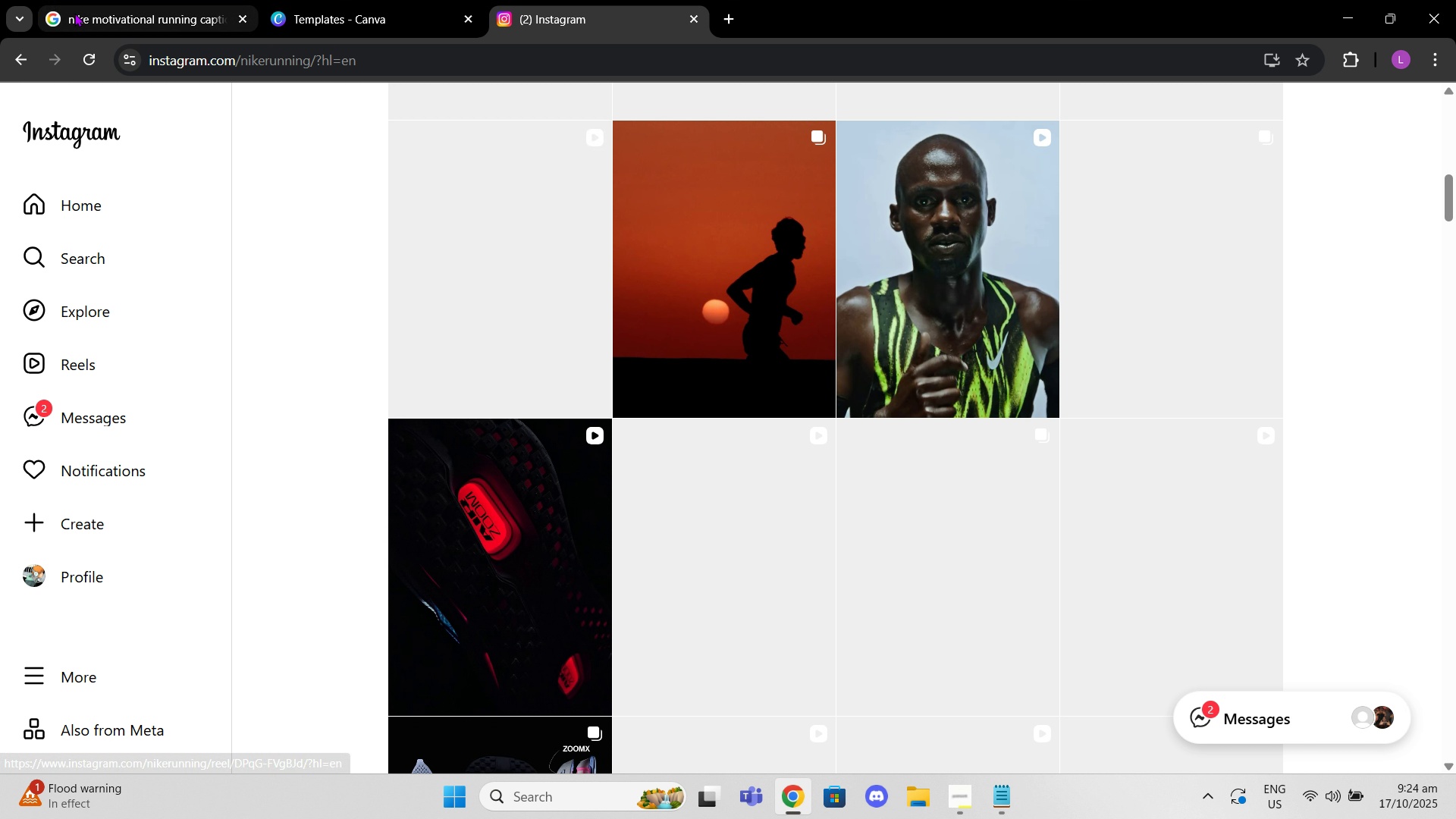 
left_click([98, 16])
 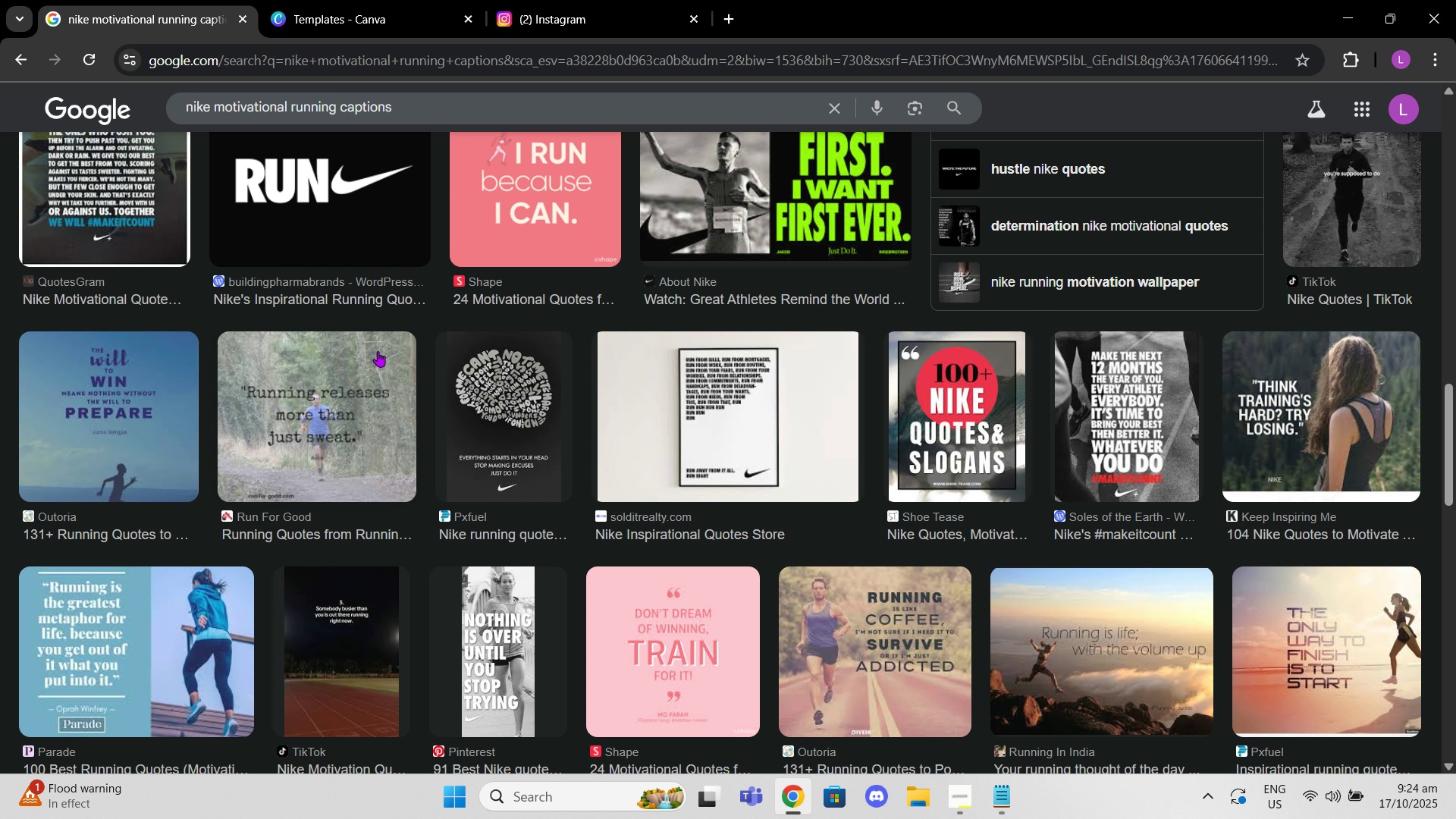 
scroll: coordinate [378, 351], scroll_direction: down, amount: 5.0
 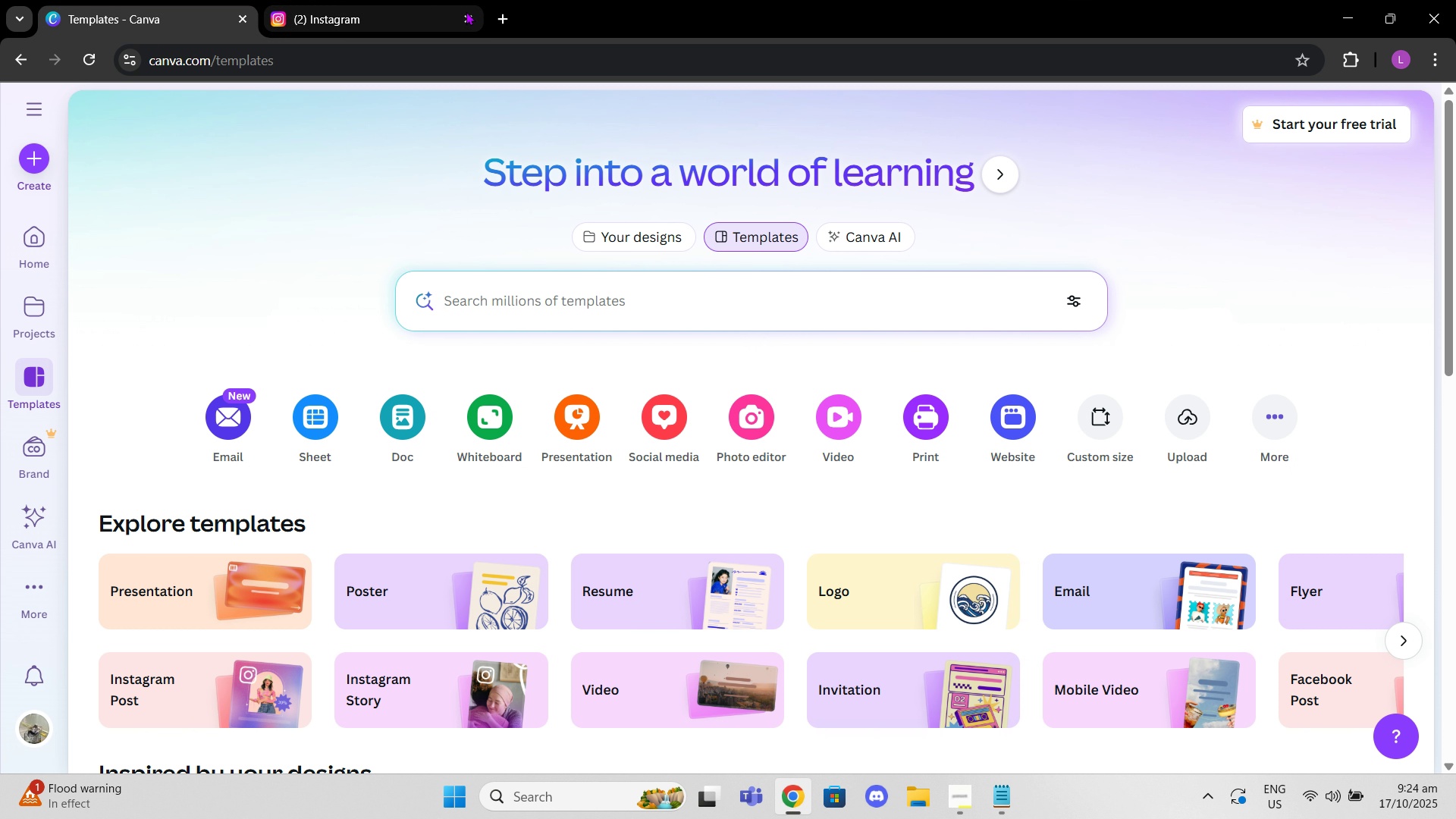 
left_click([501, 20])
 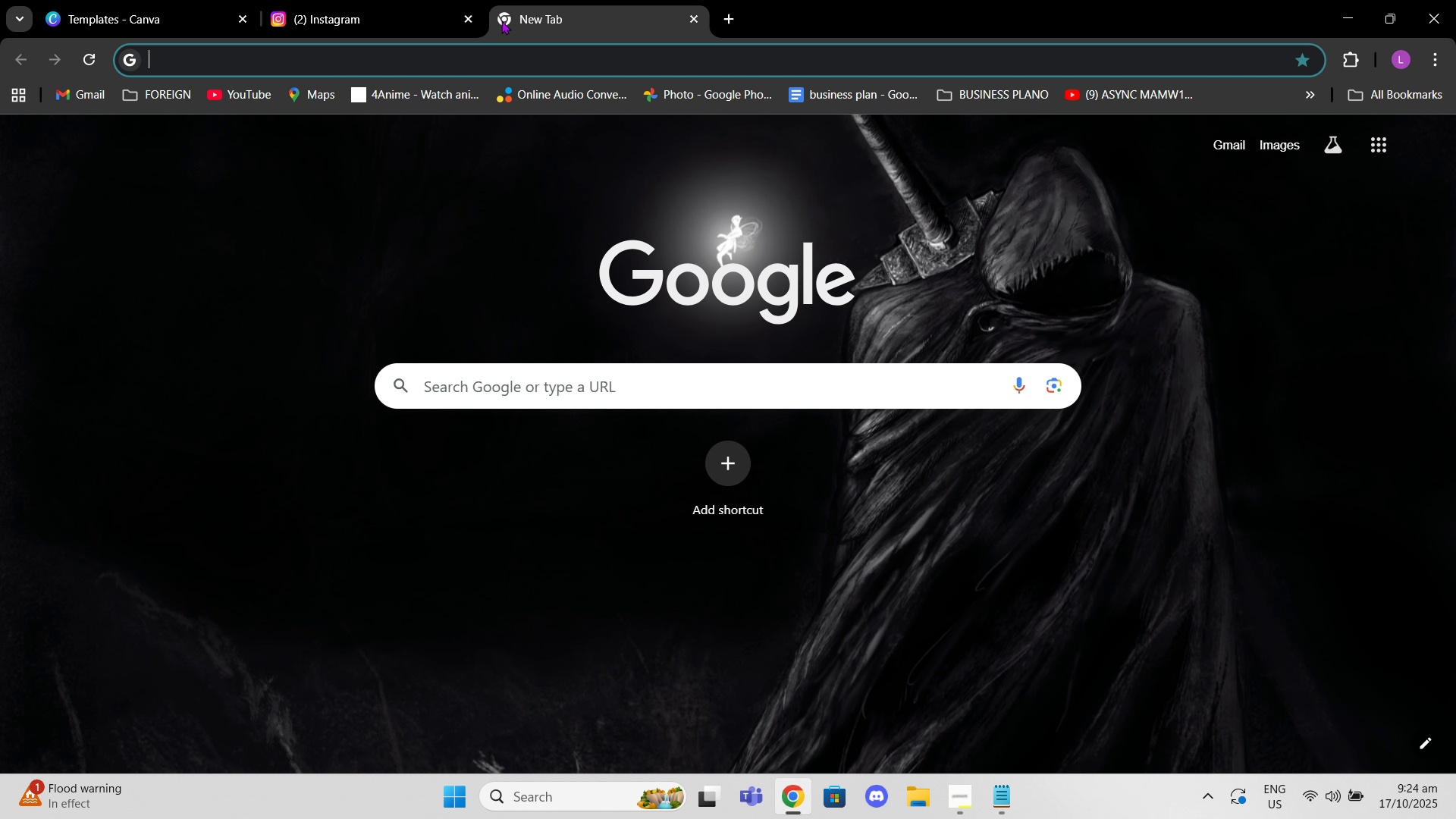 
type(colors for ne nike running instagram posts)
 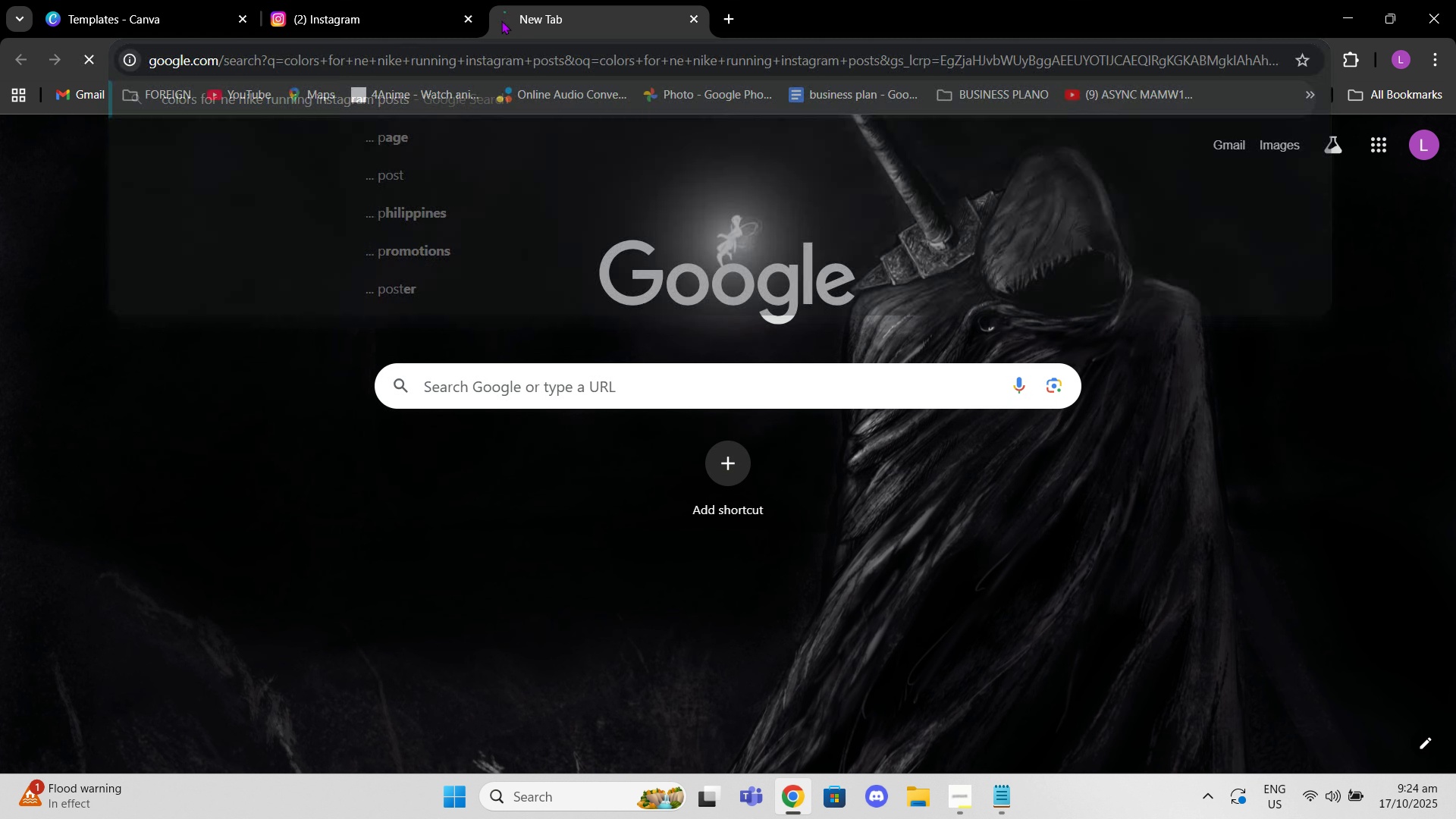 
key(Enter)
 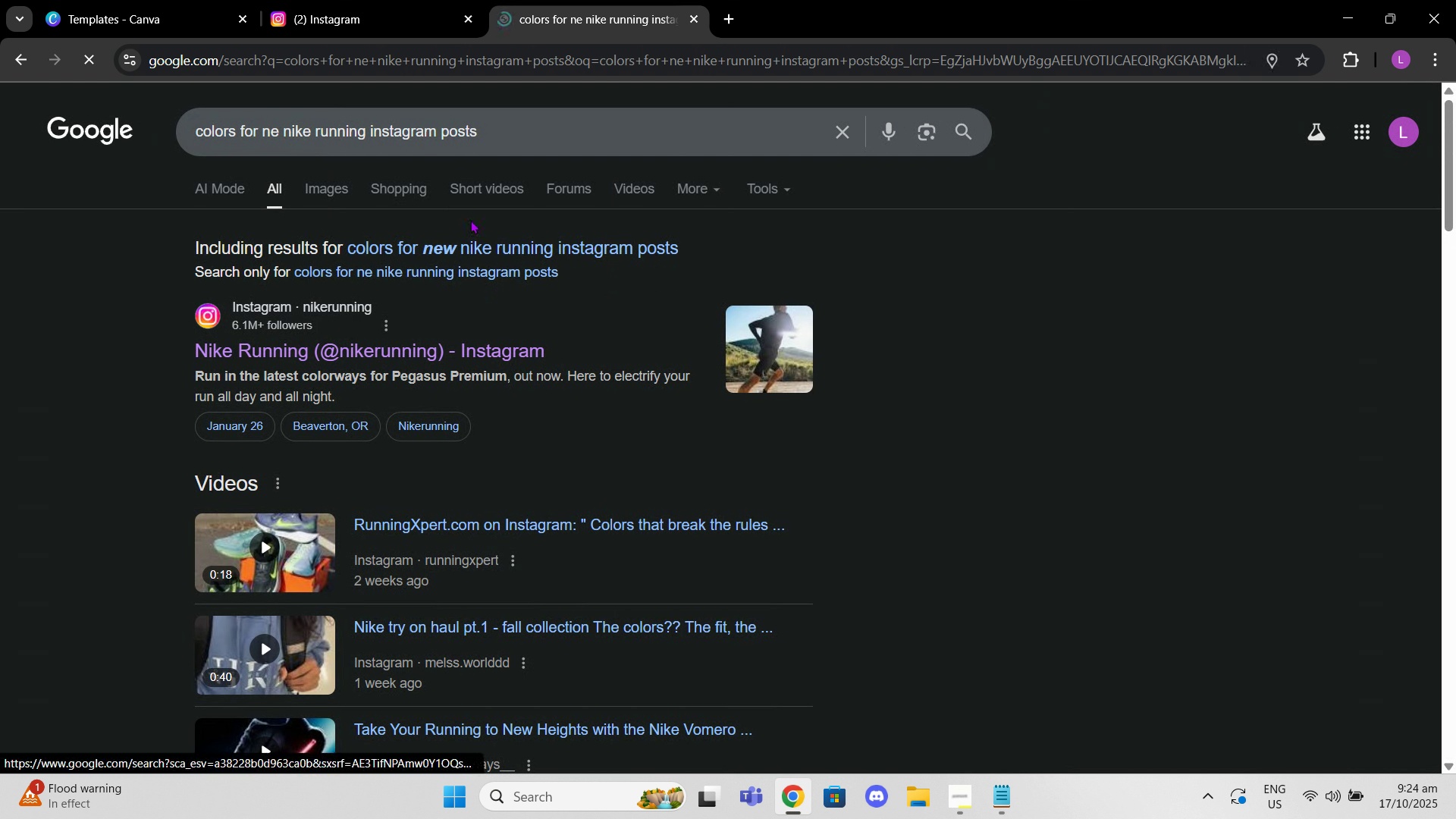 
left_click([476, 243])
 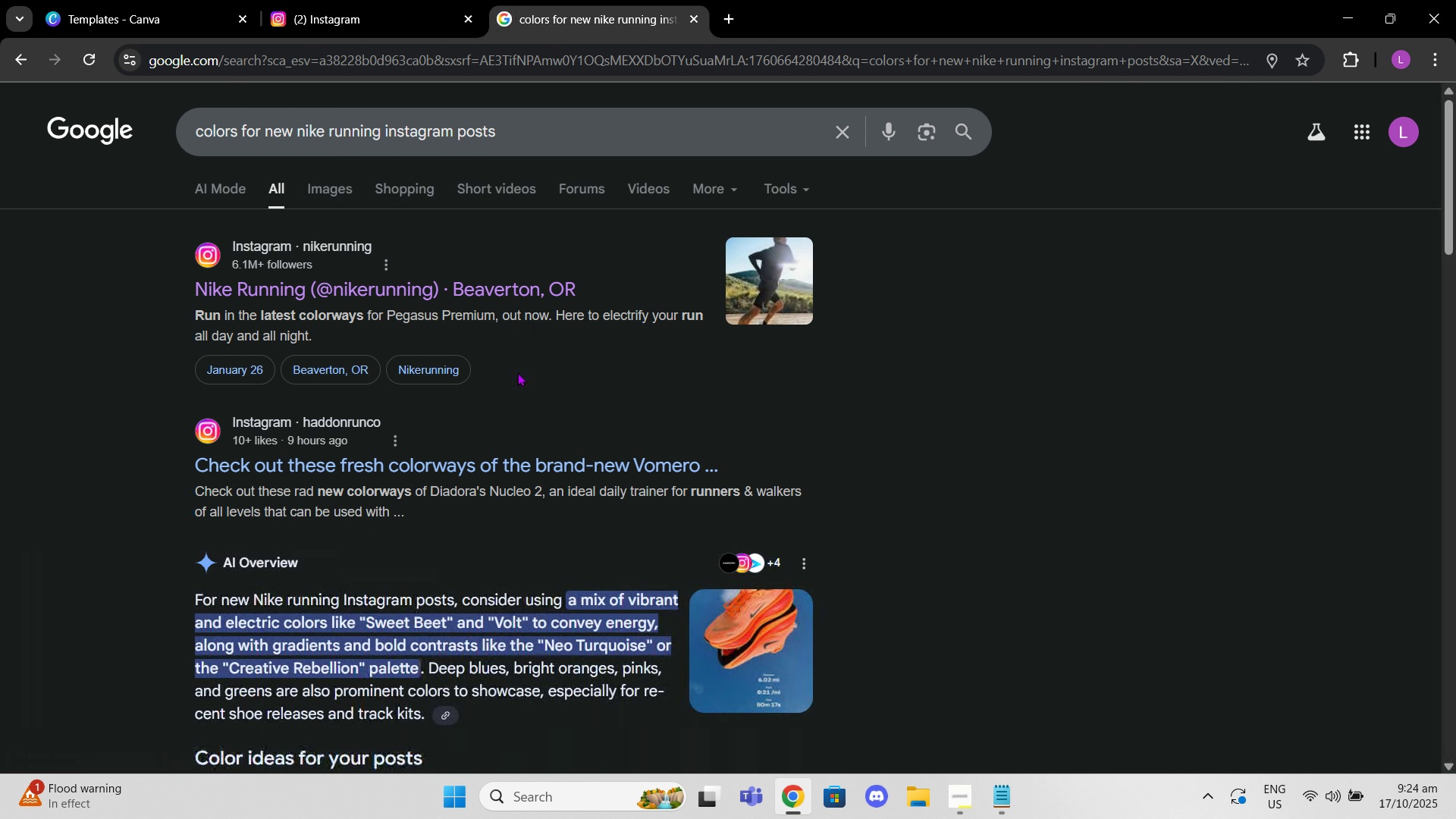 
scroll: coordinate [510, 385], scroll_direction: down, amount: 2.0
 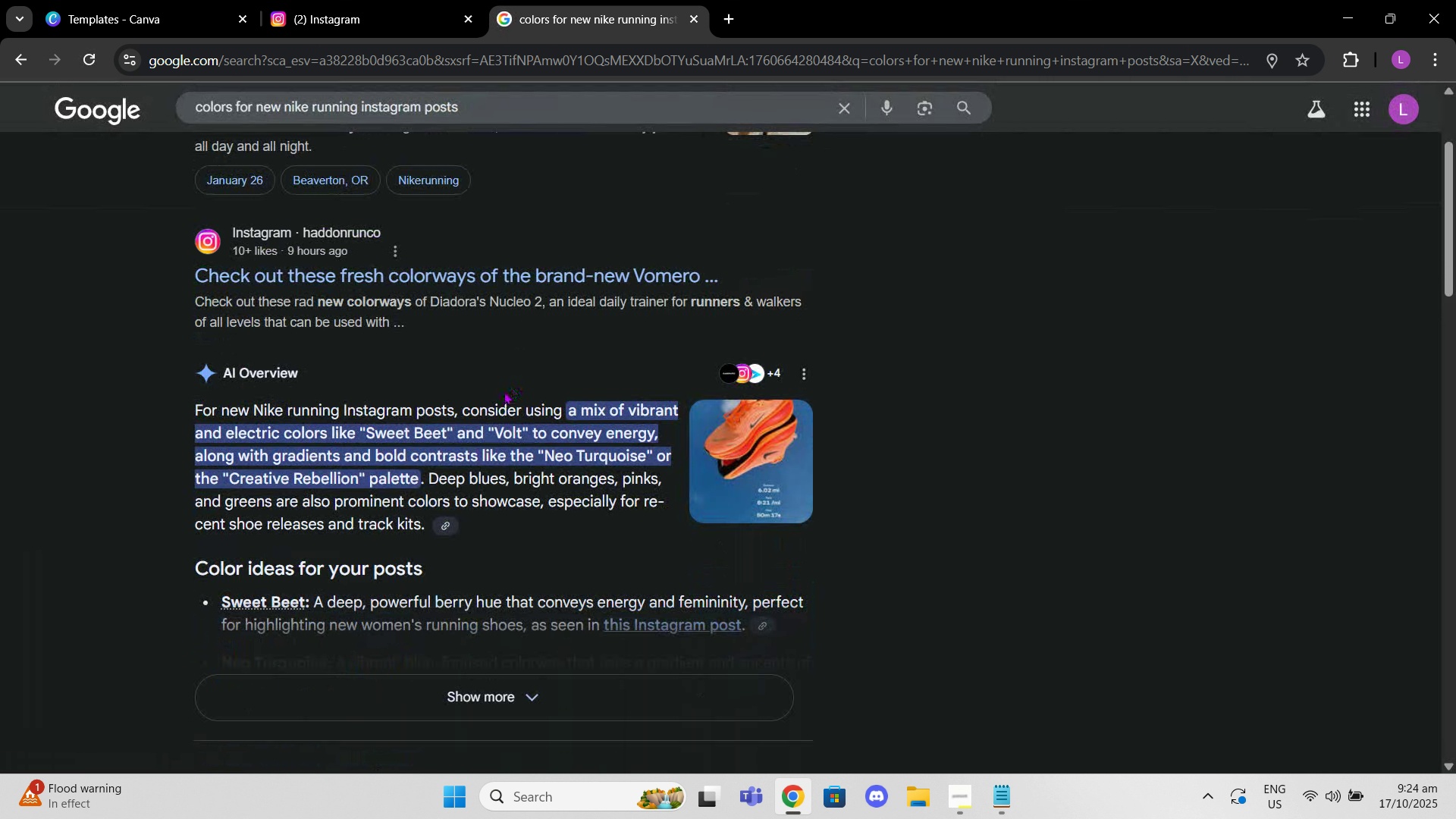 
mouse_move([485, 382])
 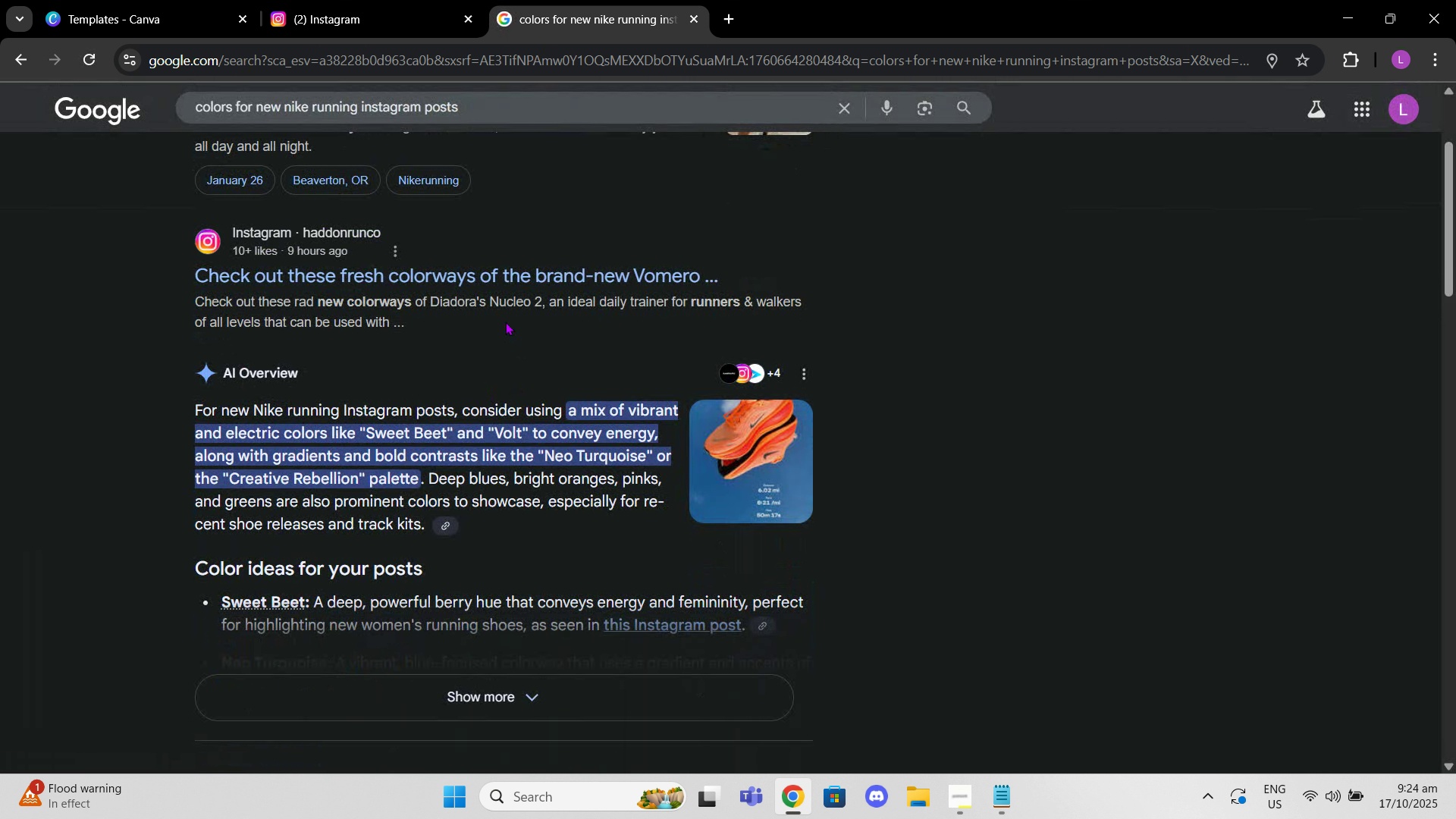 
scroll: coordinate [519, 381], scroll_direction: down, amount: 2.0
 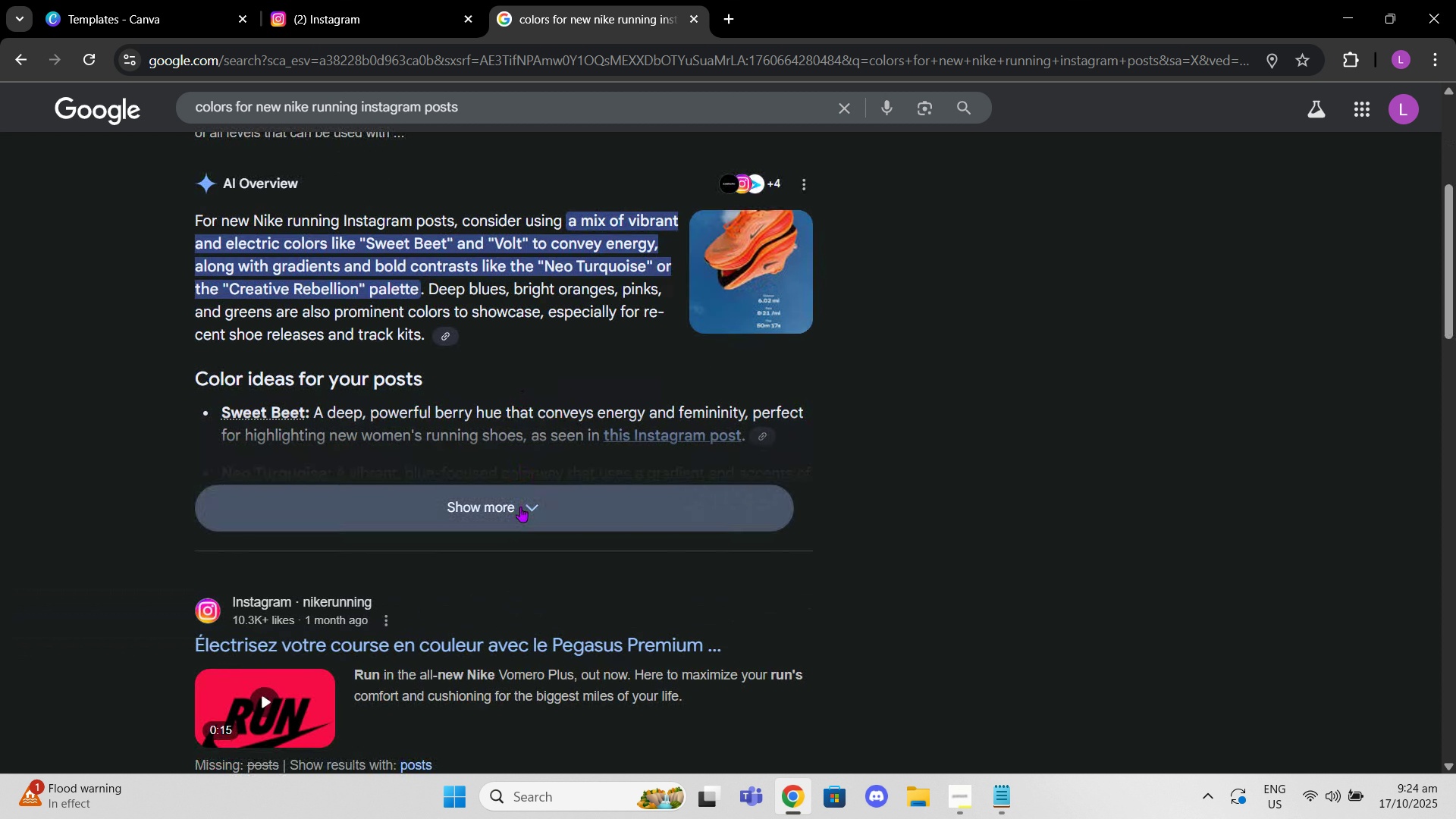 
left_click([520, 507])
 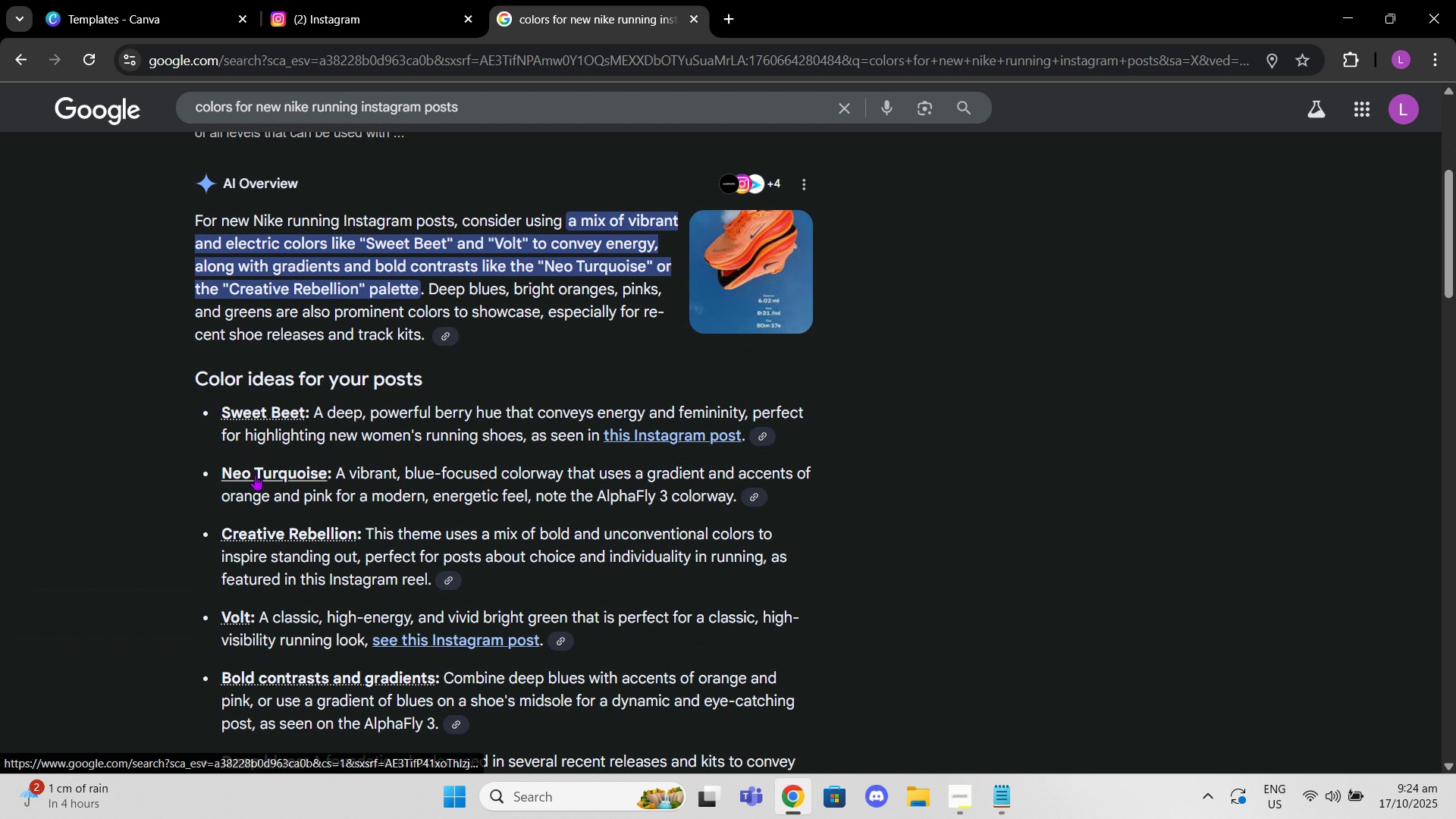 
left_click_drag(start_coordinate=[255, 475], to_coordinate=[993, 10])
 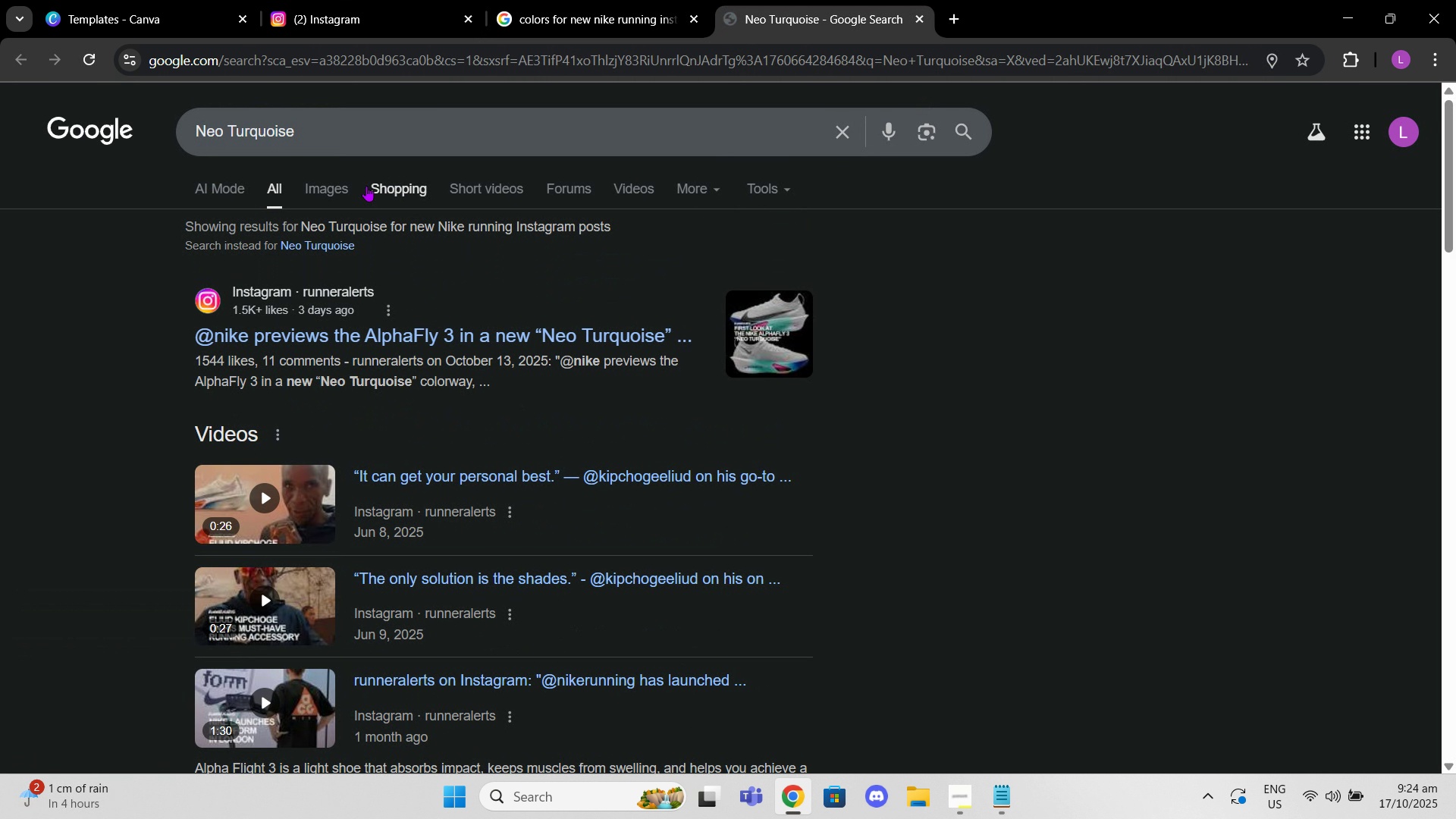 
left_click([358, 190])
 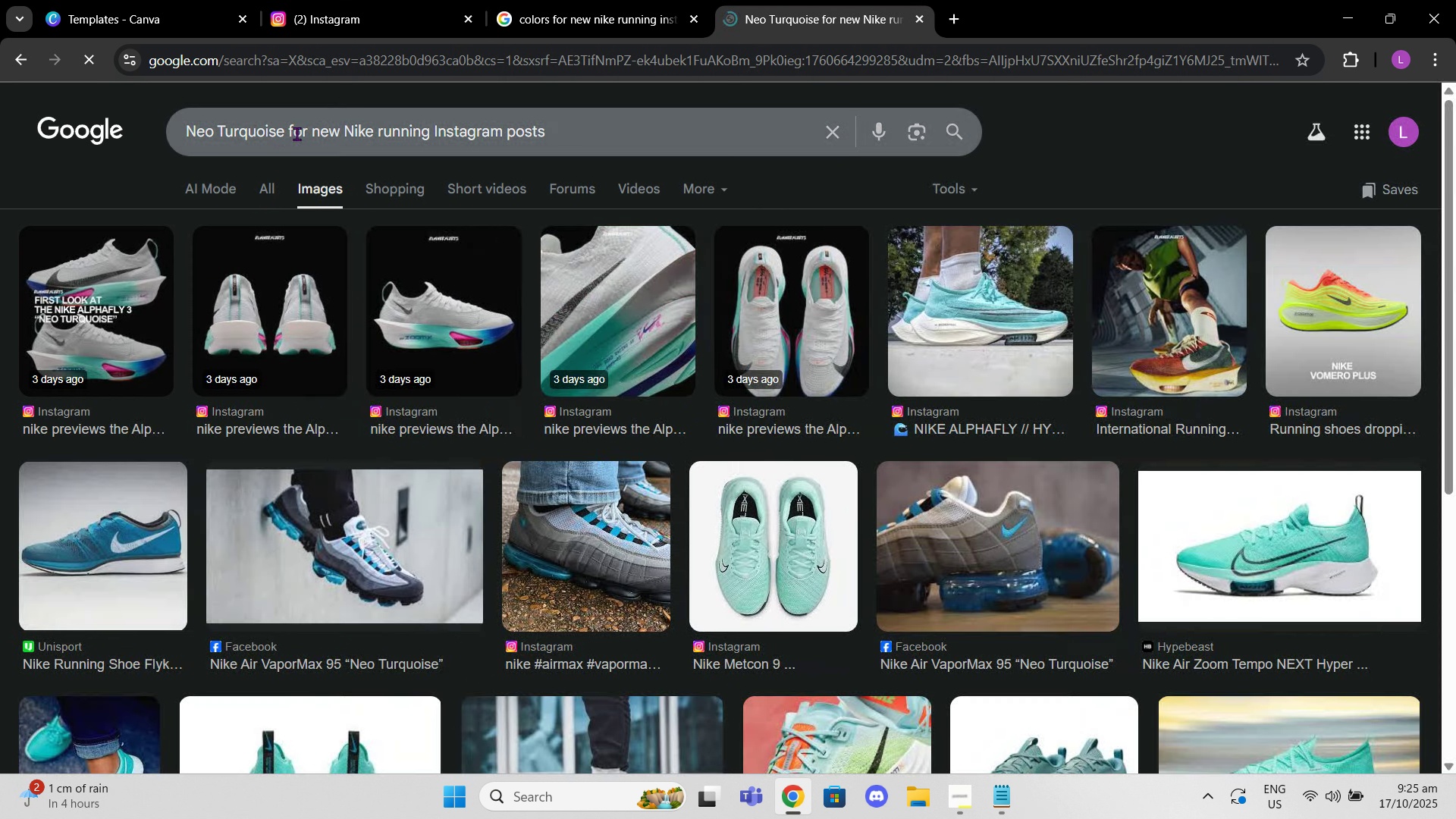 
left_click_drag(start_coordinate=[282, 133], to_coordinate=[715, 111])
 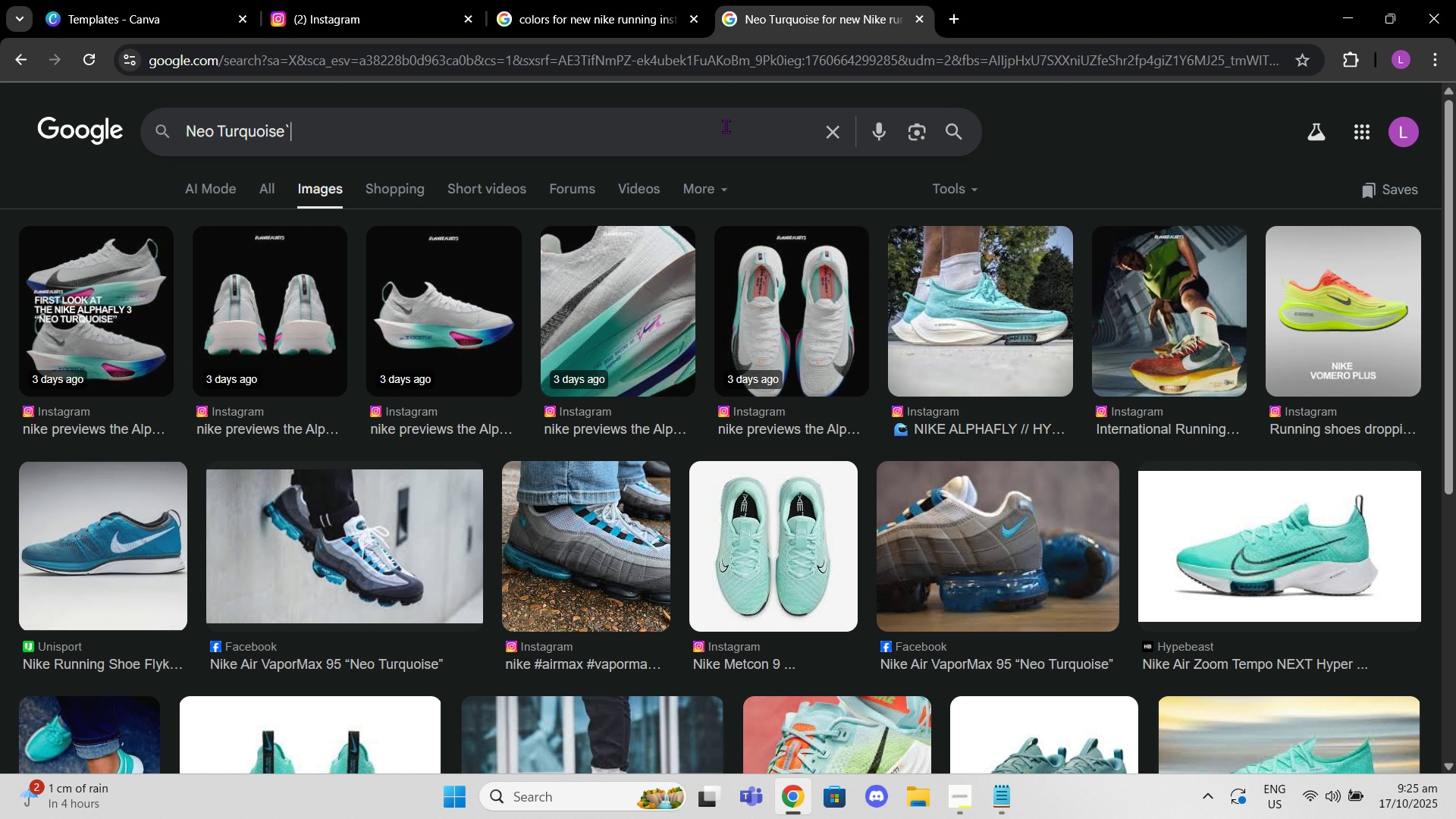 
key(Backquote)
 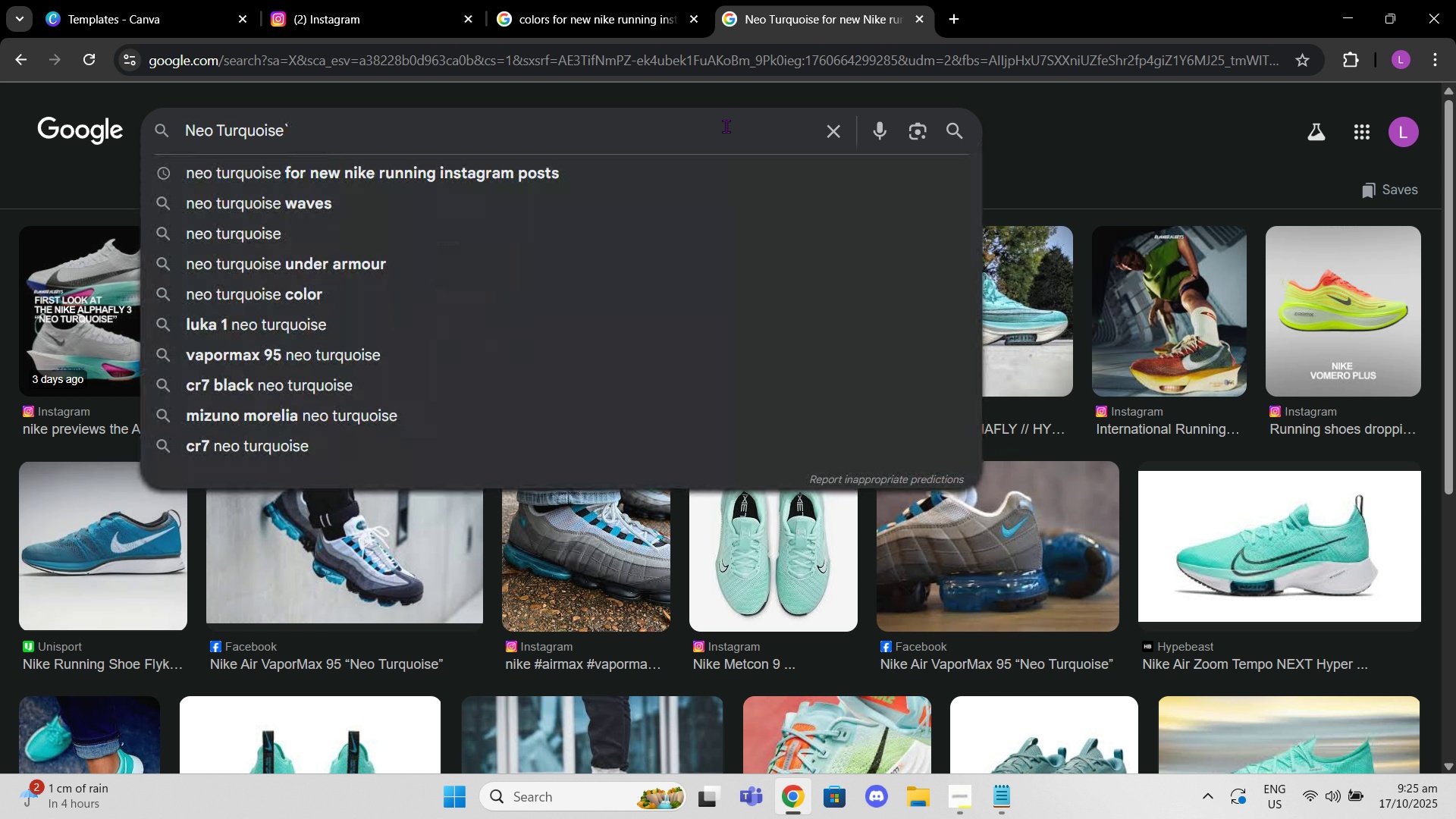 
key(Backspace)
 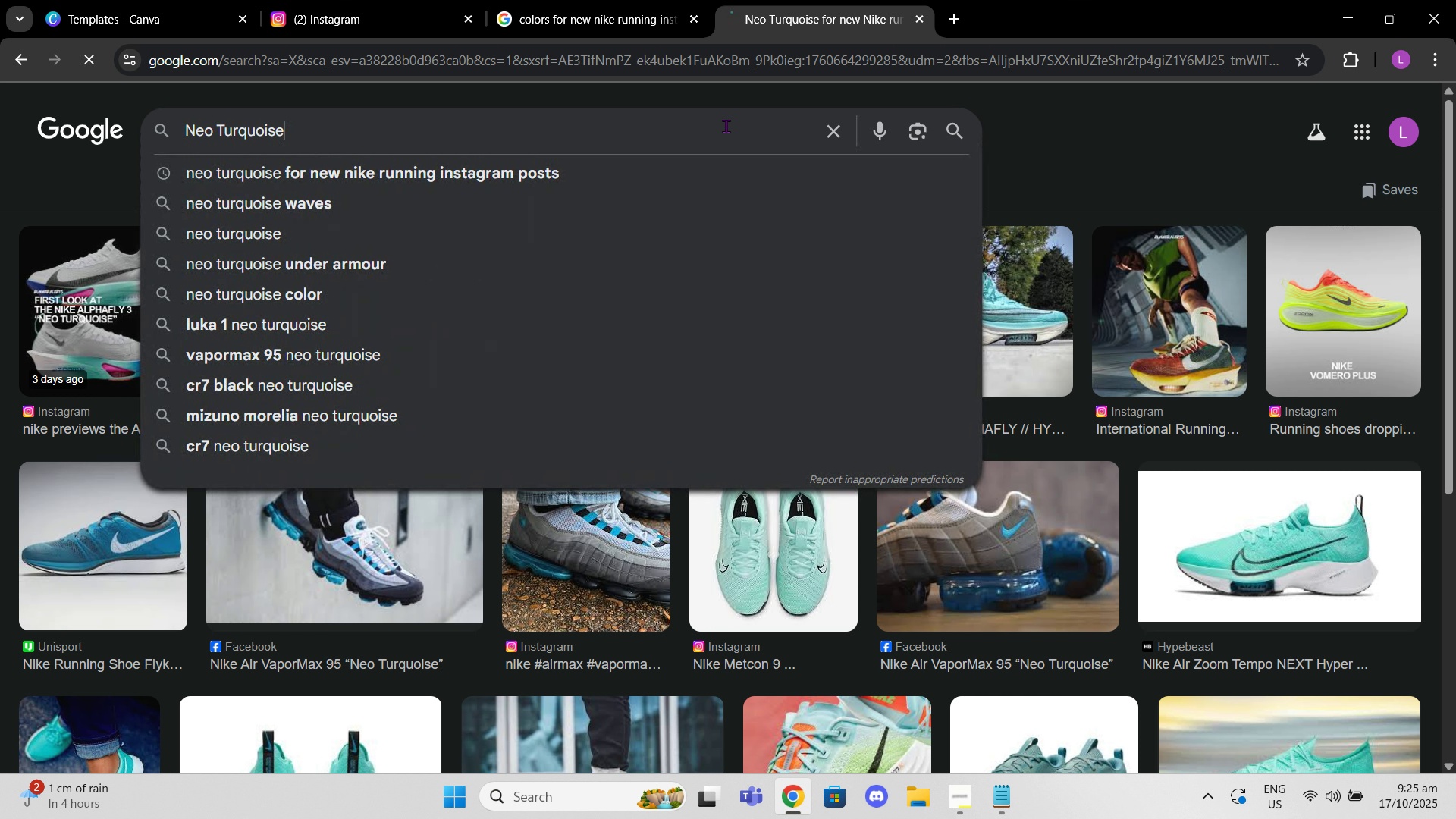 
key(Enter)
 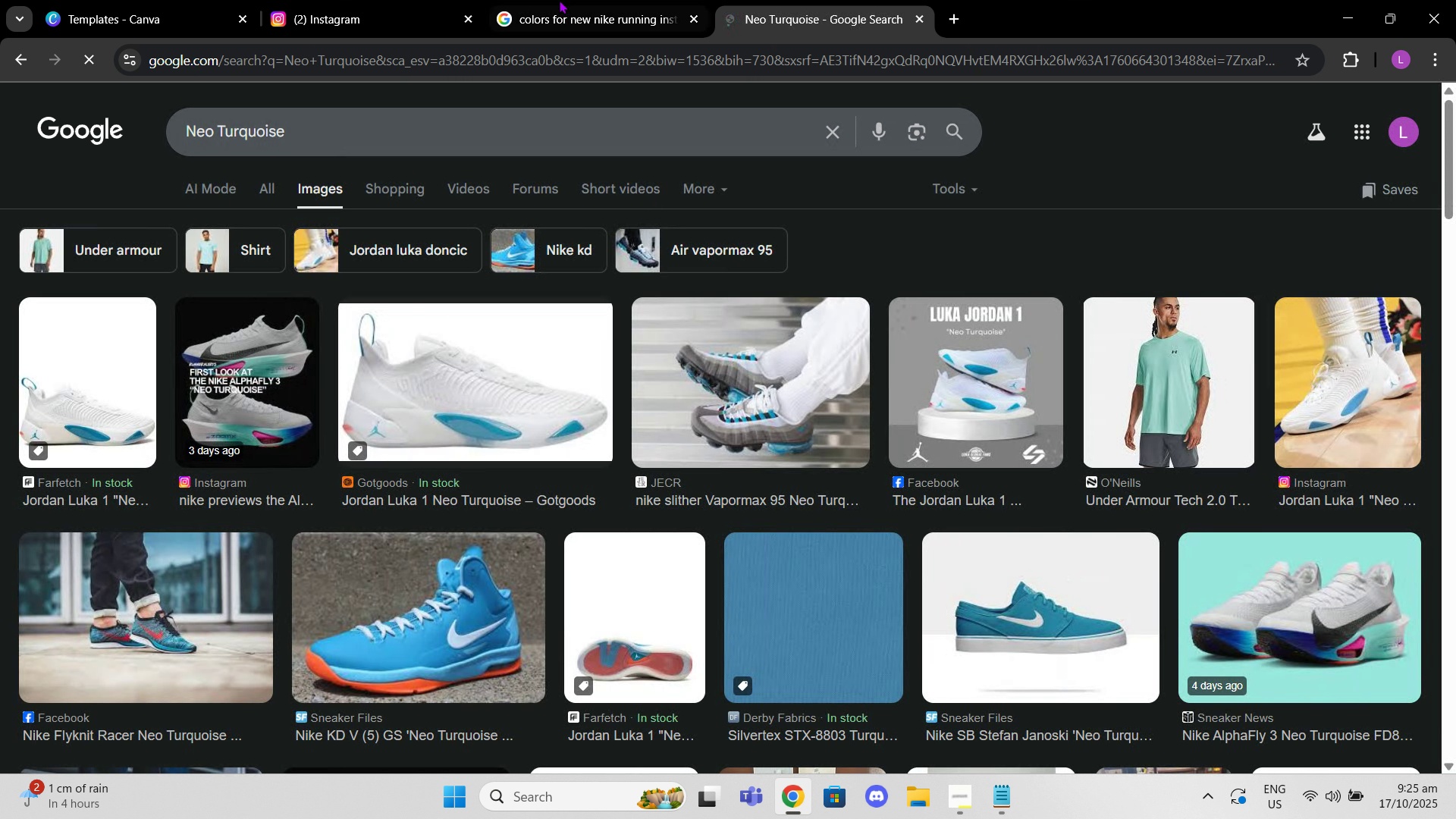 
left_click([560, 0])
 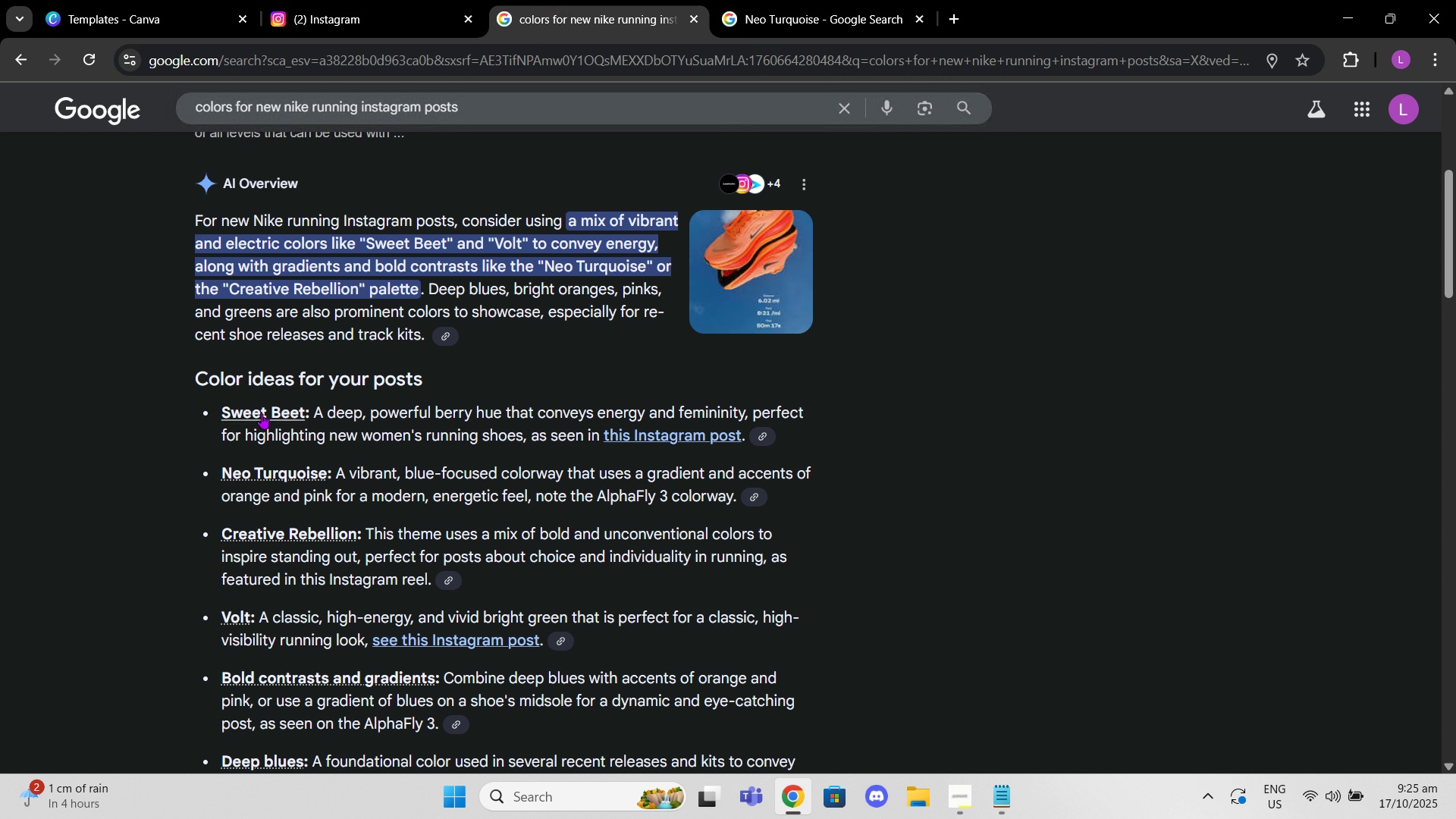 
left_click_drag(start_coordinate=[262, 413], to_coordinate=[1032, 0])
 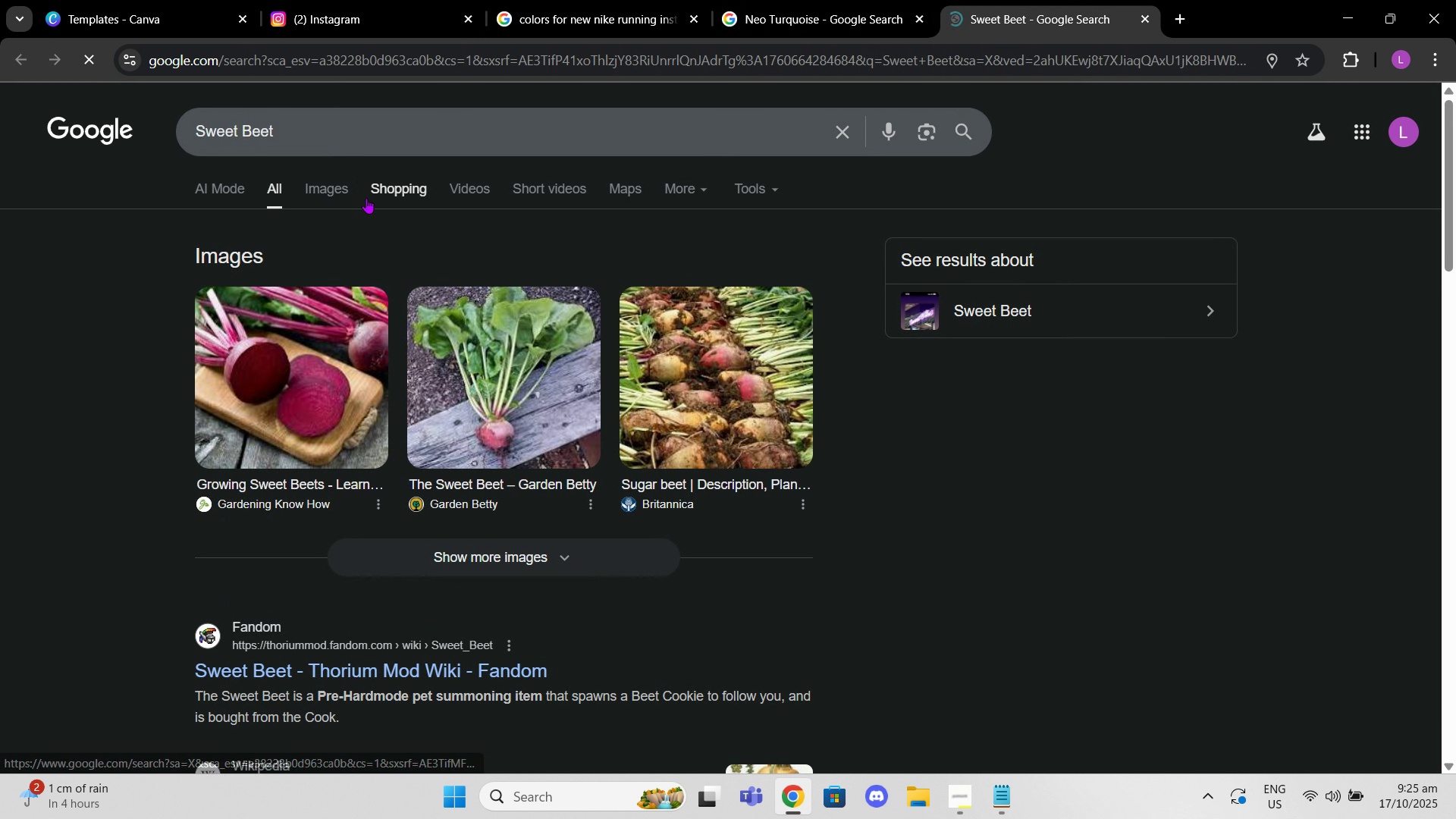 
left_click_drag(start_coordinate=[372, 136], to_coordinate=[375, 137])
 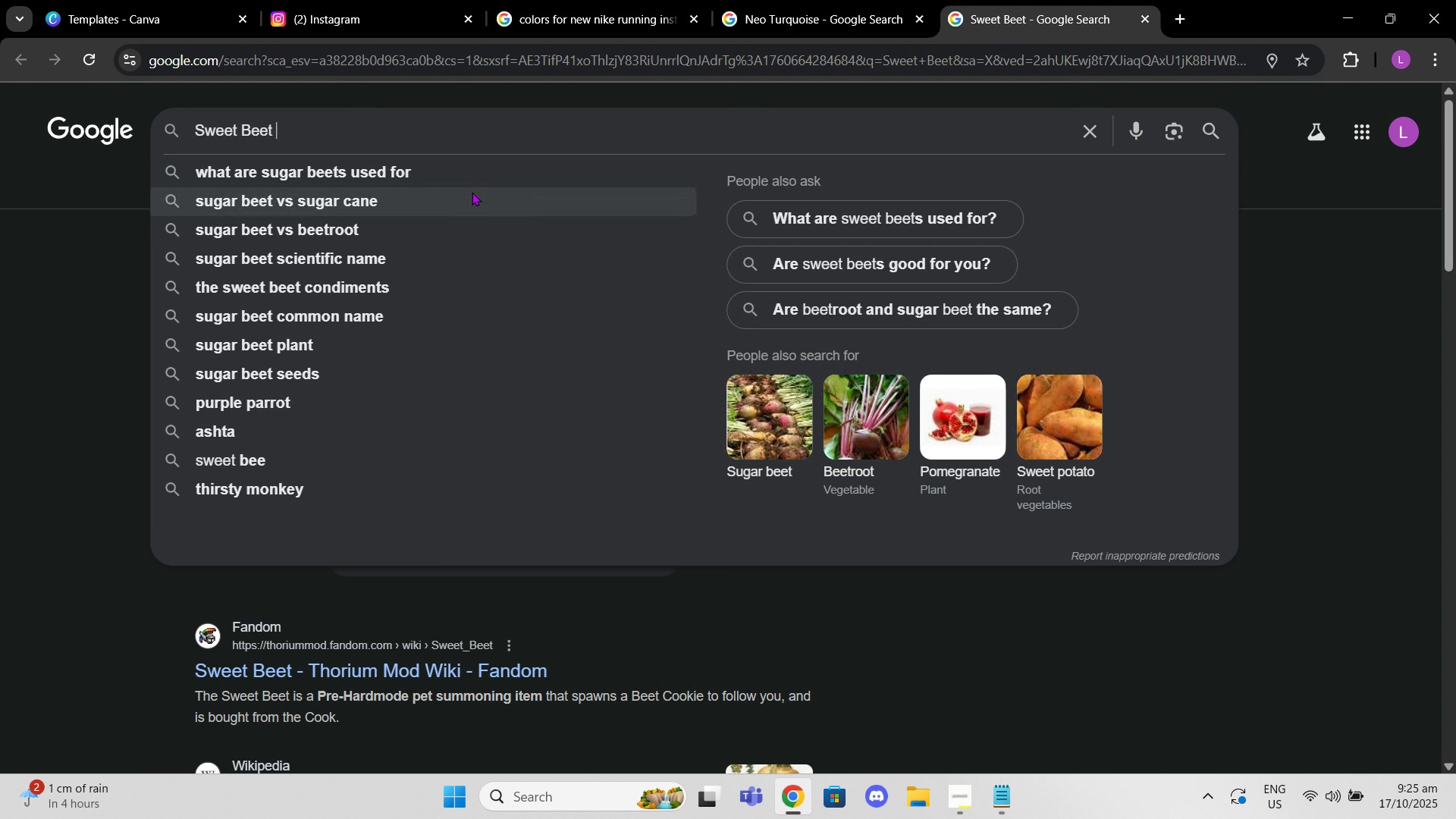 
type( coor)
 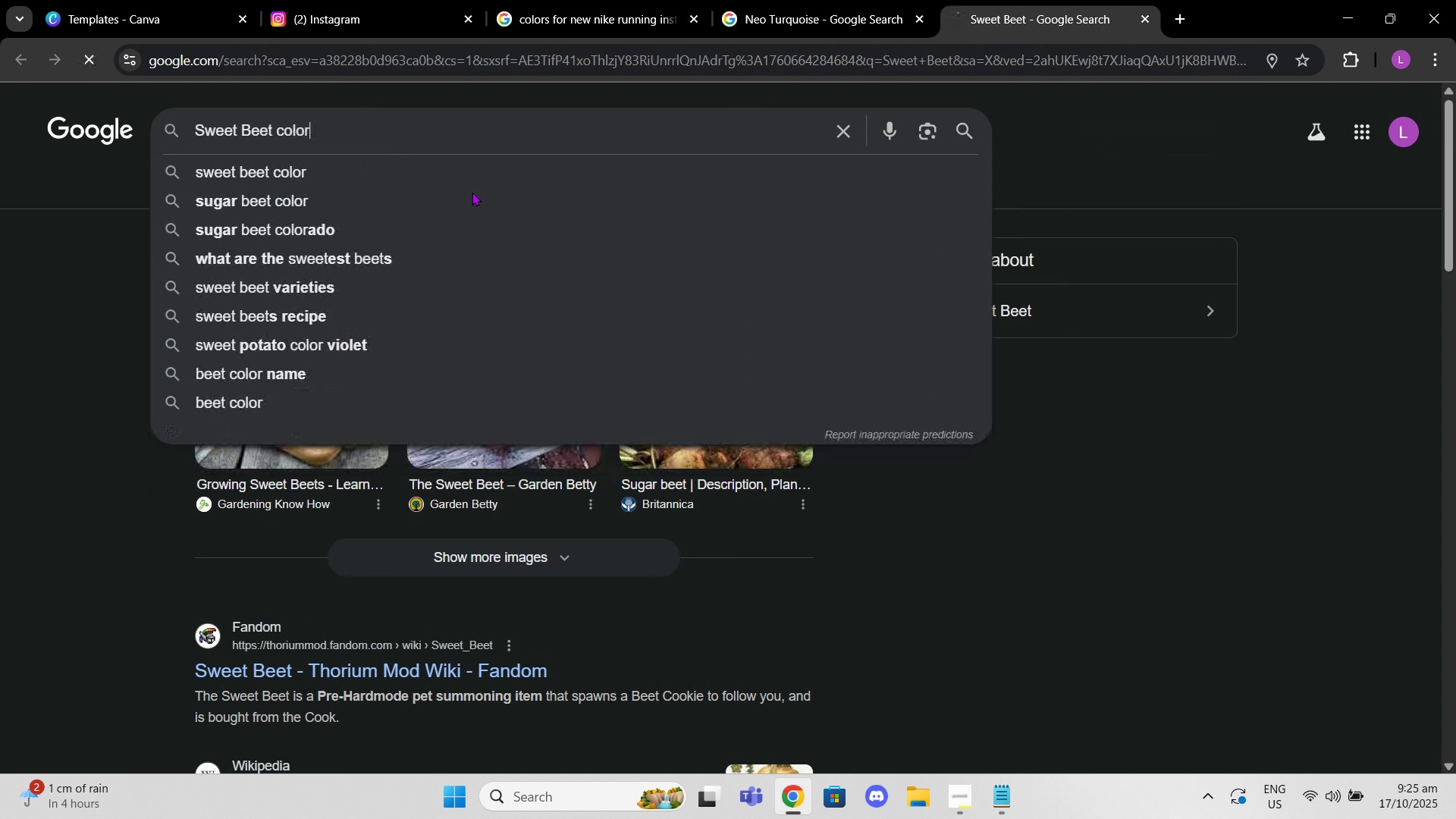 
key(Enter)
 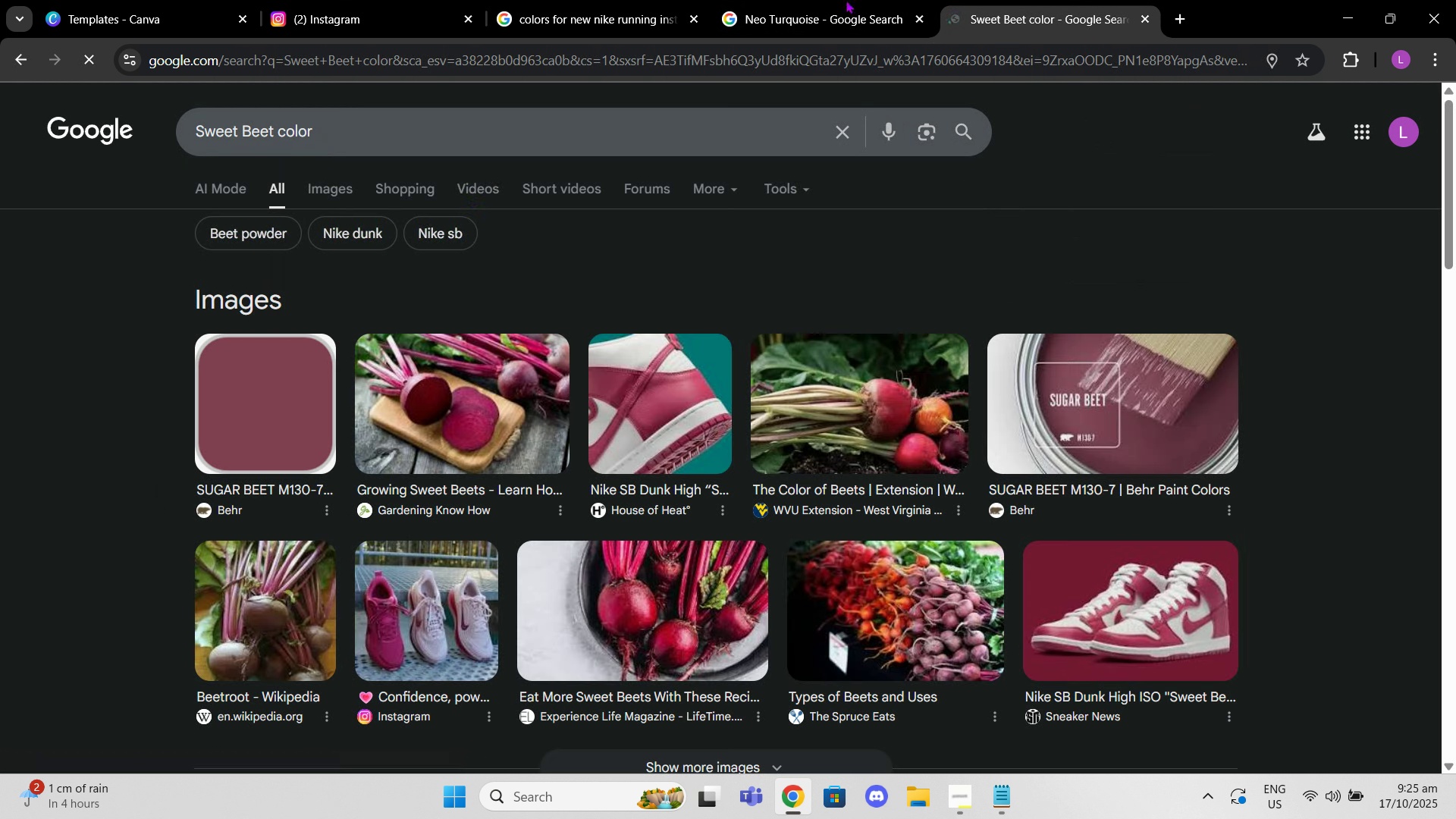 
left_click([828, 0])
 